 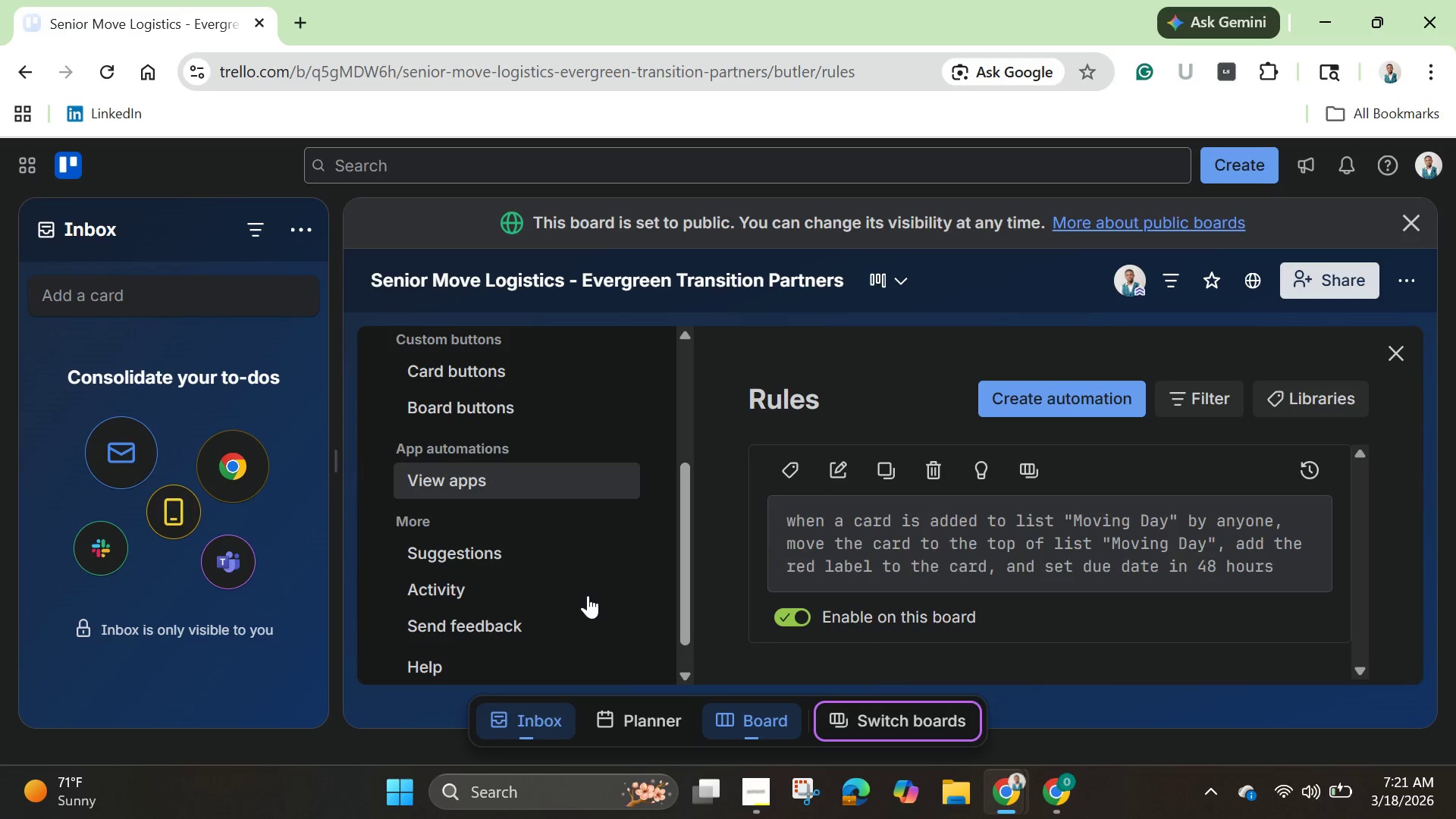 
scroll: coordinate [589, 597], scroll_direction: down, amount: 2.0
 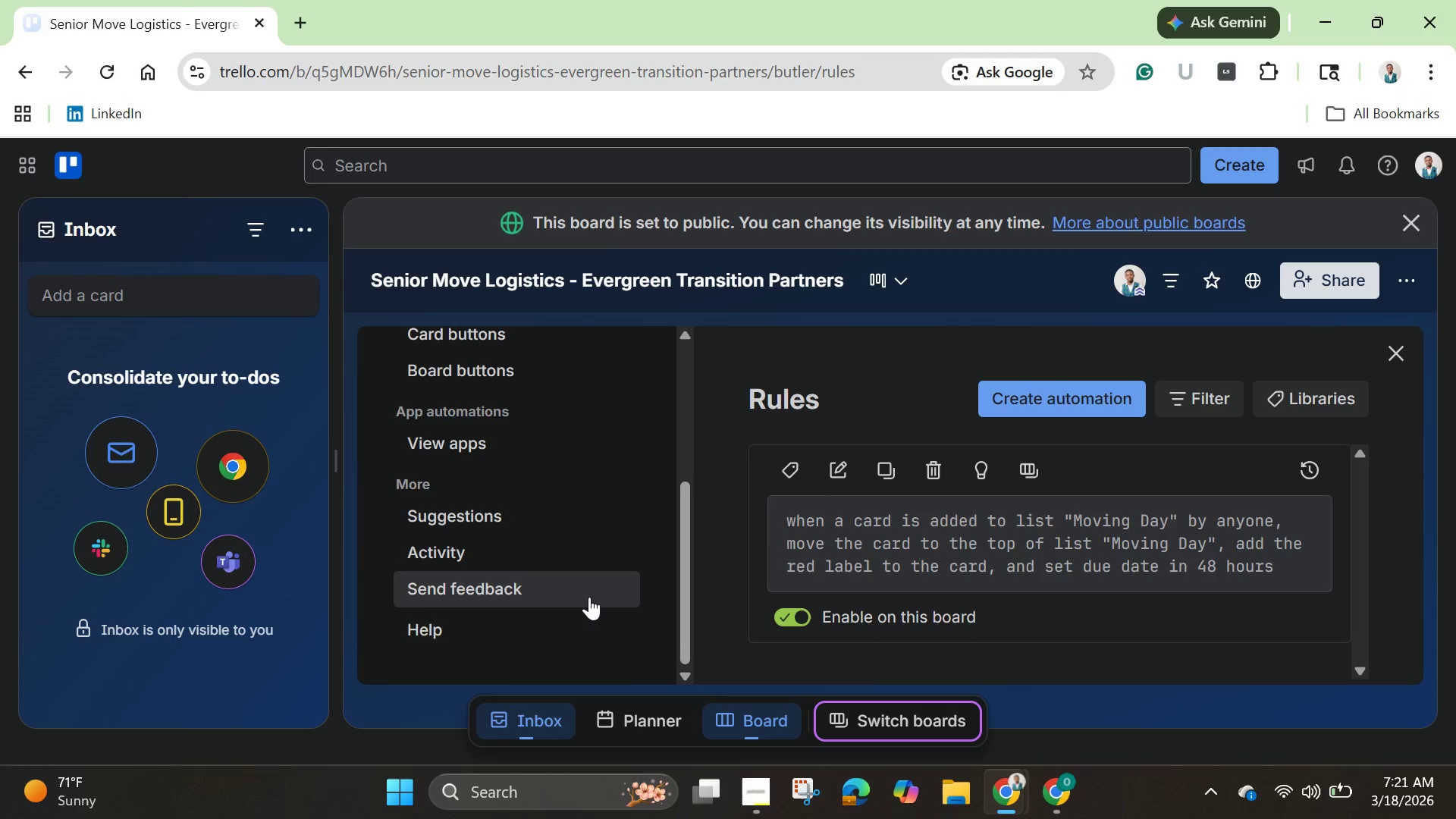 
scroll: coordinate [589, 597], scroll_direction: up, amount: 2.0
 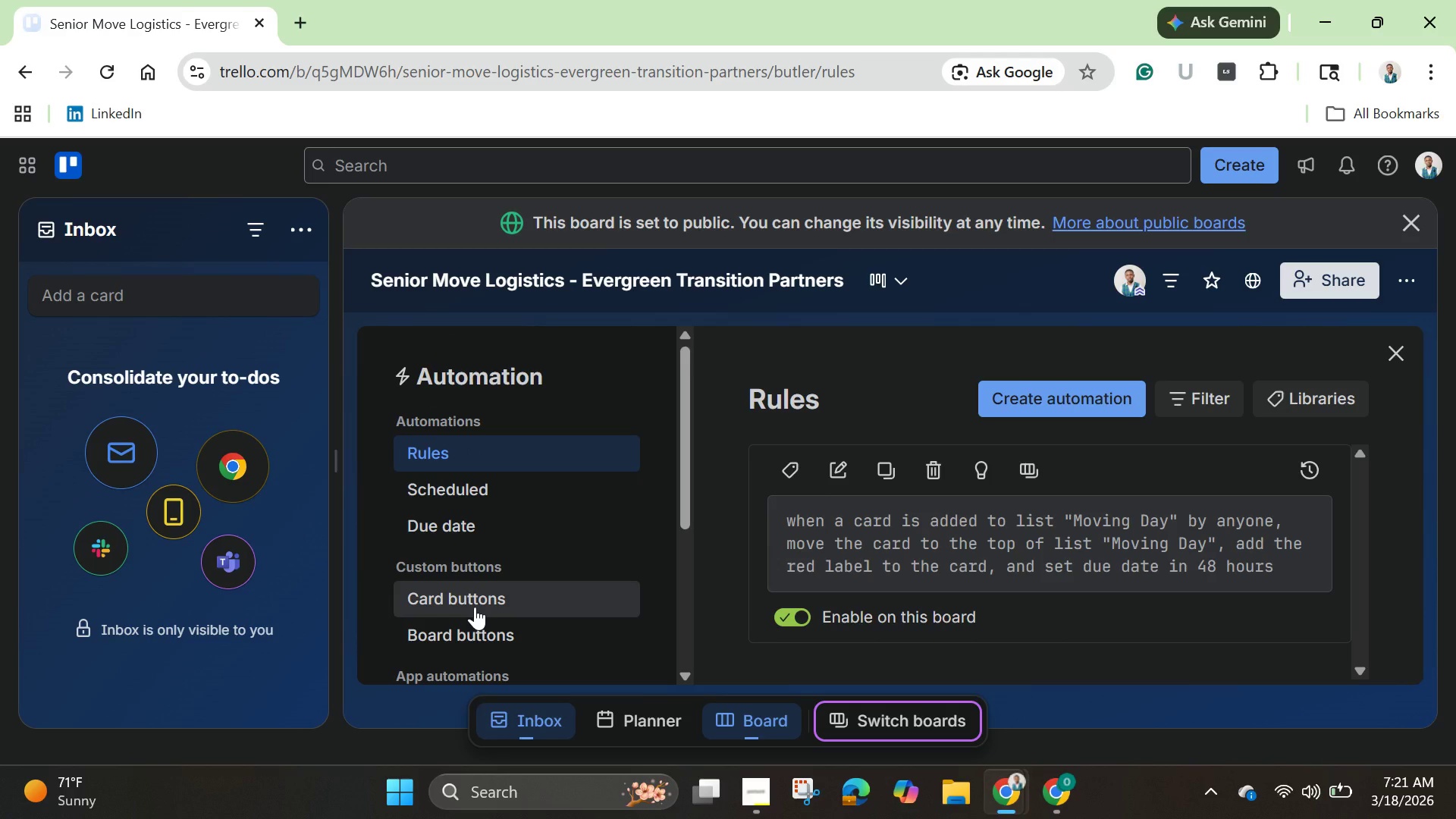 
wait(6.7)
 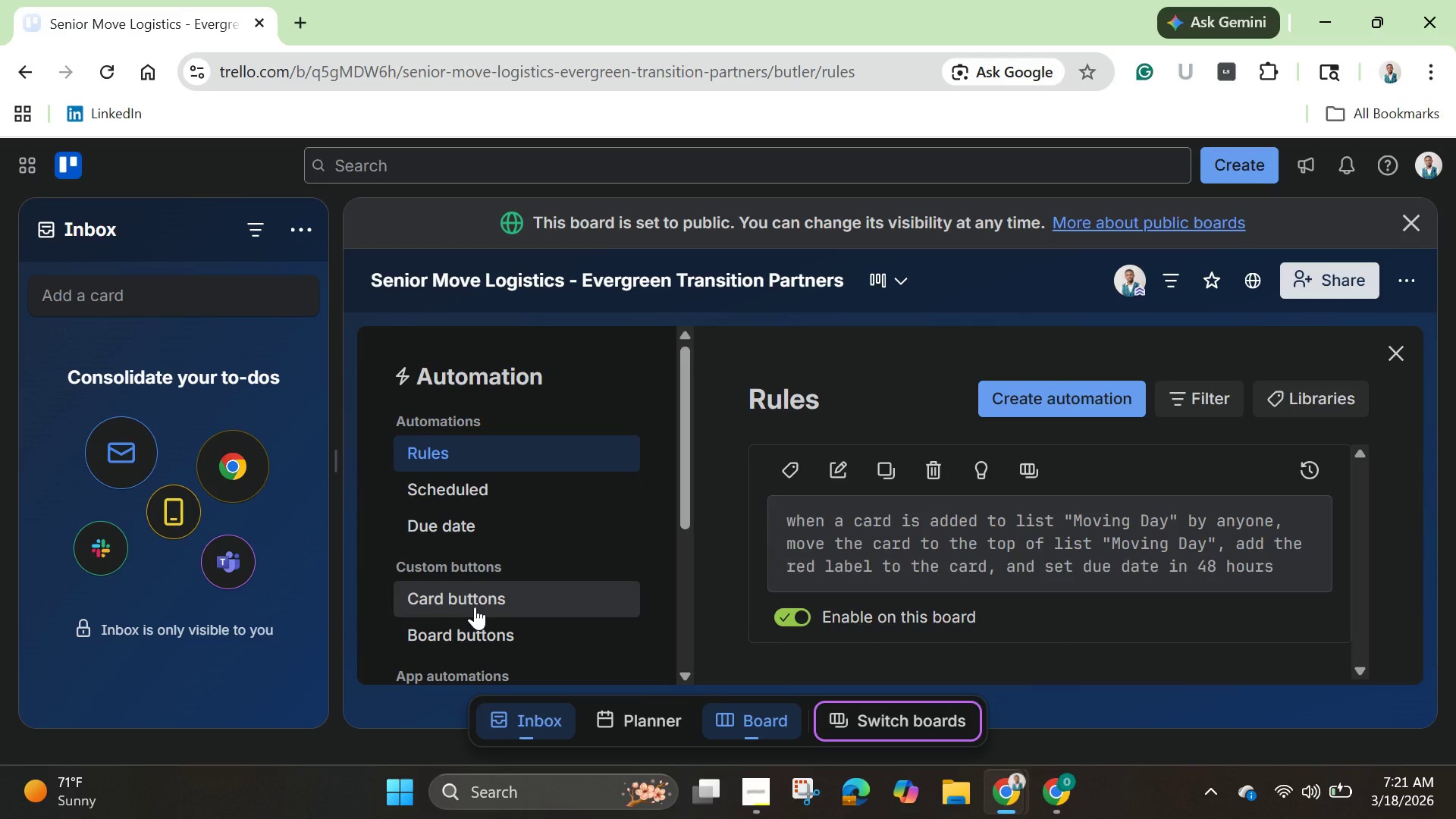 
left_click([475, 607])
 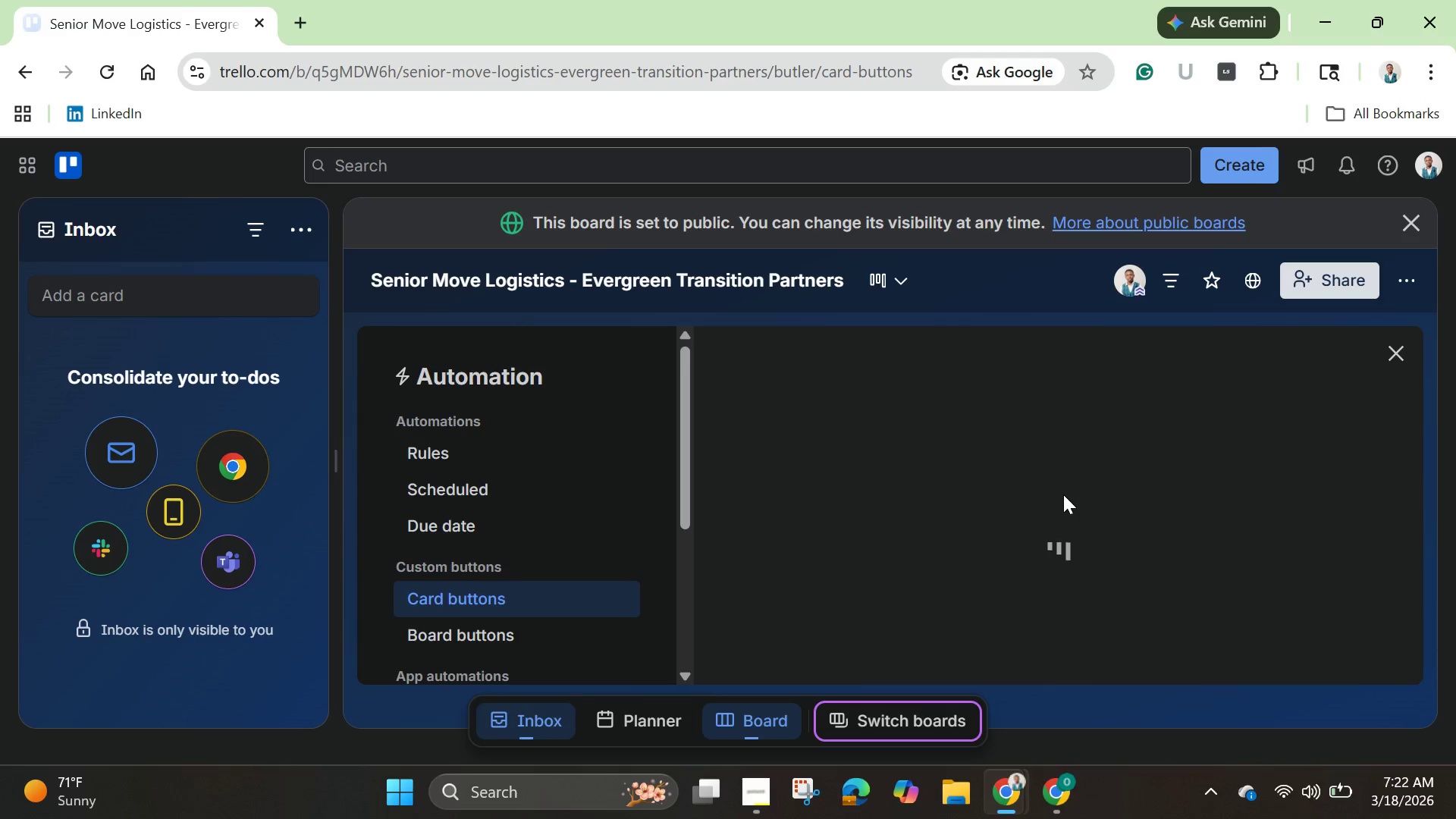 
wait(25.76)
 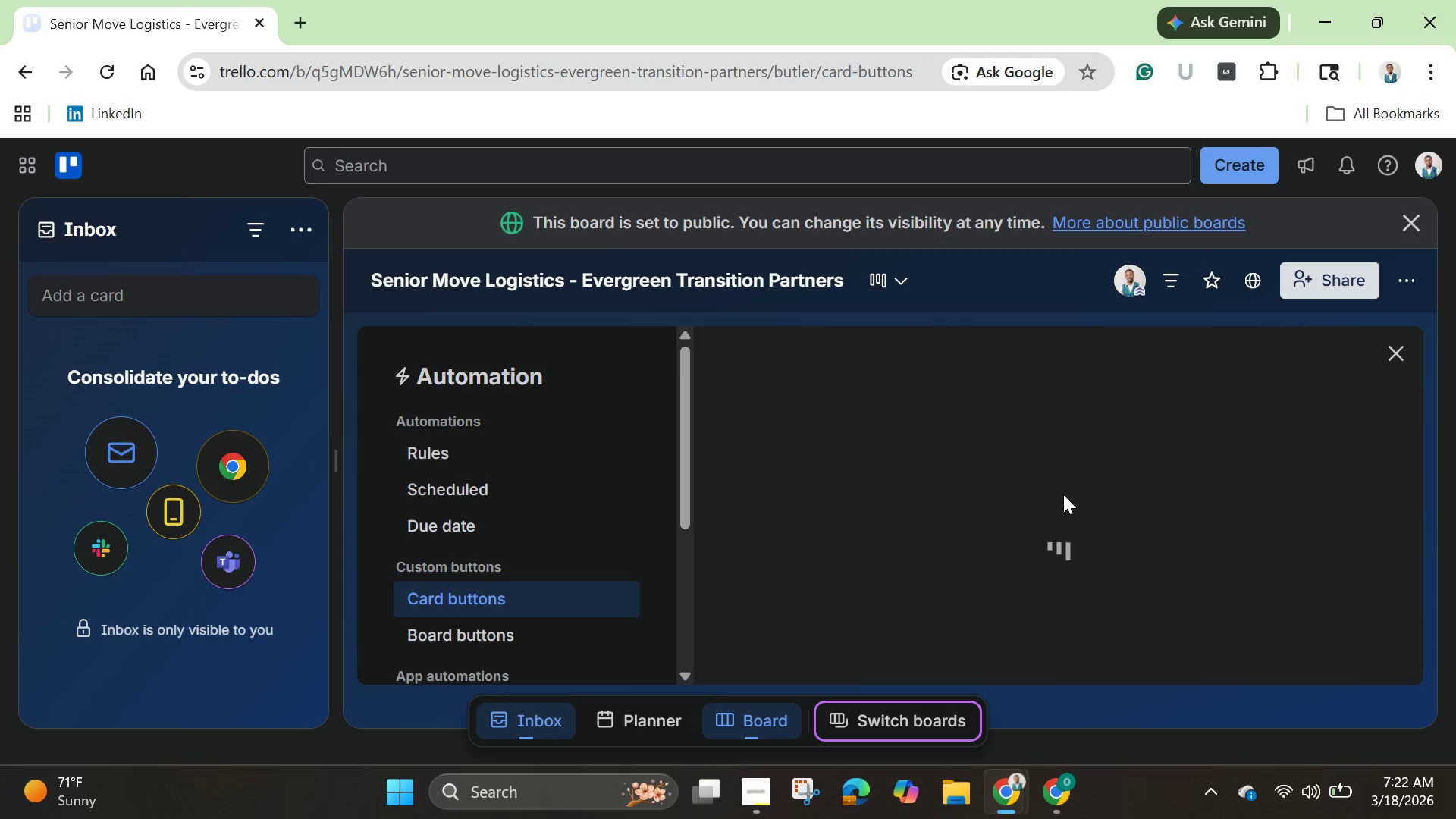 
scroll: coordinate [903, 596], scroll_direction: down, amount: 13.0
 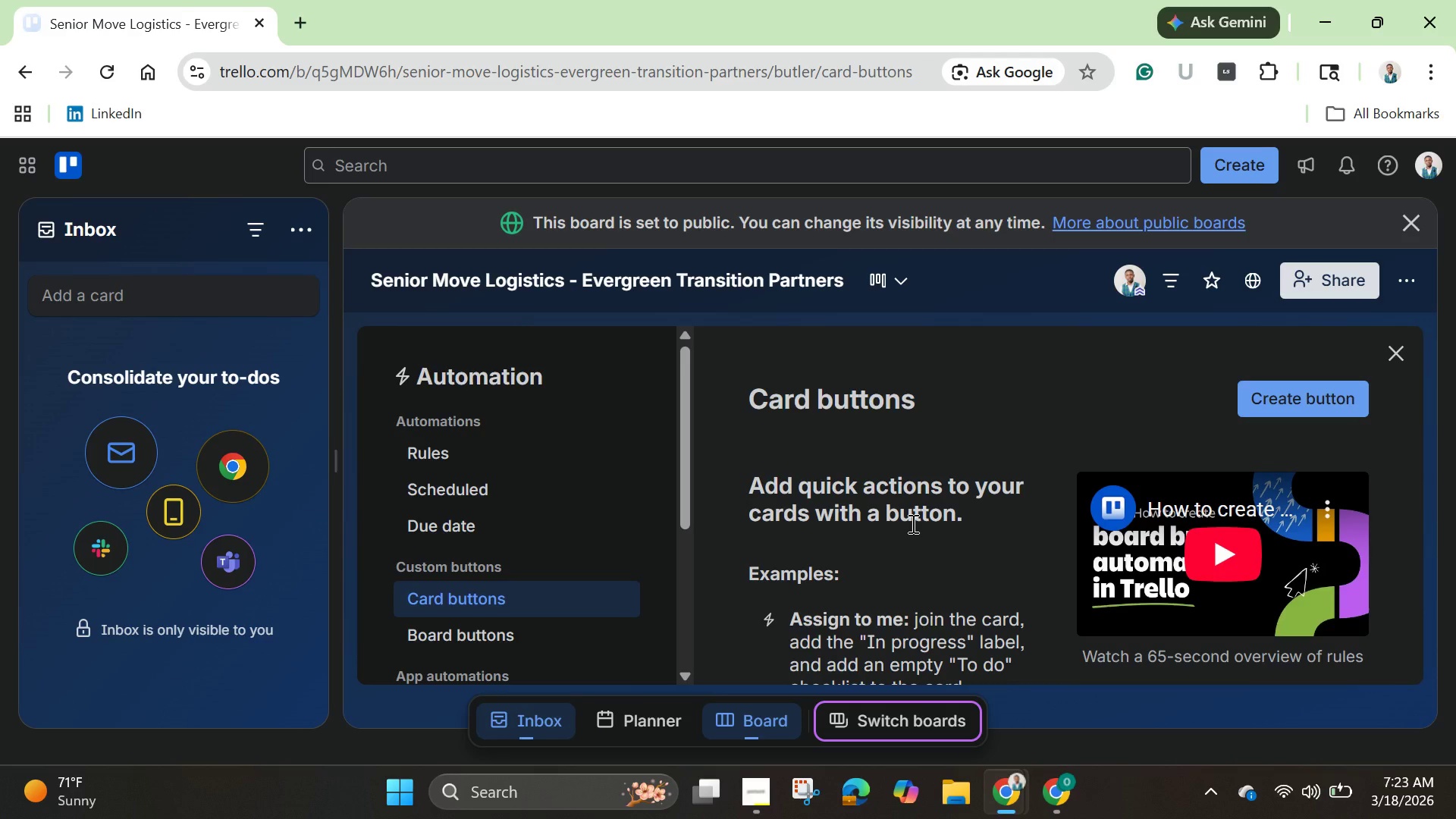 
wait(59.24)
 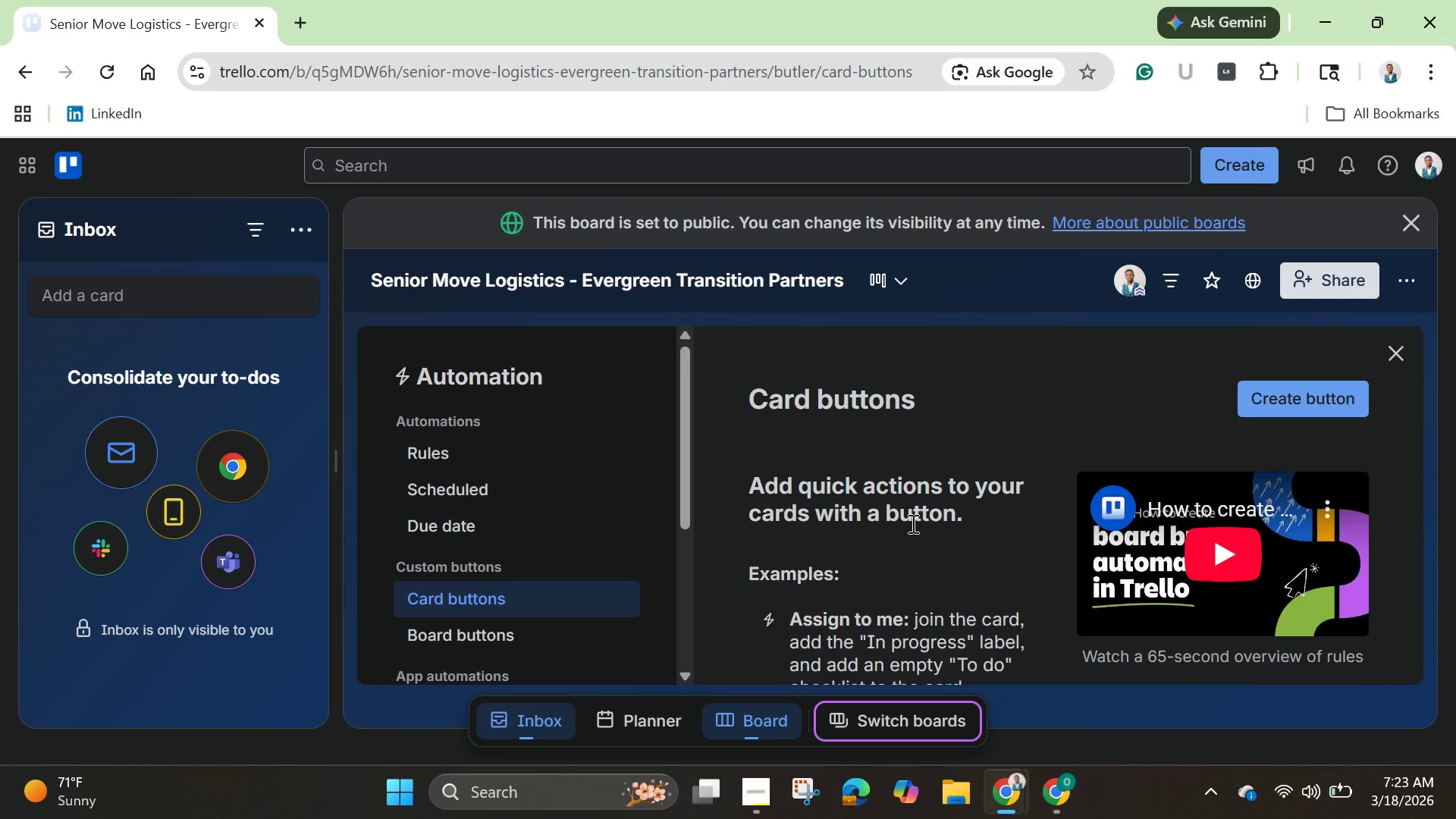 
left_click([1408, 350])
 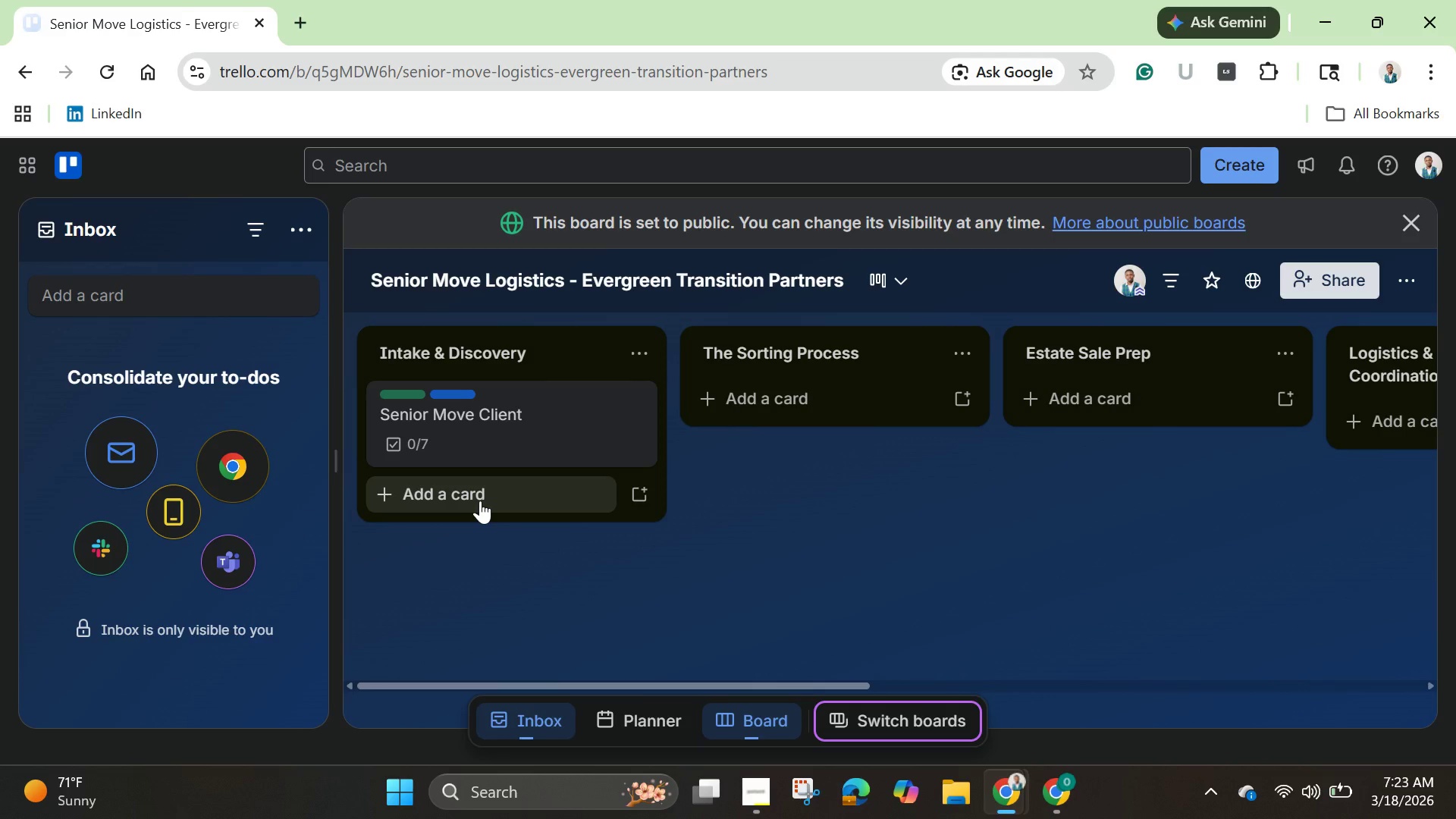 
wait(13.31)
 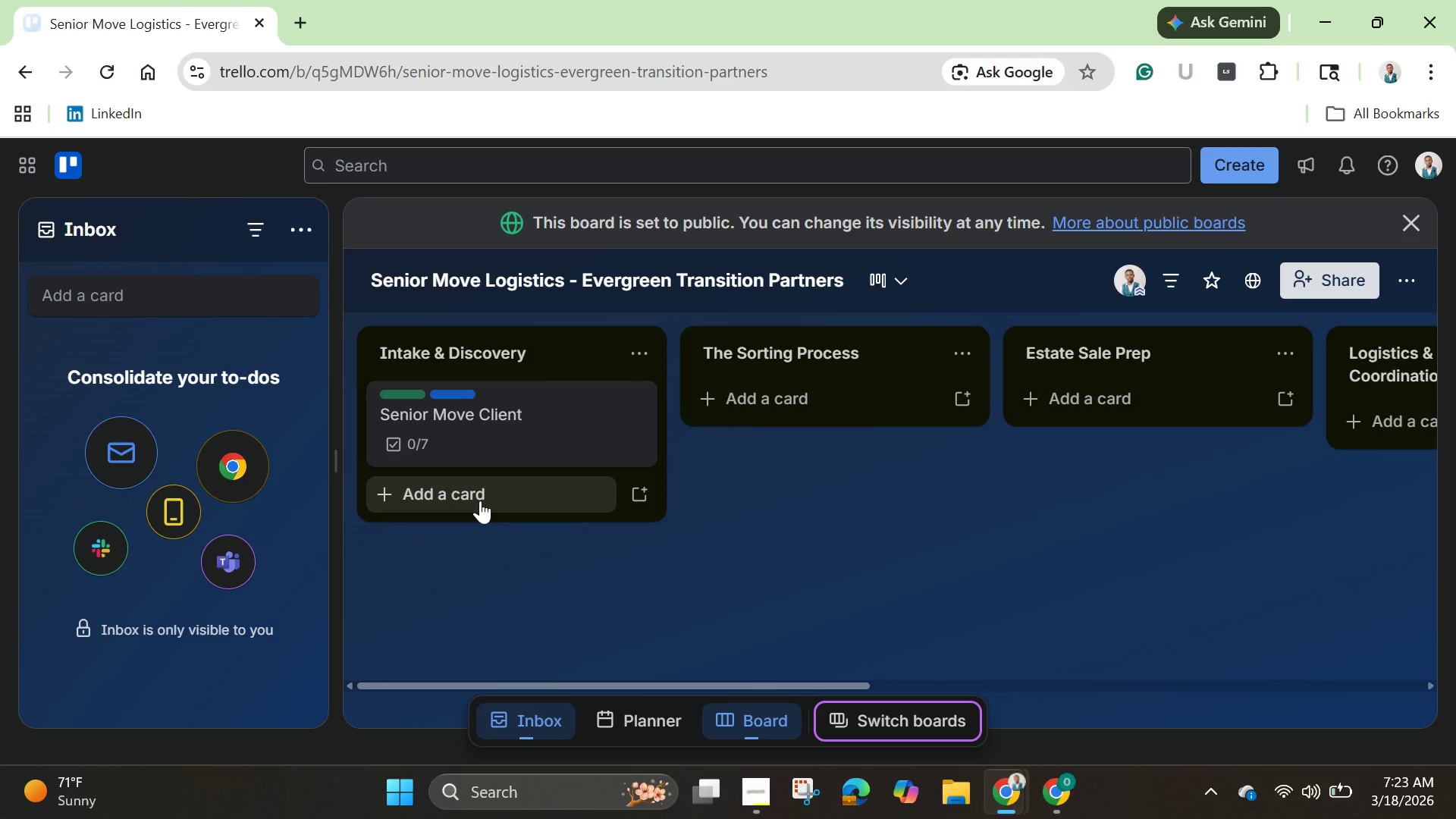 
left_click([1407, 221])
 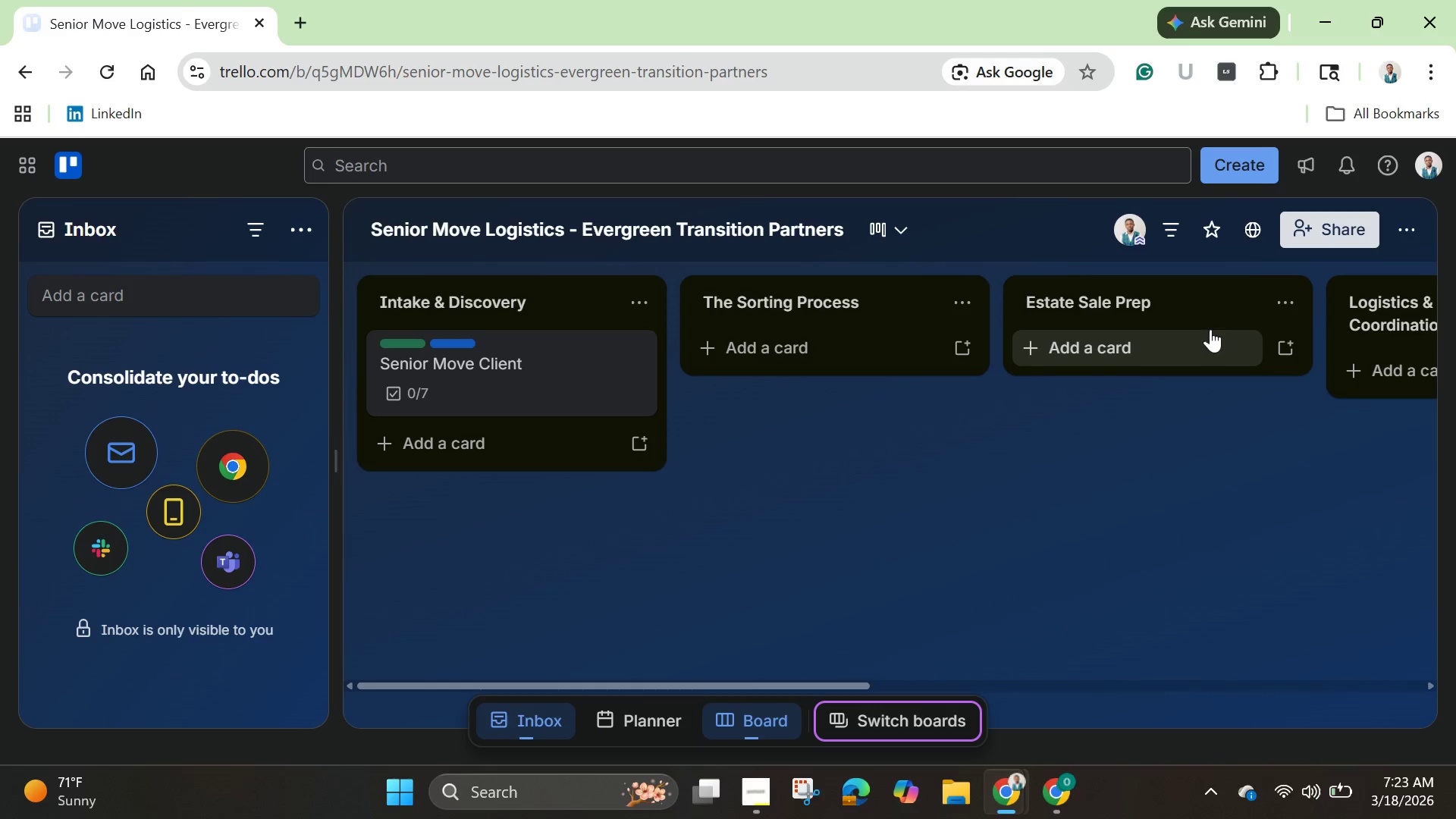 
wait(6.19)
 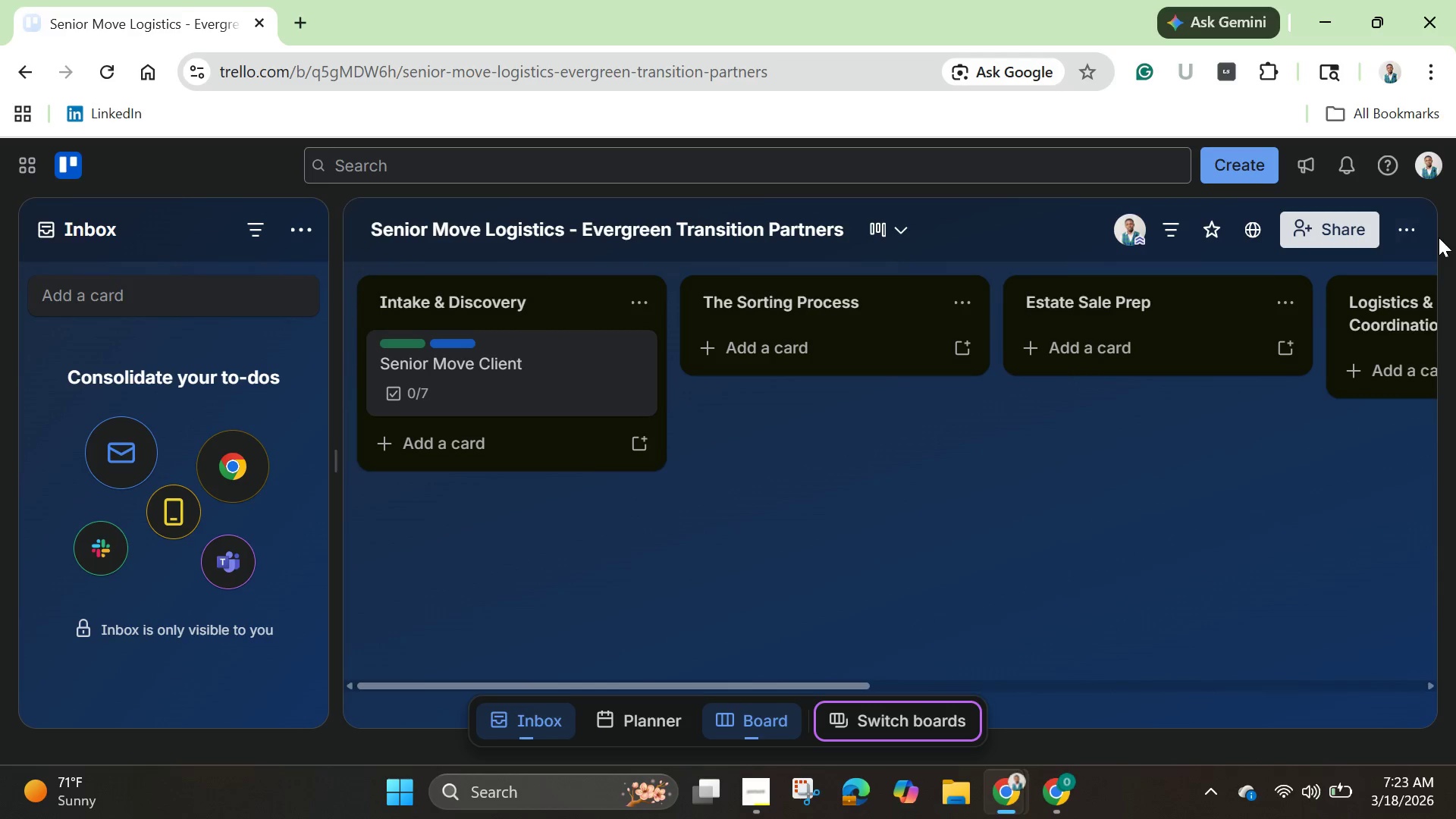 
left_click([302, 235])
 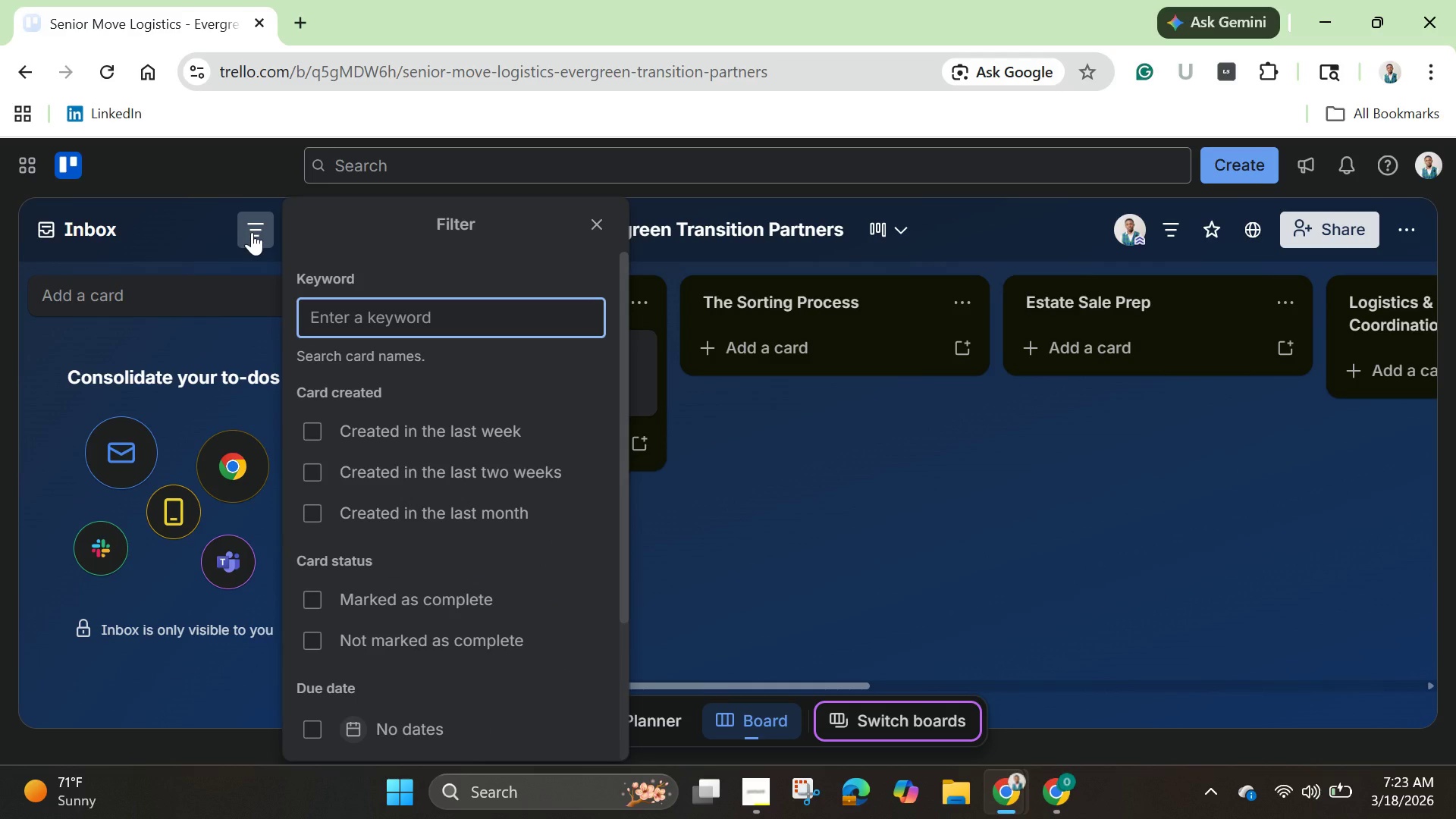 
left_click([252, 232])
 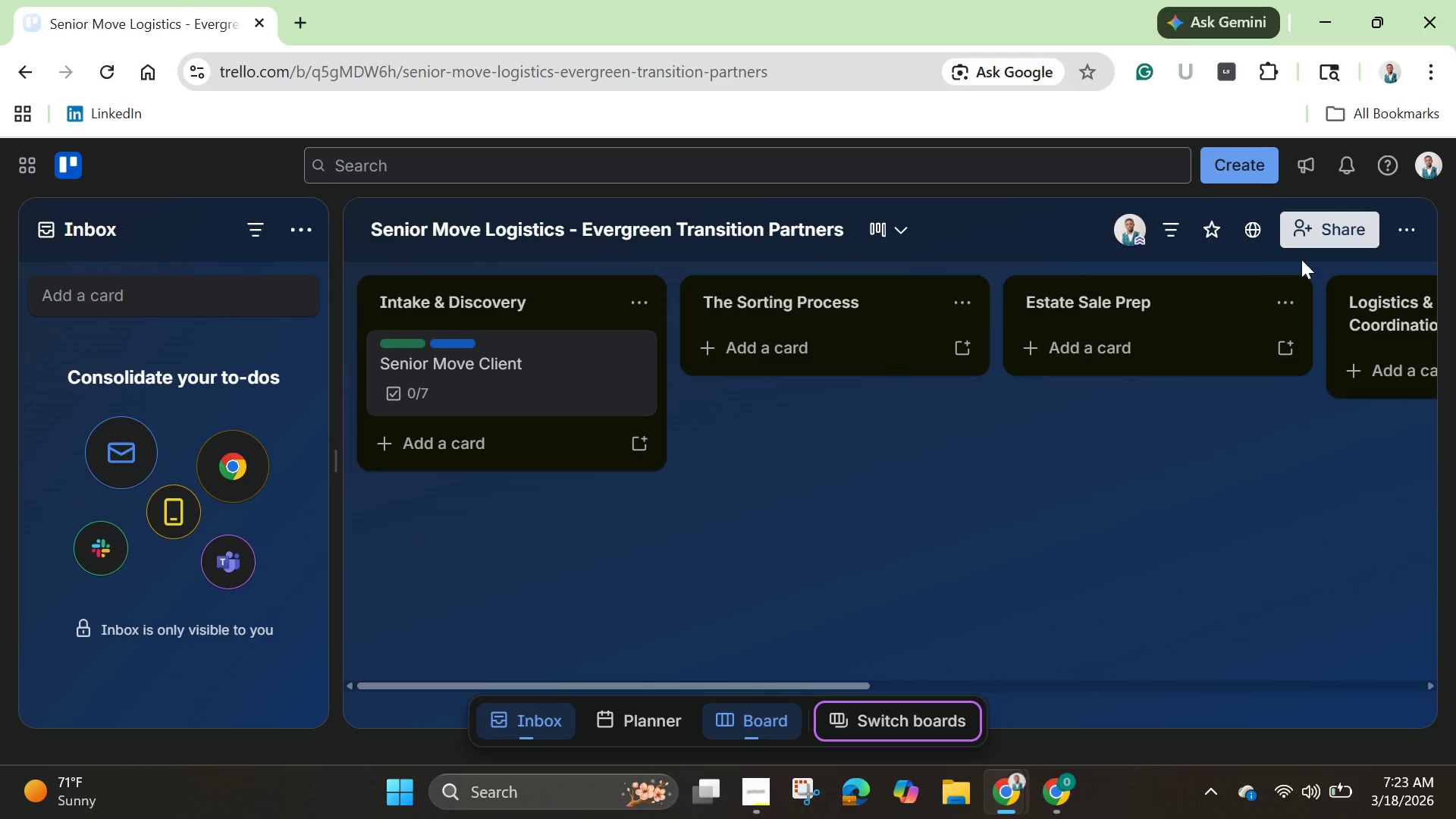 
left_click([1407, 221])
 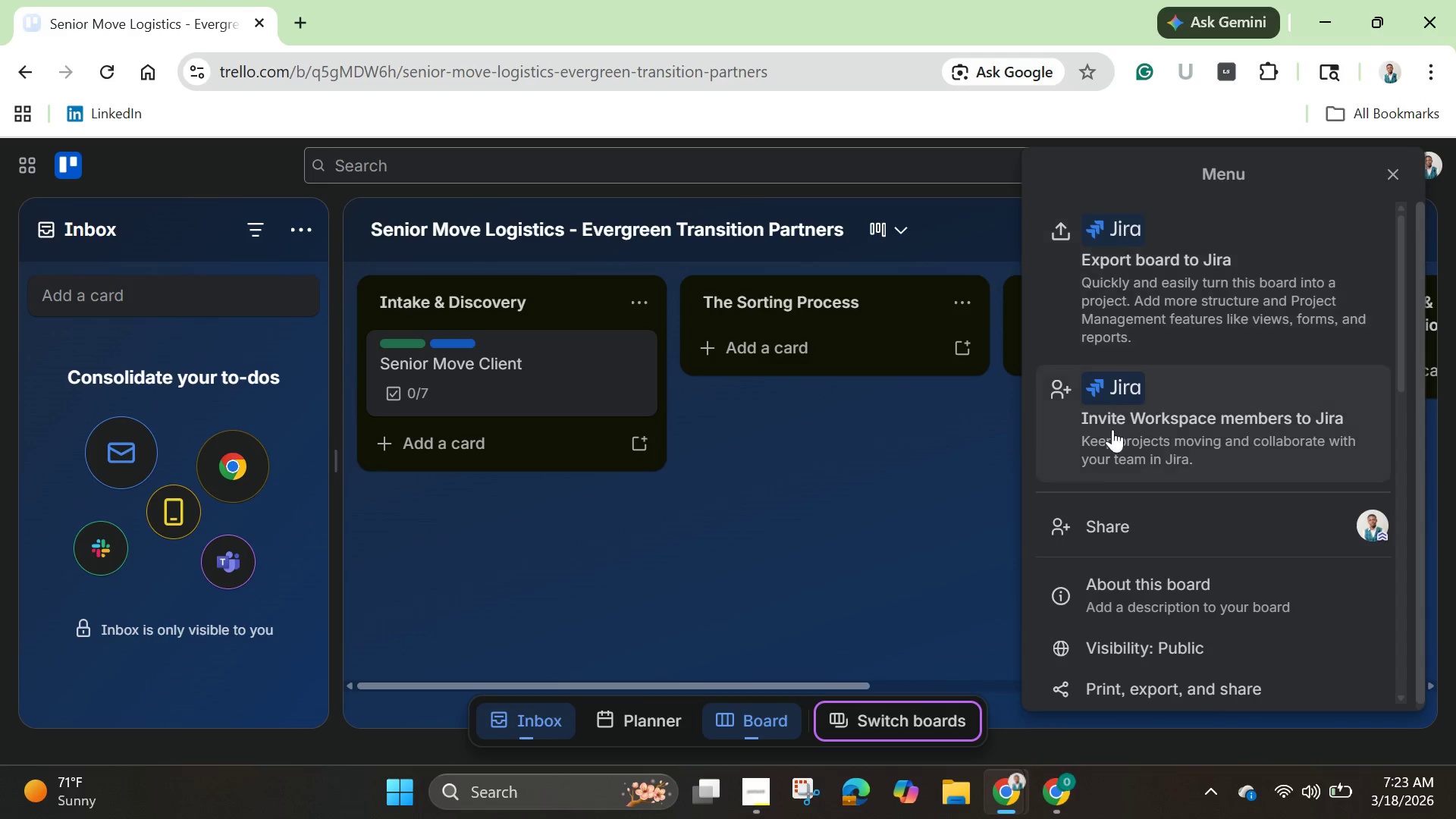 
scroll: coordinate [1147, 526], scroll_direction: down, amount: 5.0
 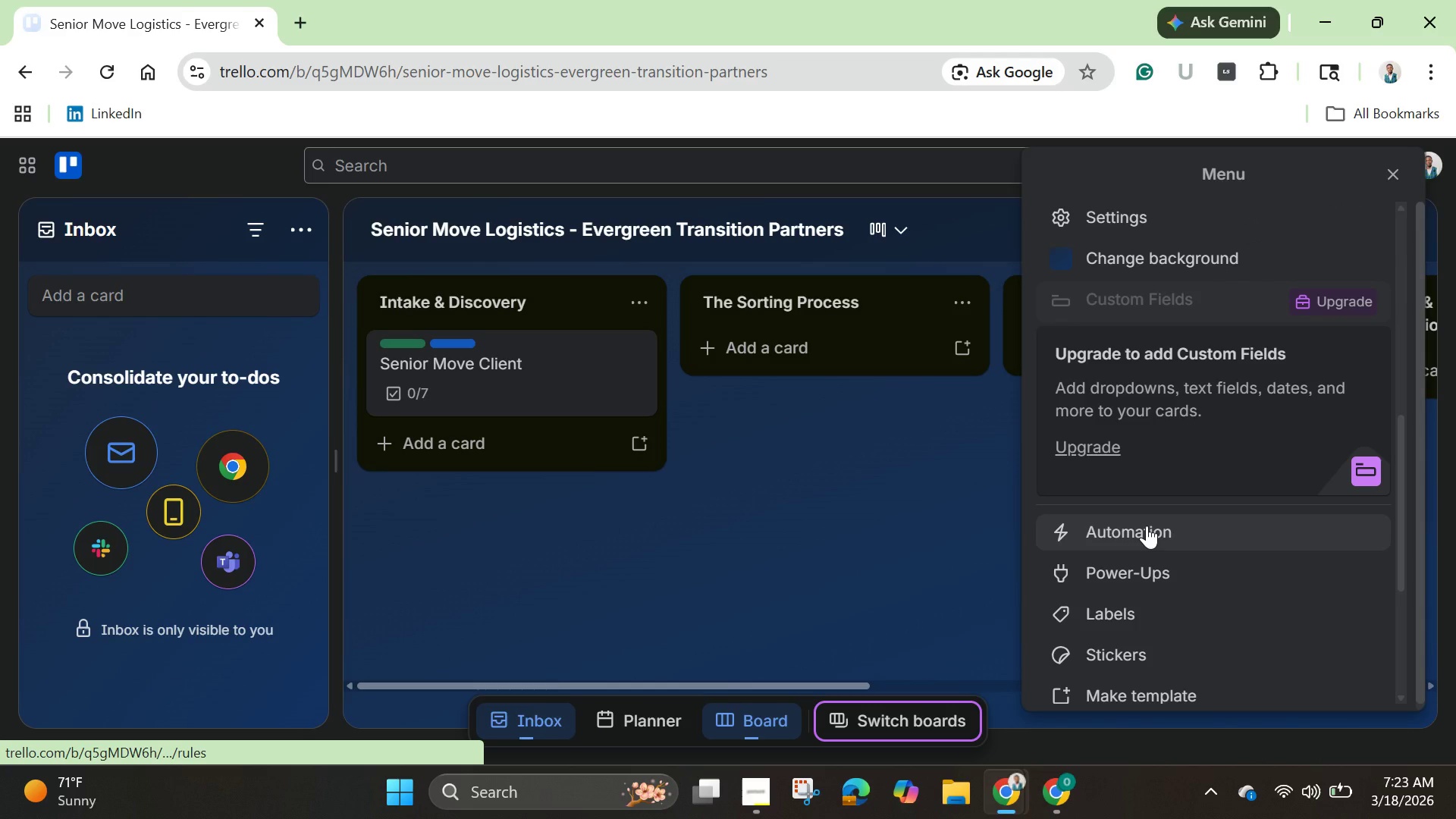 
left_click([1147, 526])
 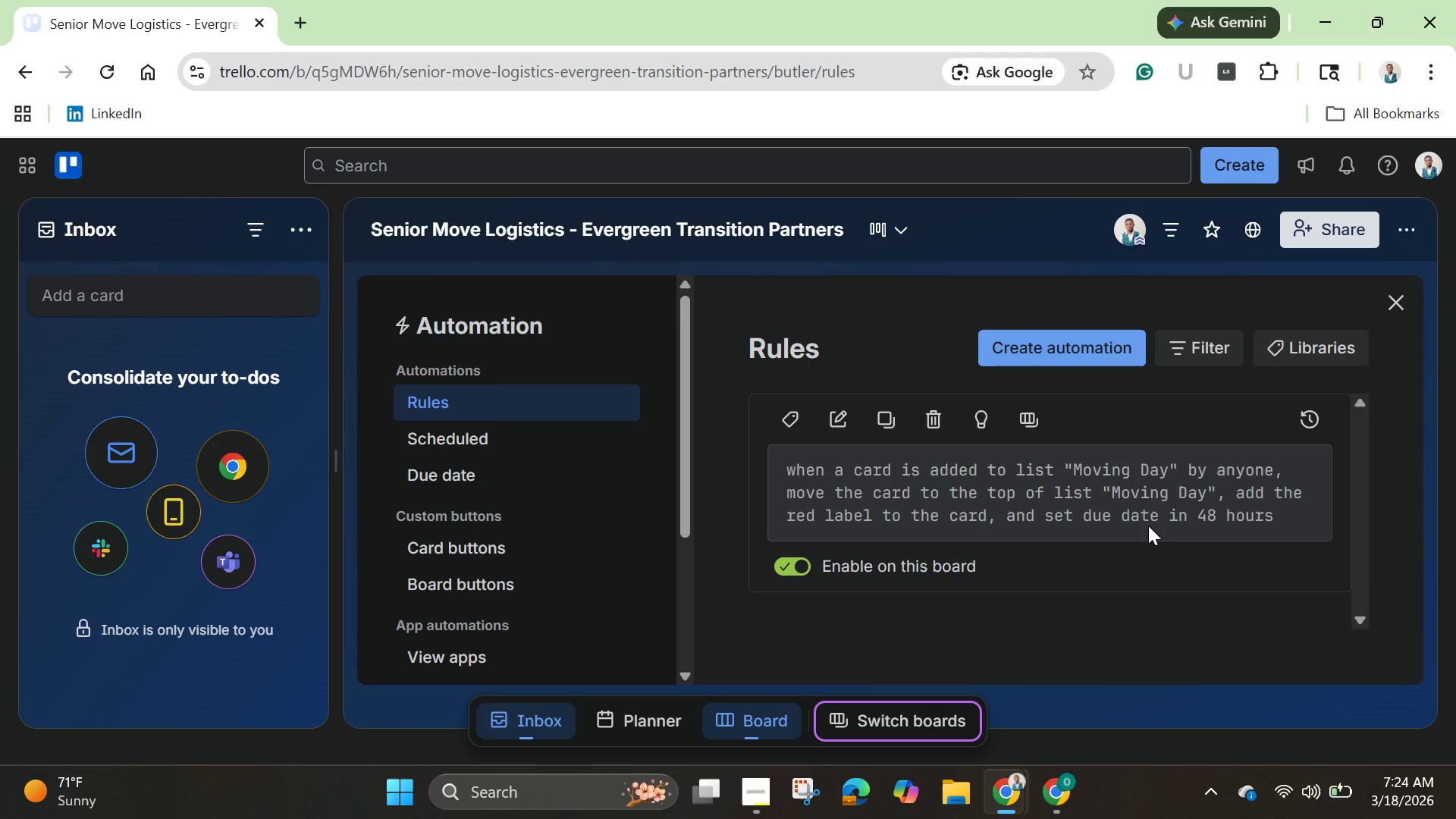 
wait(23.83)
 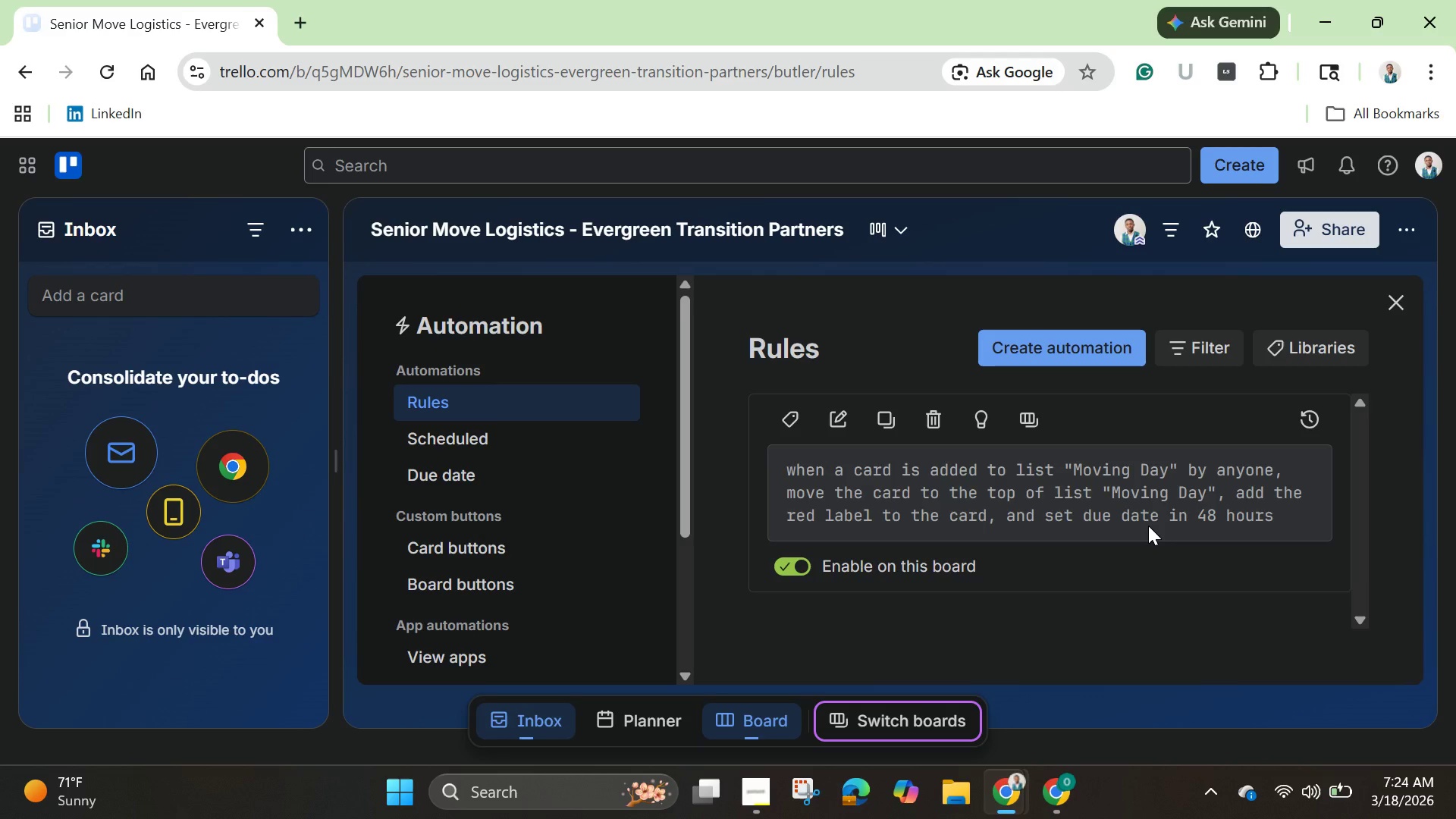 
left_click([1050, 352])
 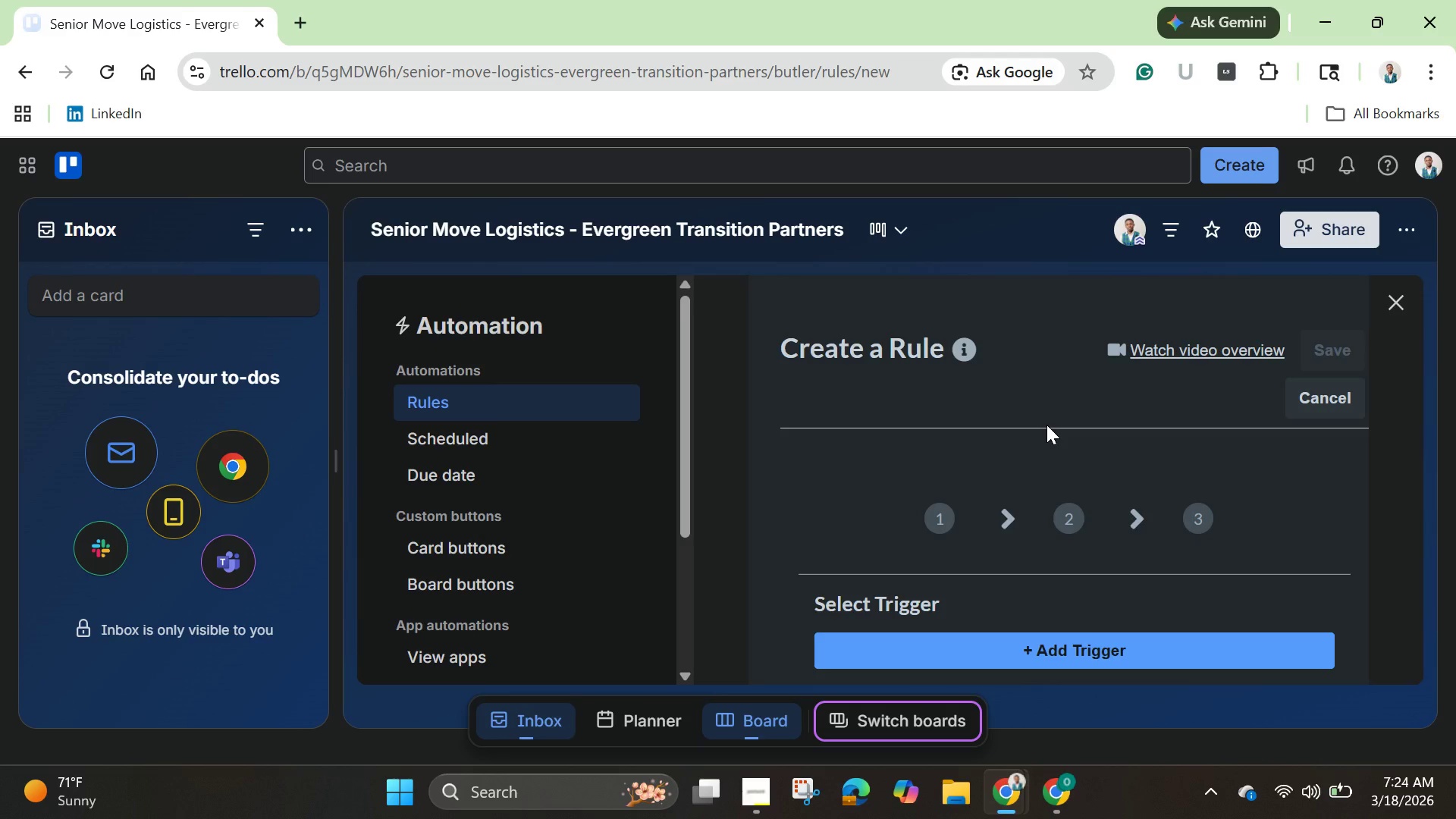 
wait(15.42)
 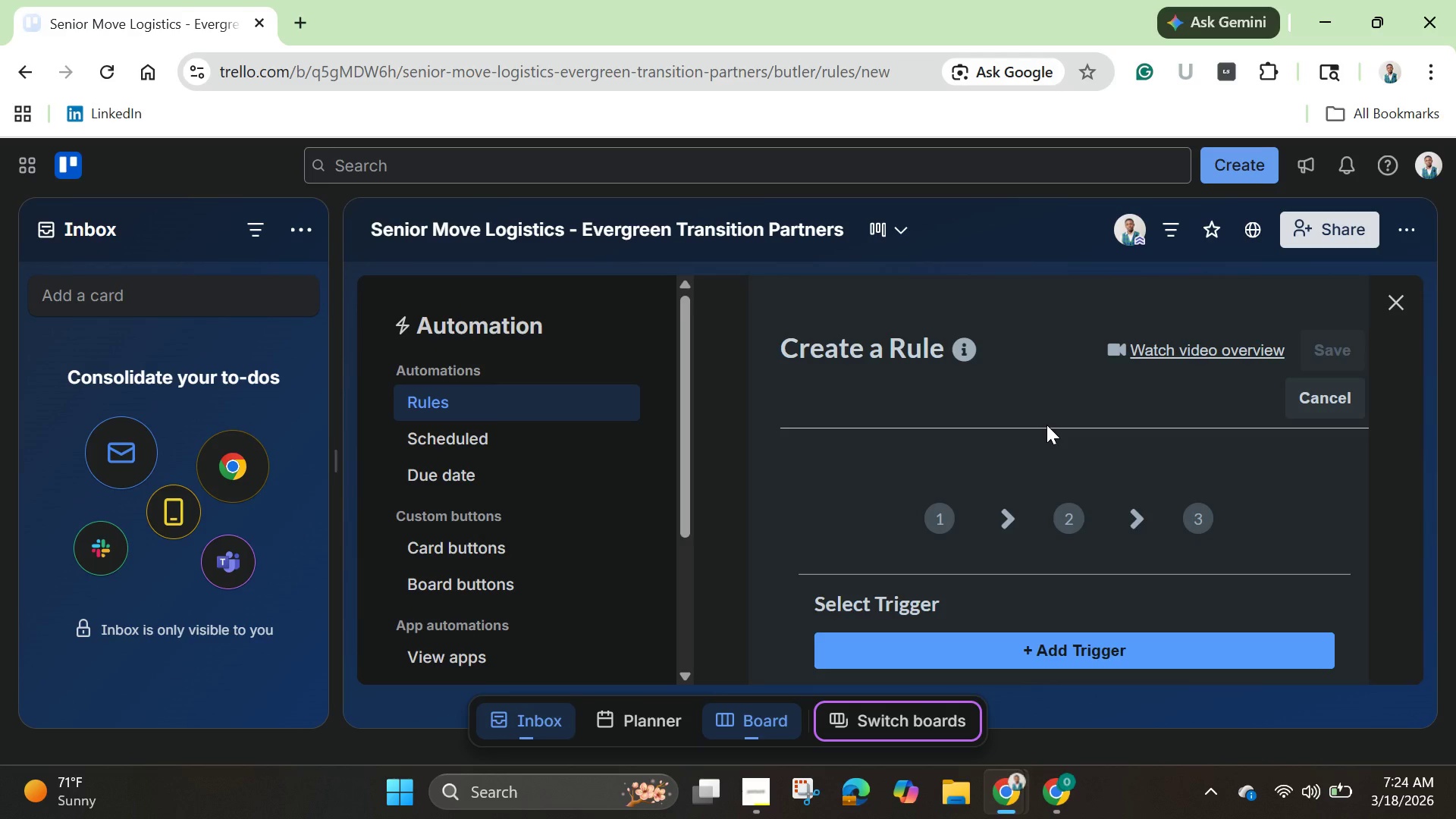 
scroll: coordinate [1045, 424], scroll_direction: down, amount: 3.0
 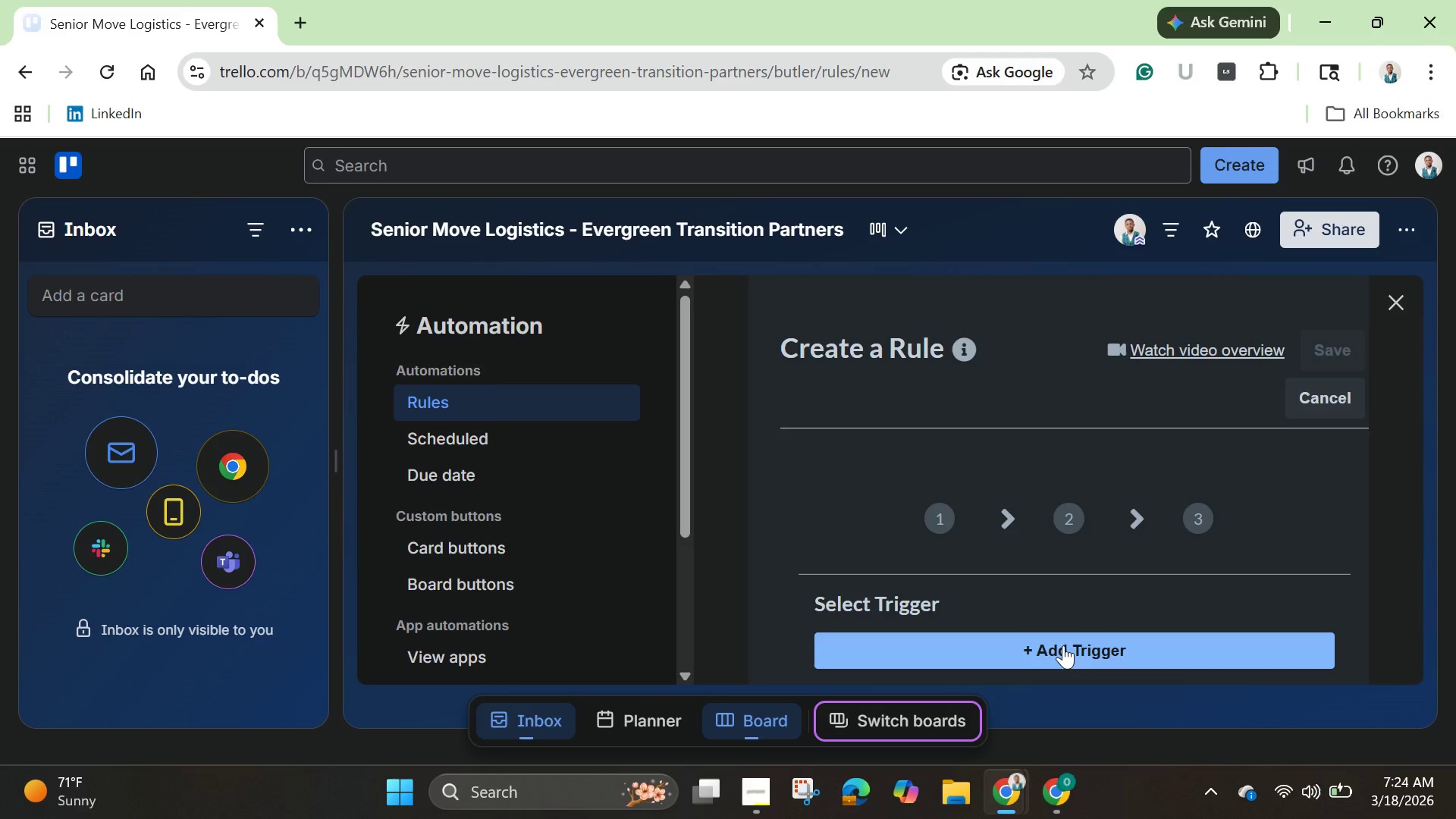 
left_click([1065, 647])
 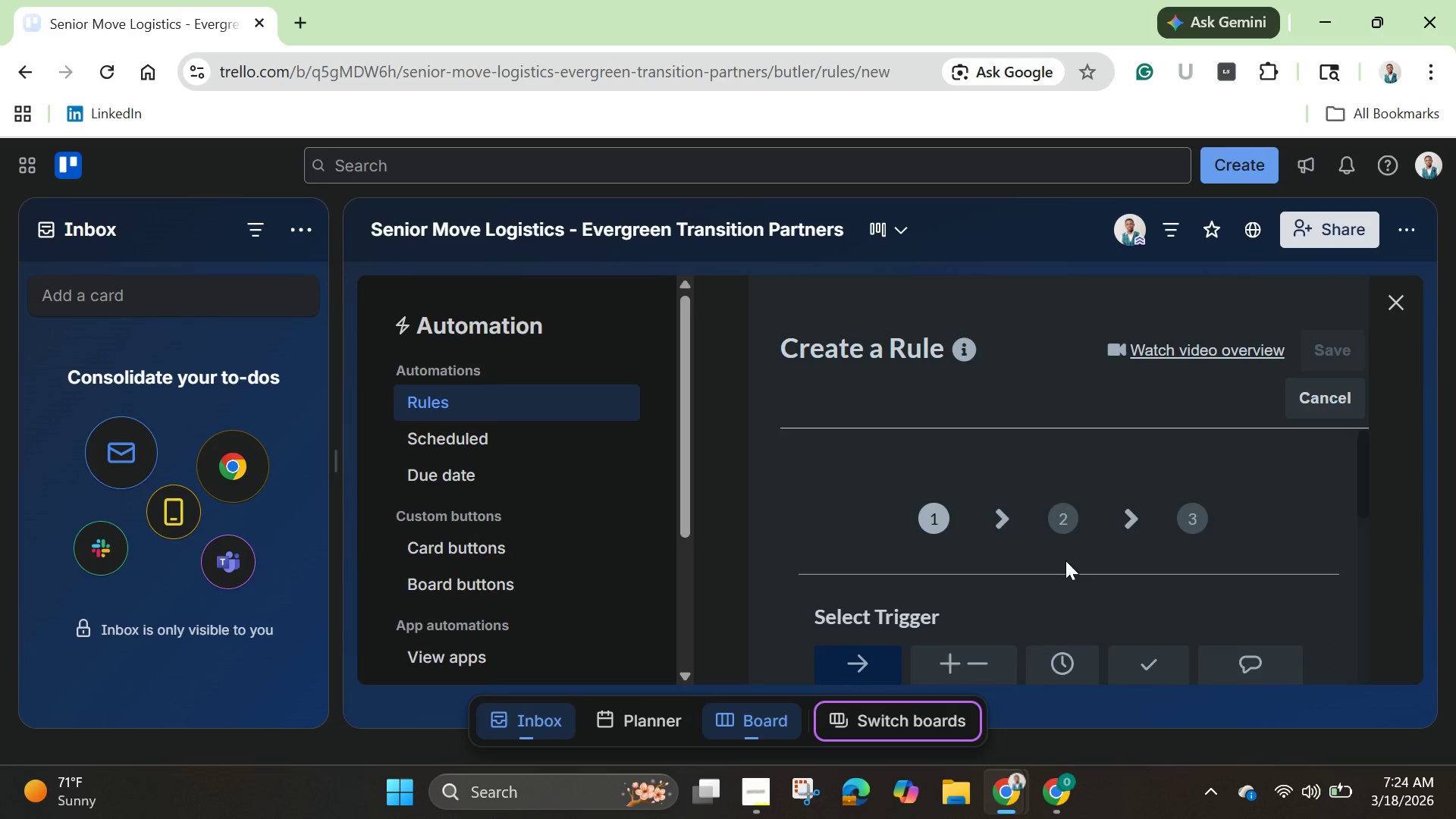 
scroll: coordinate [1065, 560], scroll_direction: down, amount: 3.0
 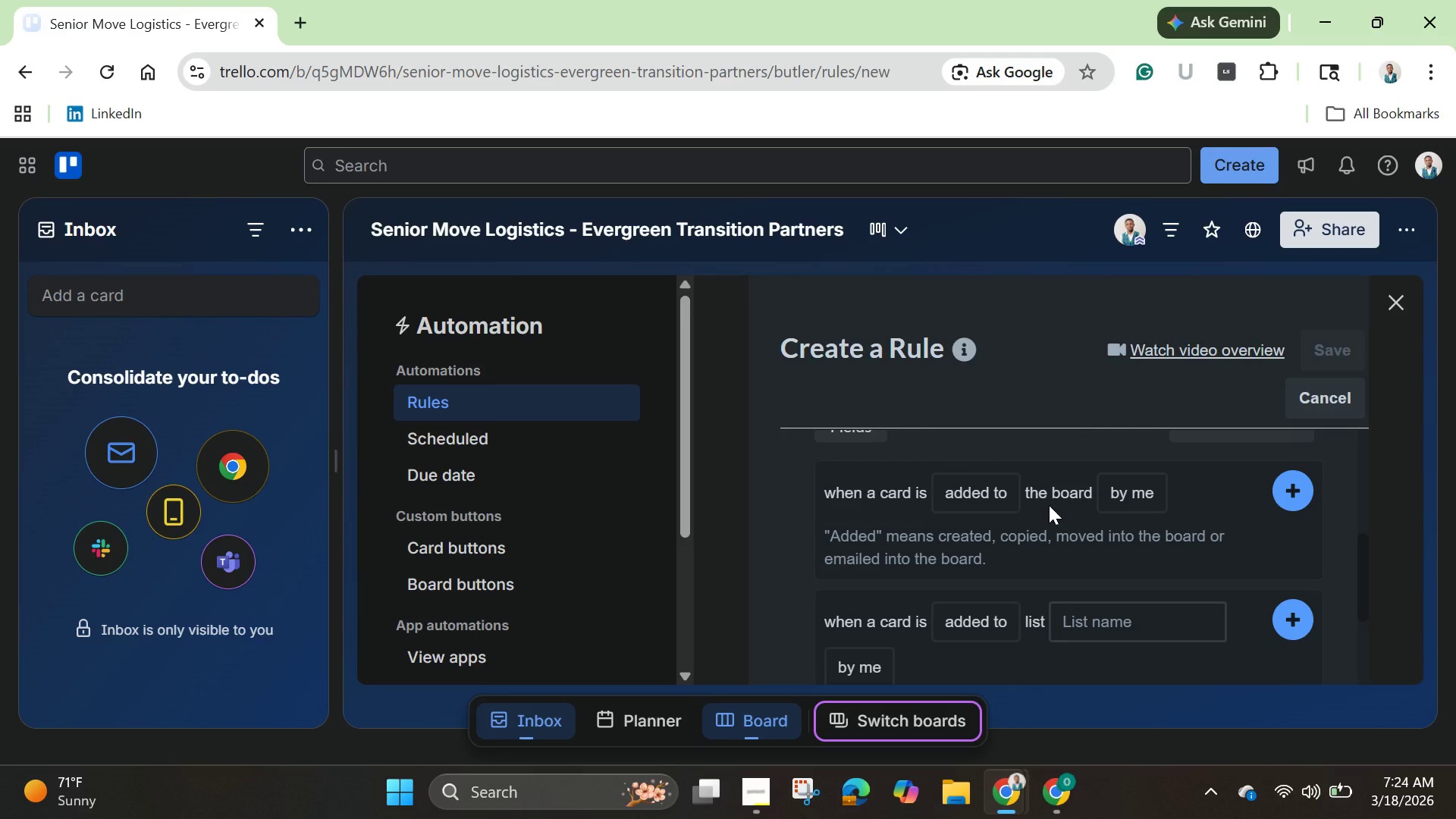 
wait(24.5)
 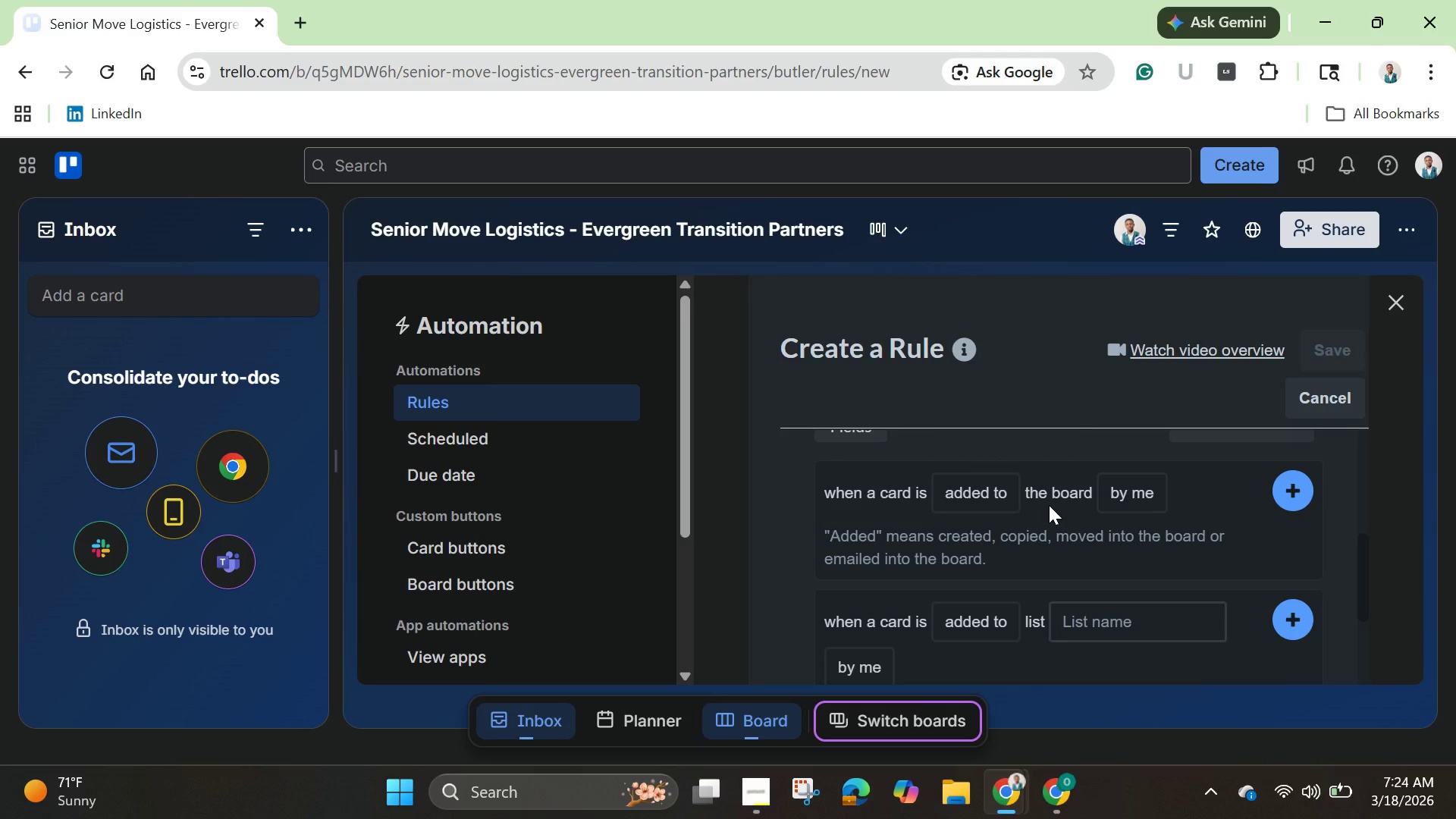 
left_click([1098, 628])
 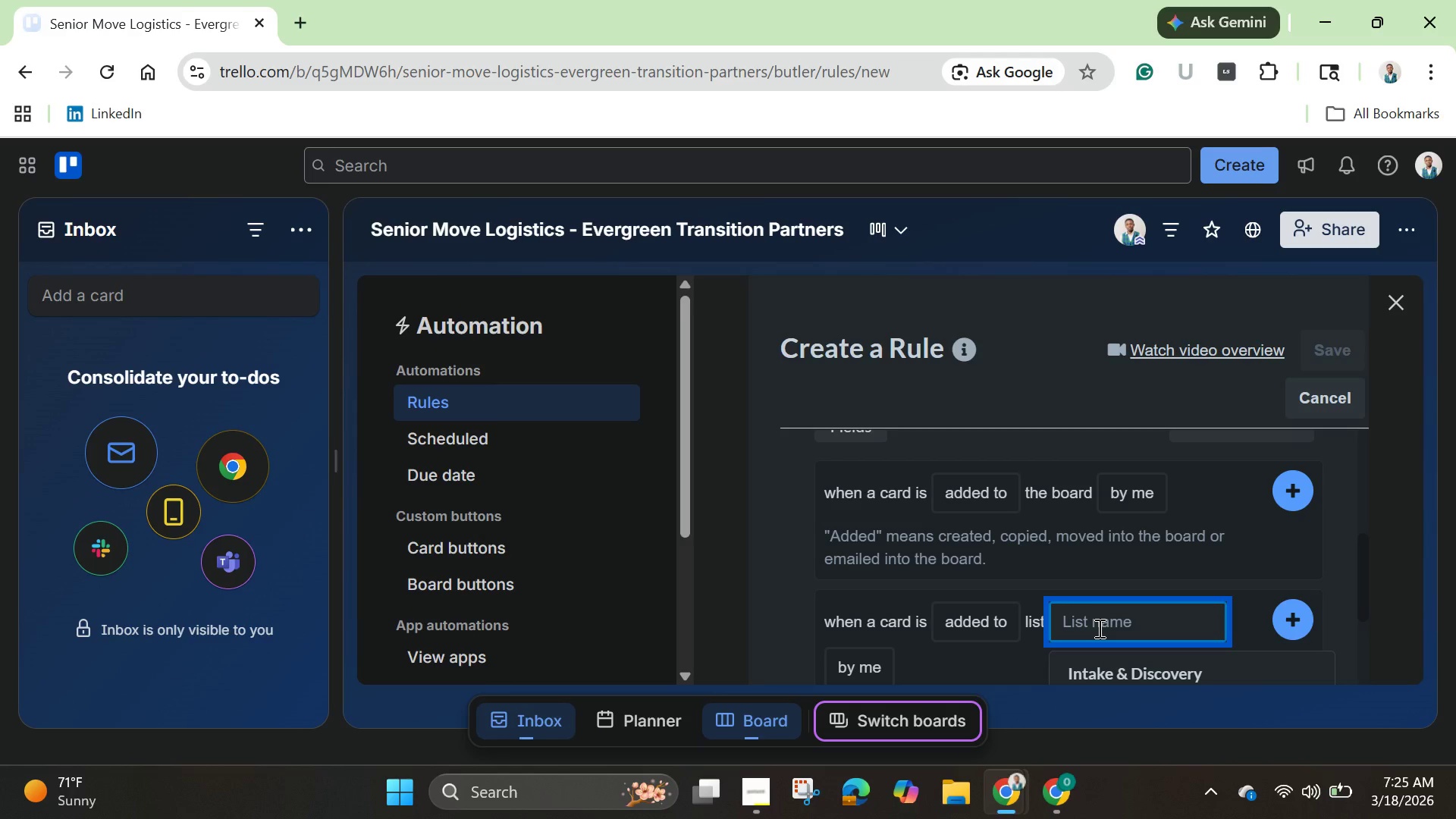 
wait(6.45)
 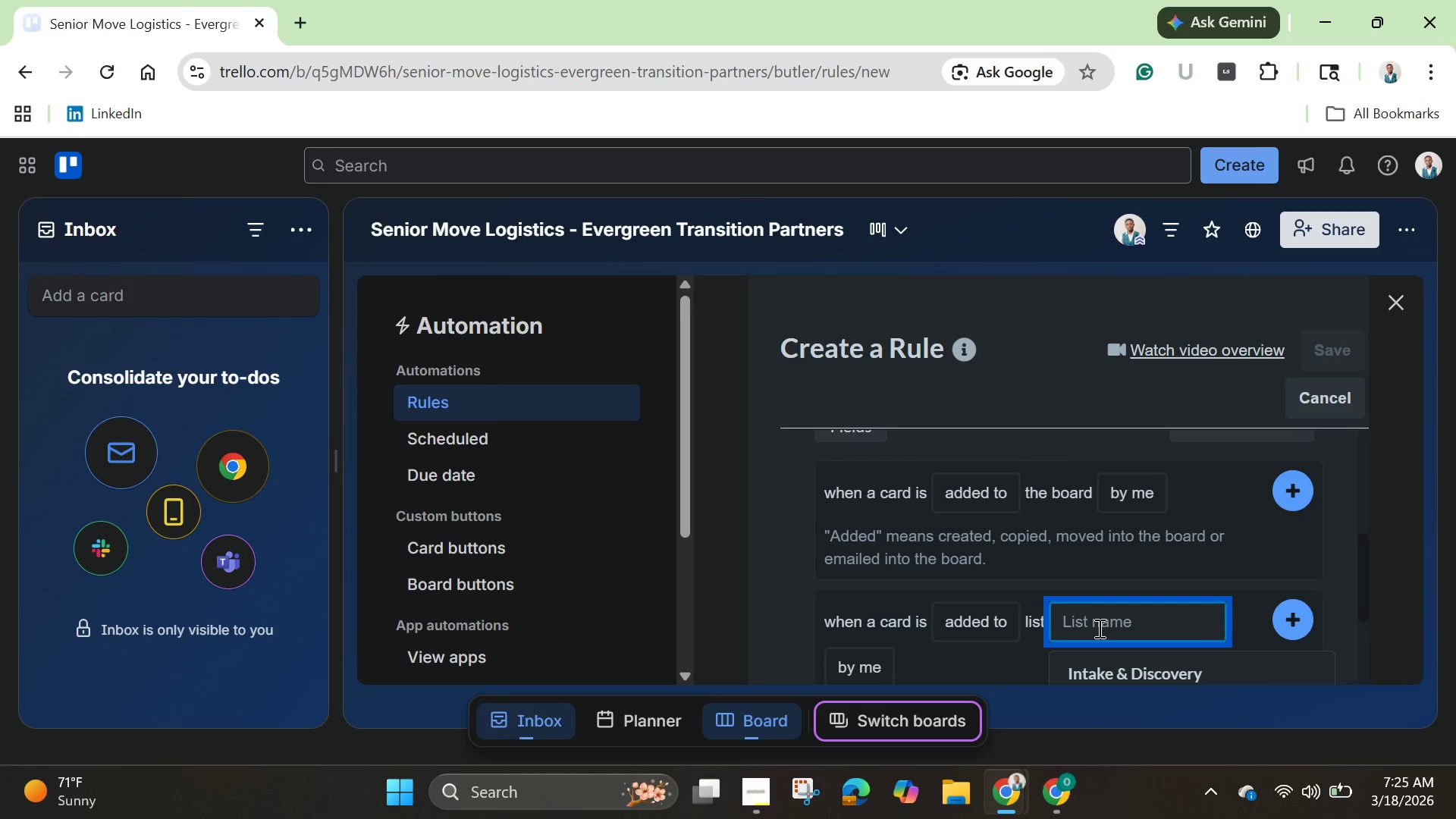 
scroll: coordinate [1098, 628], scroll_direction: down, amount: 1.0
 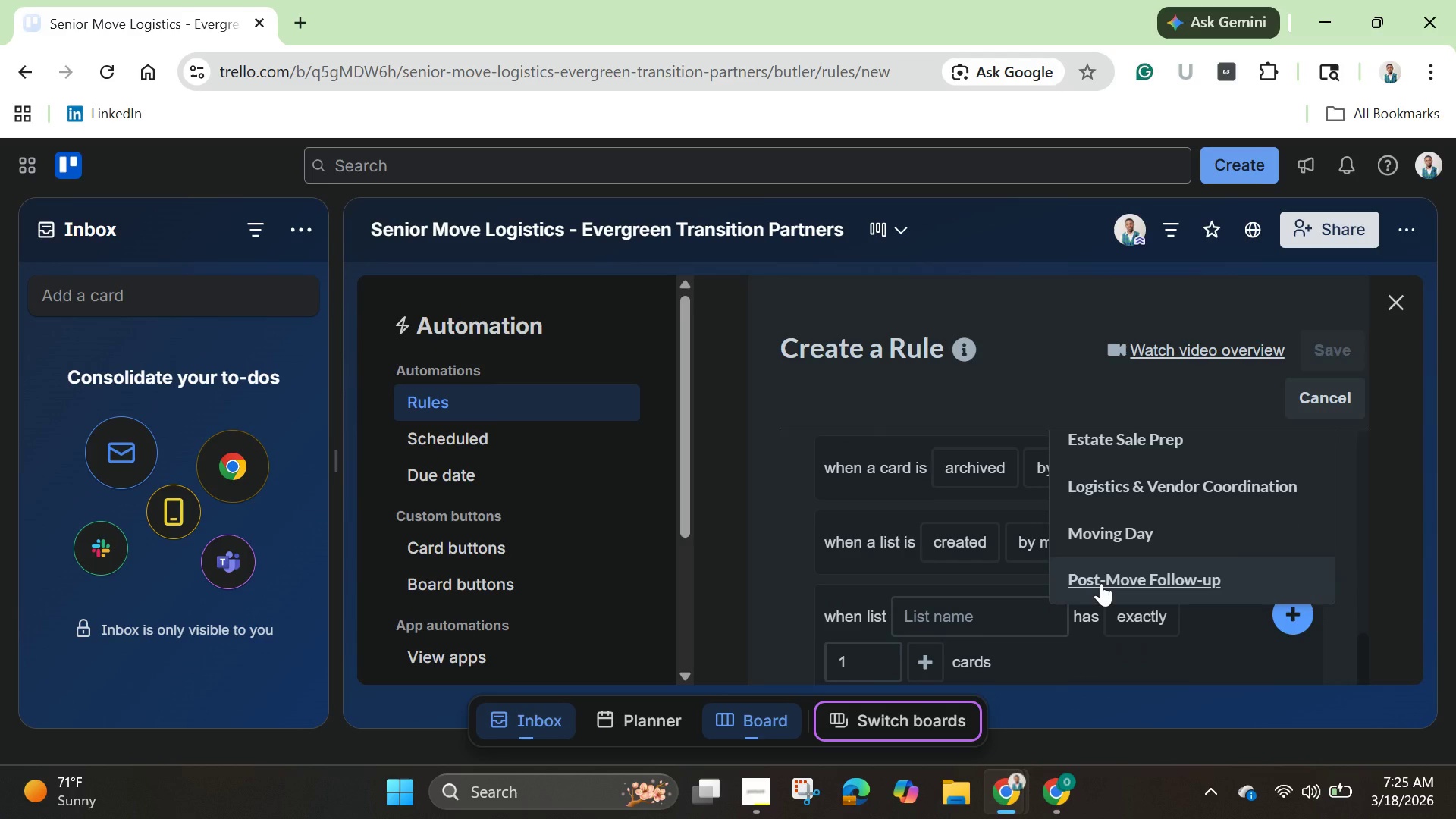 
wait(7.48)
 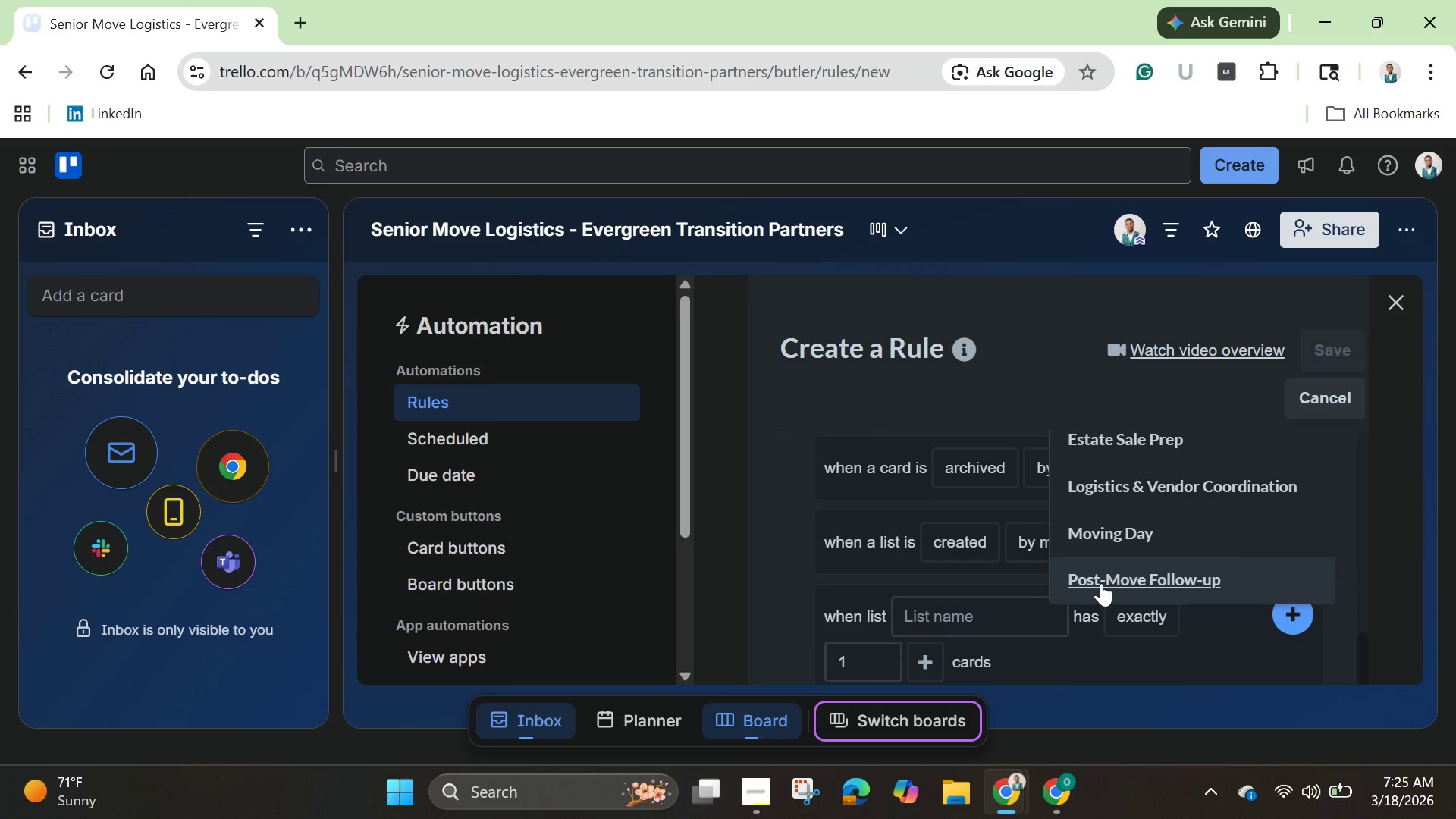 
left_click([1101, 583])
 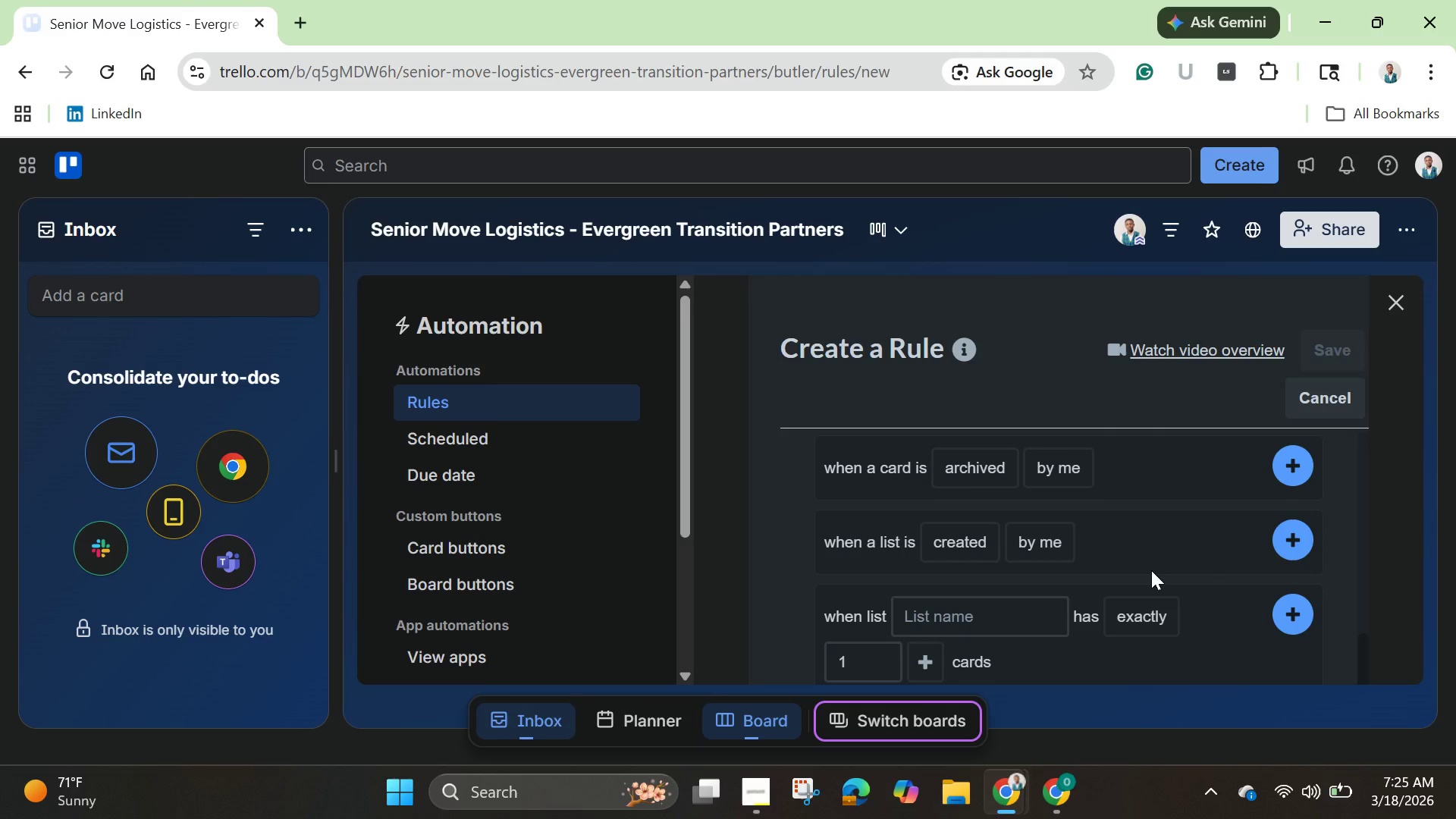 
scroll: coordinate [1151, 570], scroll_direction: up, amount: 2.0
 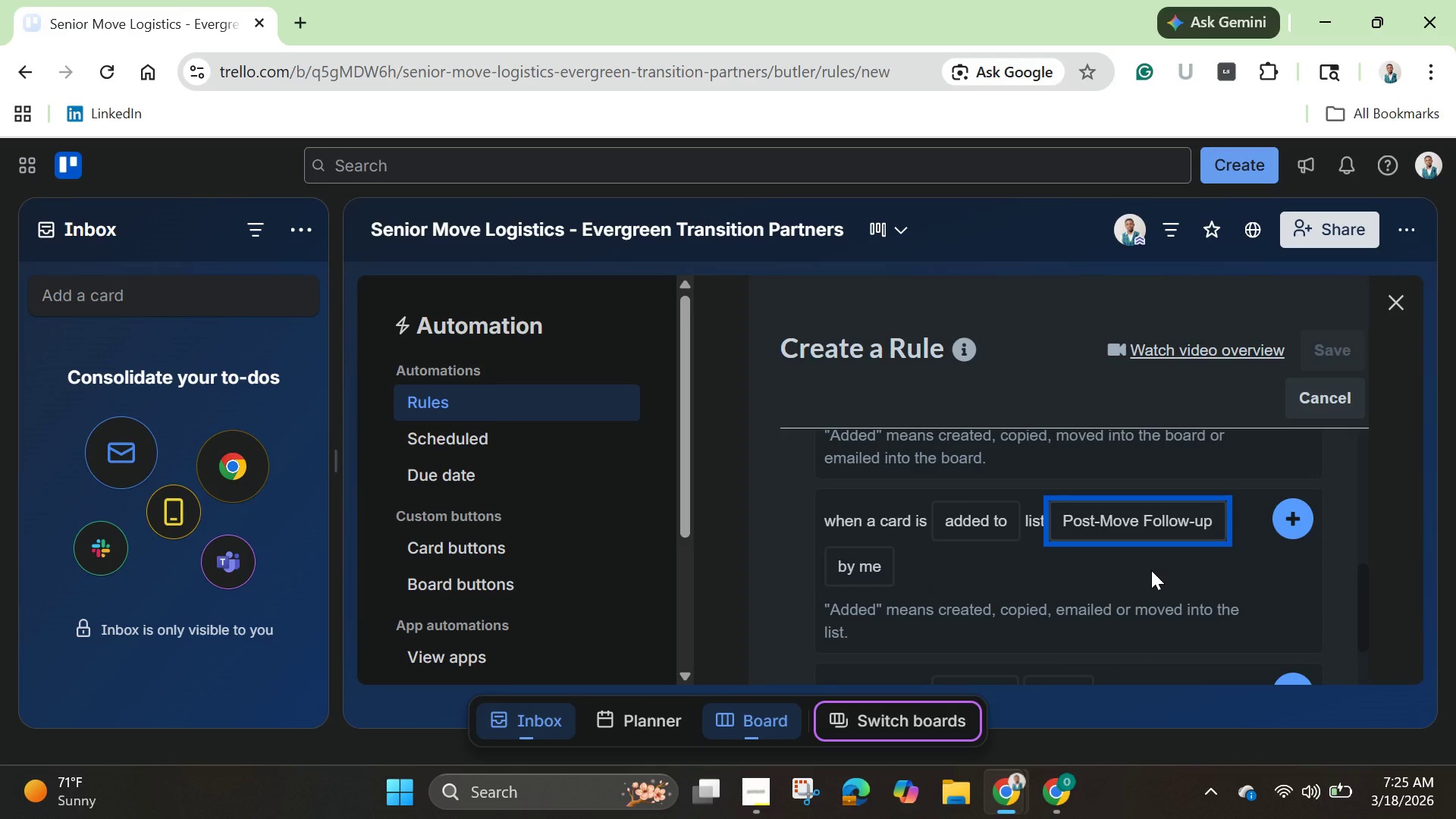 
wait(8.65)
 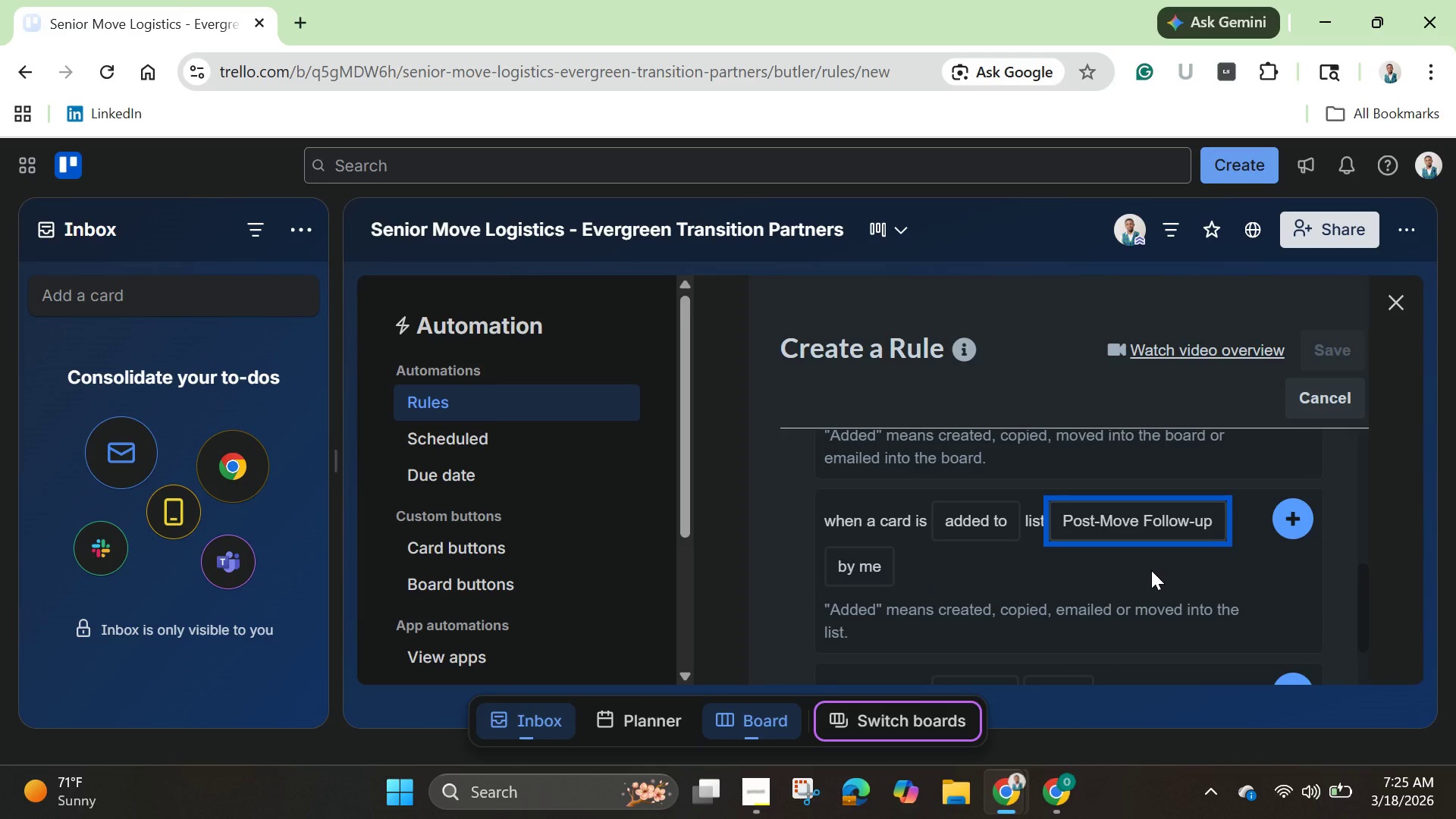 
mouse_move([880, 545])
 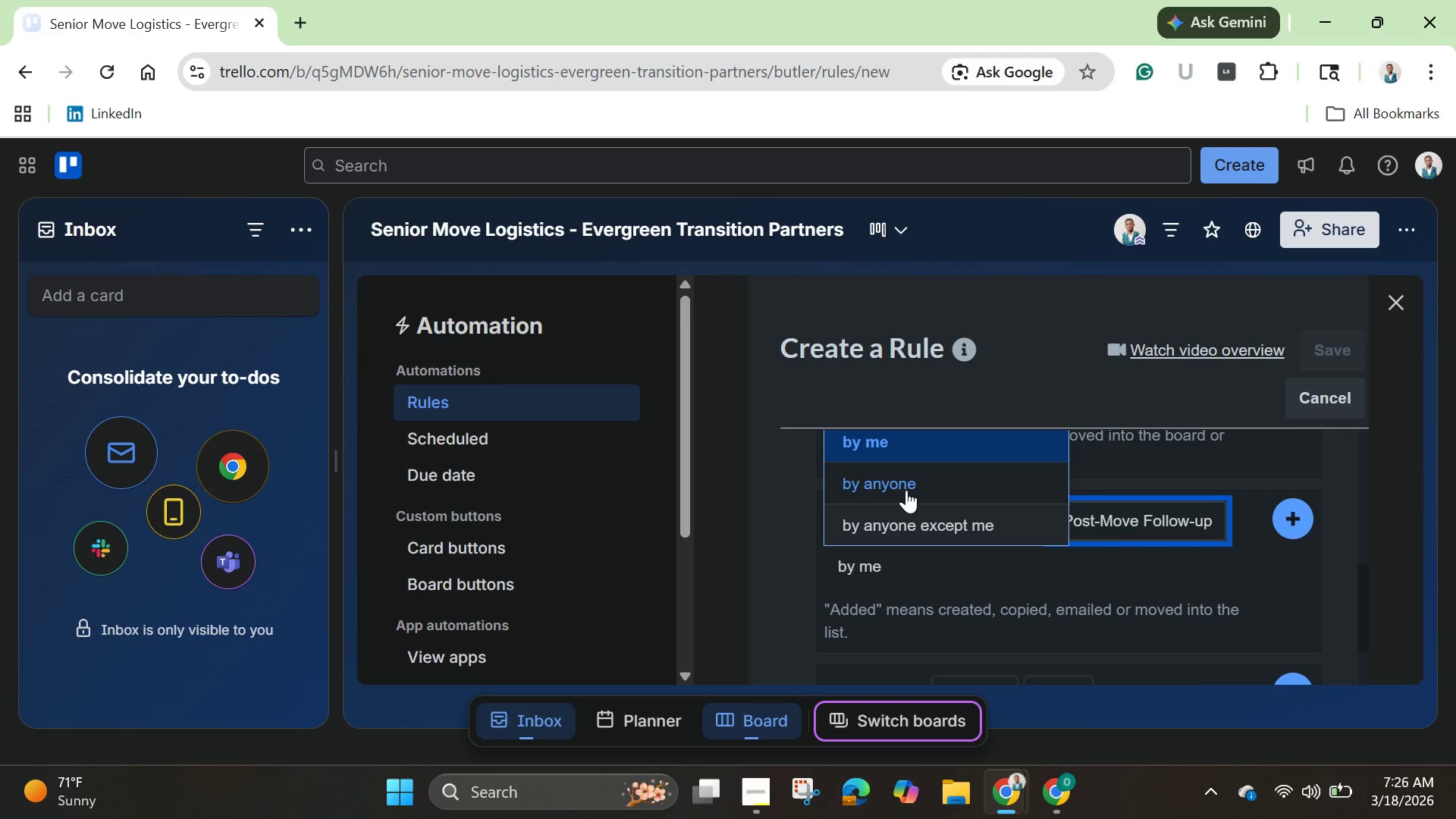 
wait(32.11)
 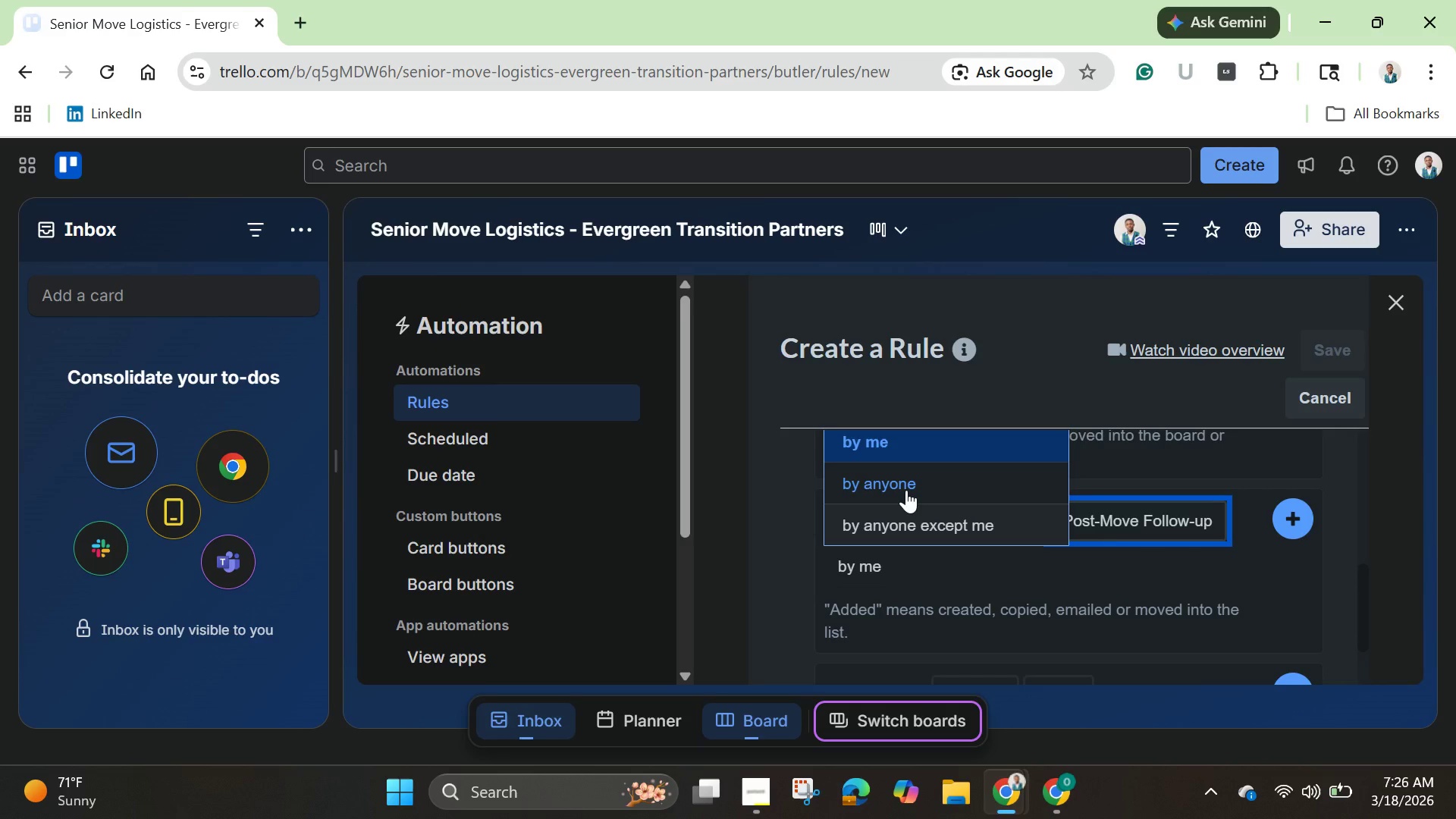 
left_click([908, 478])
 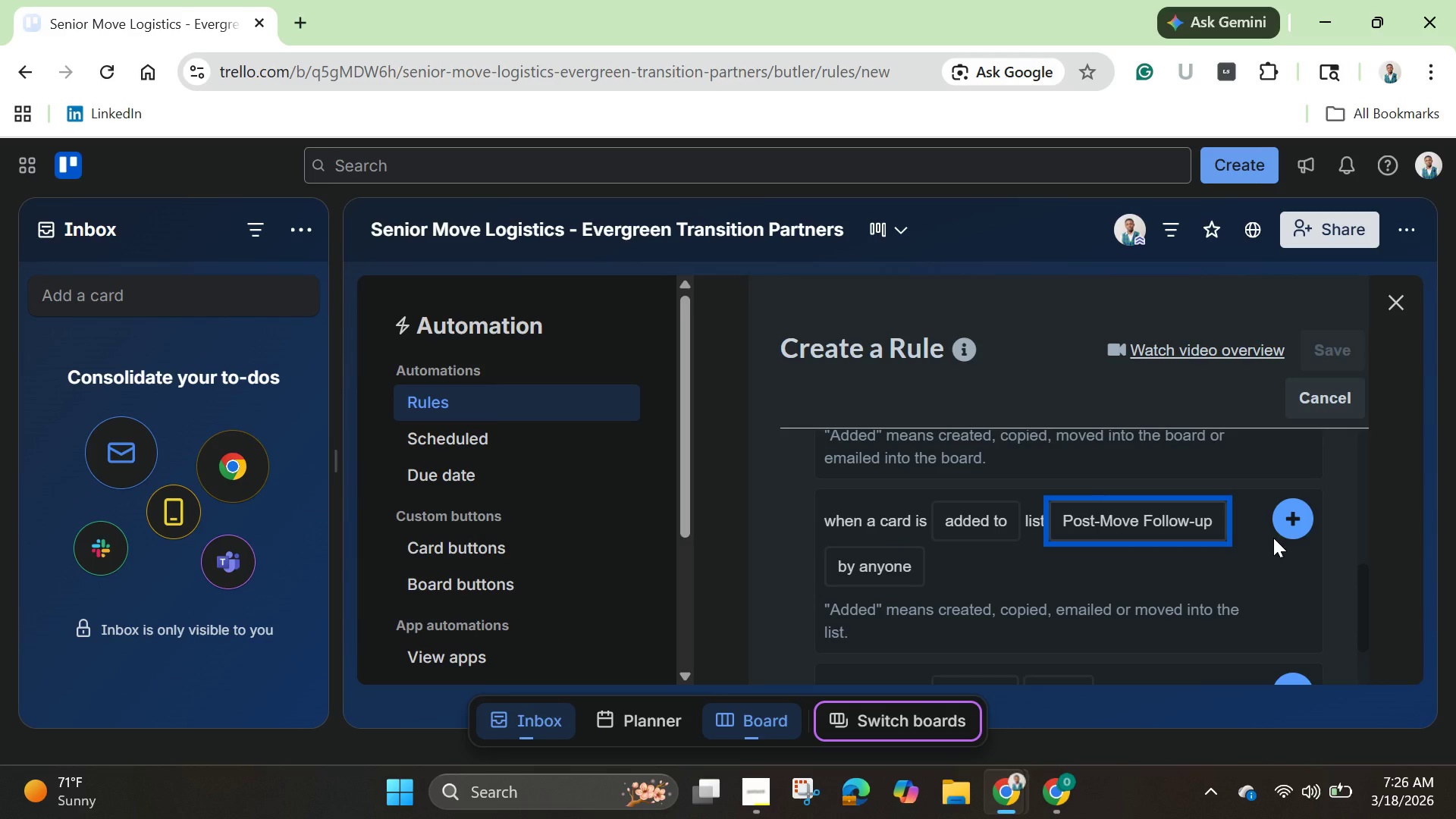 
wait(8.77)
 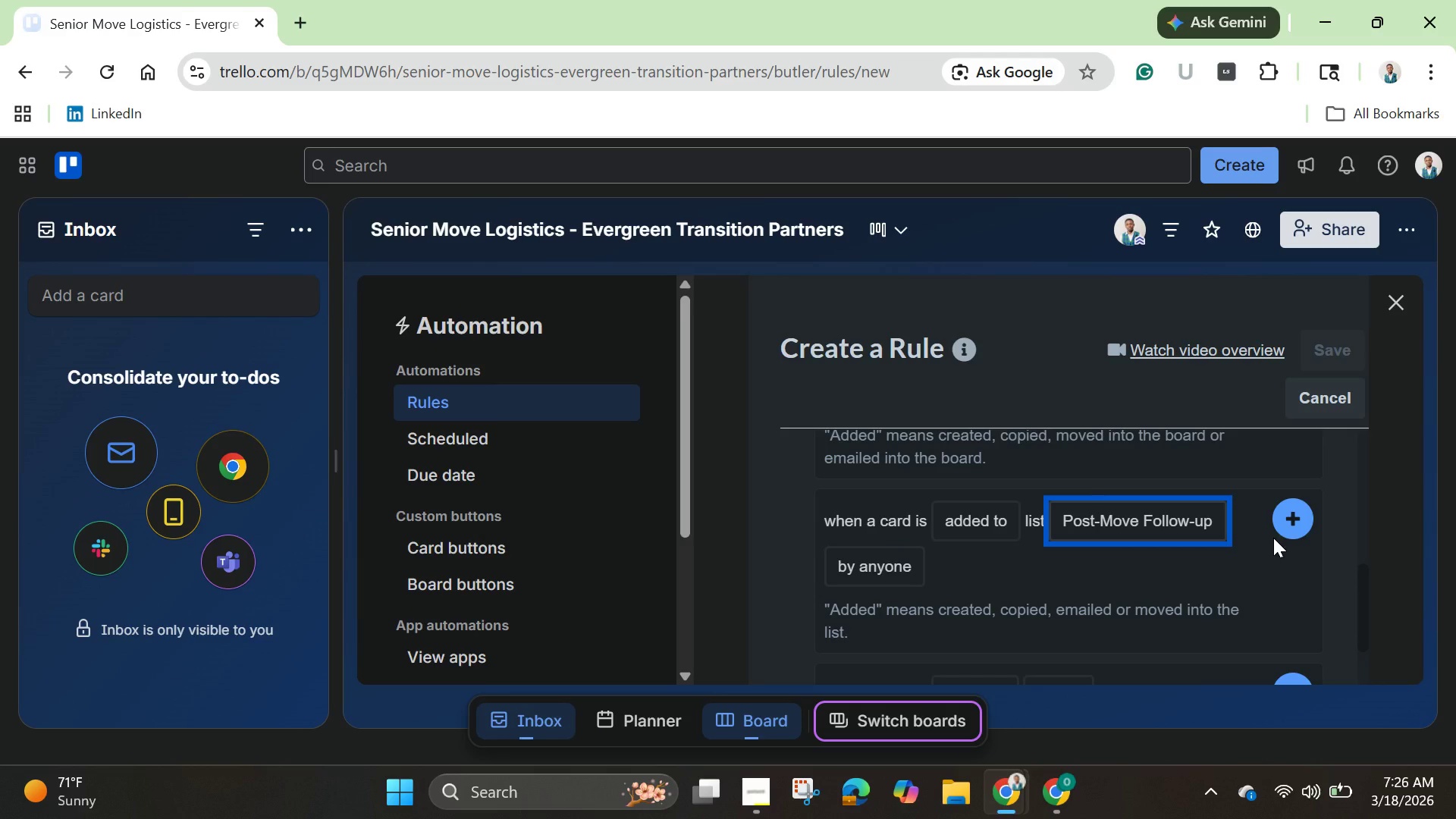 
left_click([1301, 520])
 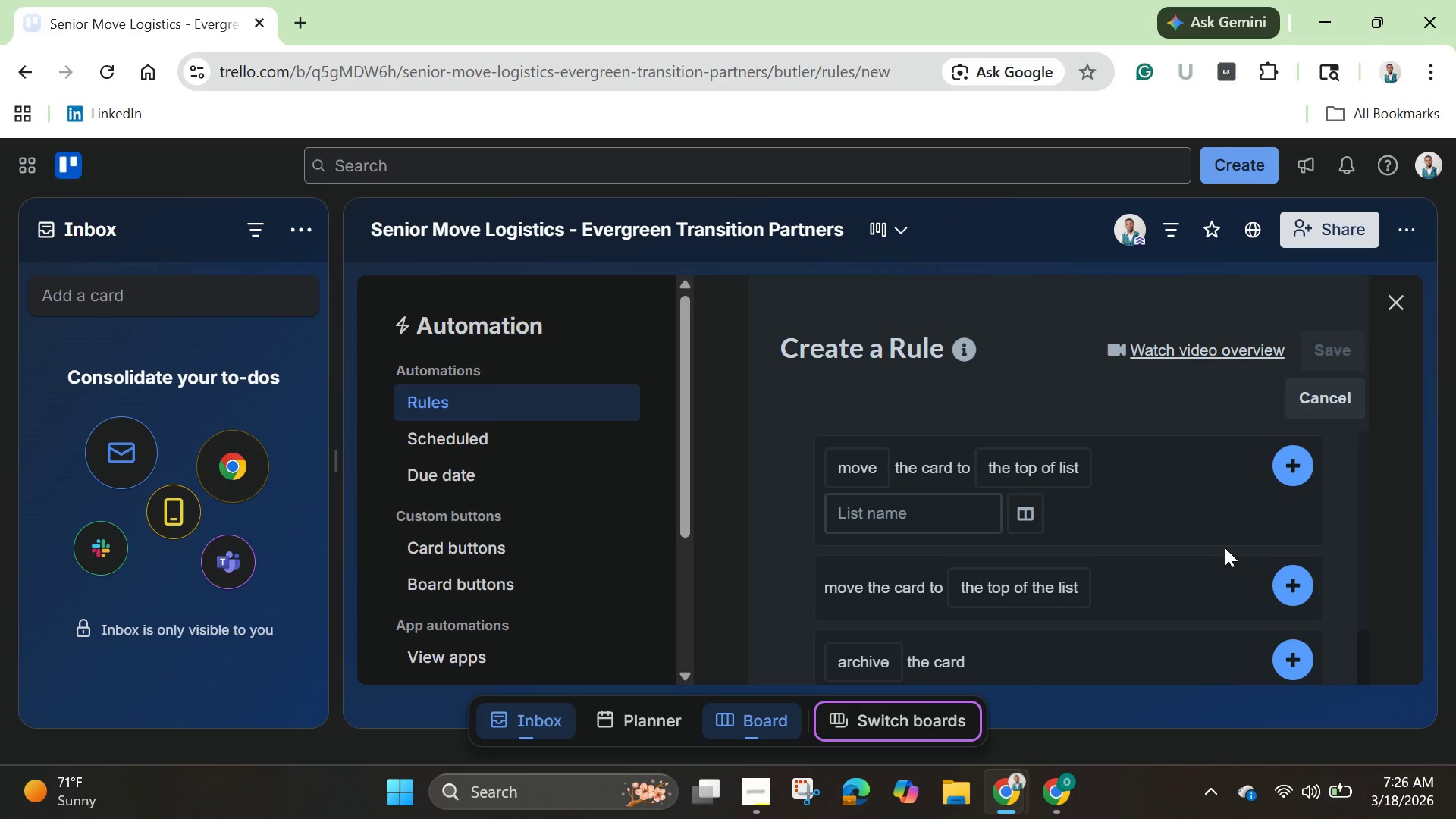 
wait(17.14)
 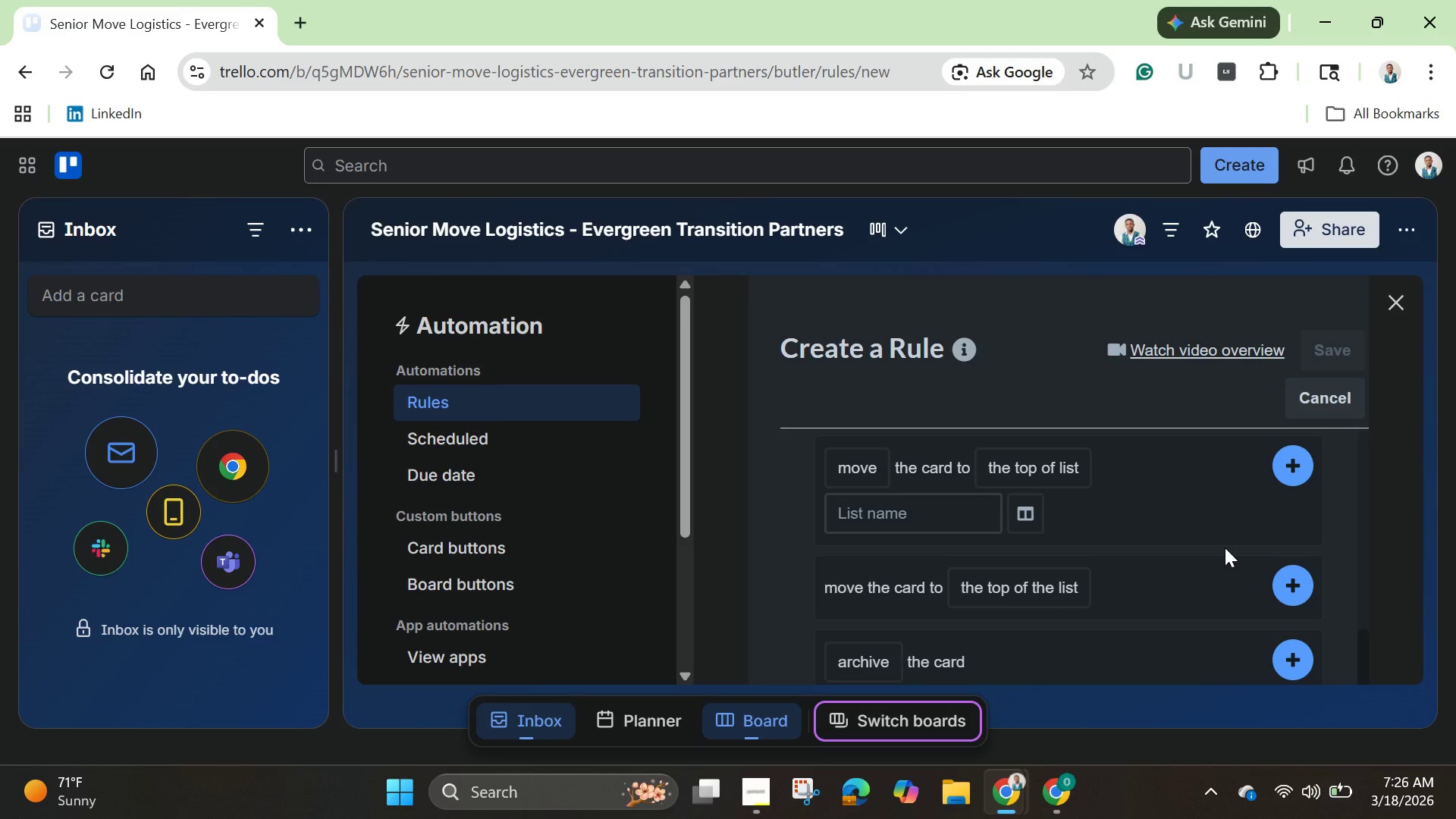 
scroll: coordinate [1106, 534], scroll_direction: up, amount: 2.0
 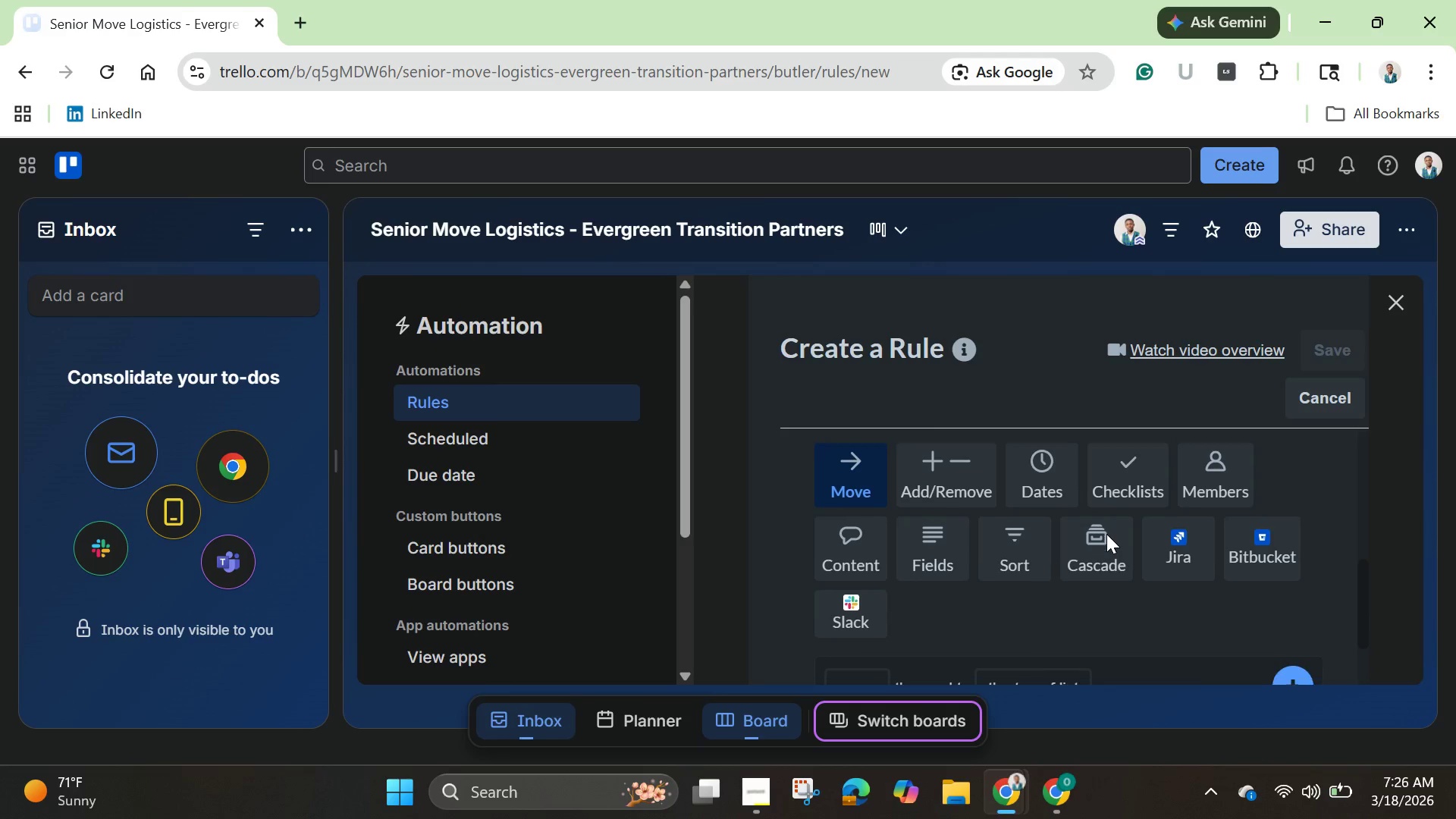 
scroll: coordinate [1106, 534], scroll_direction: down, amount: 2.0
 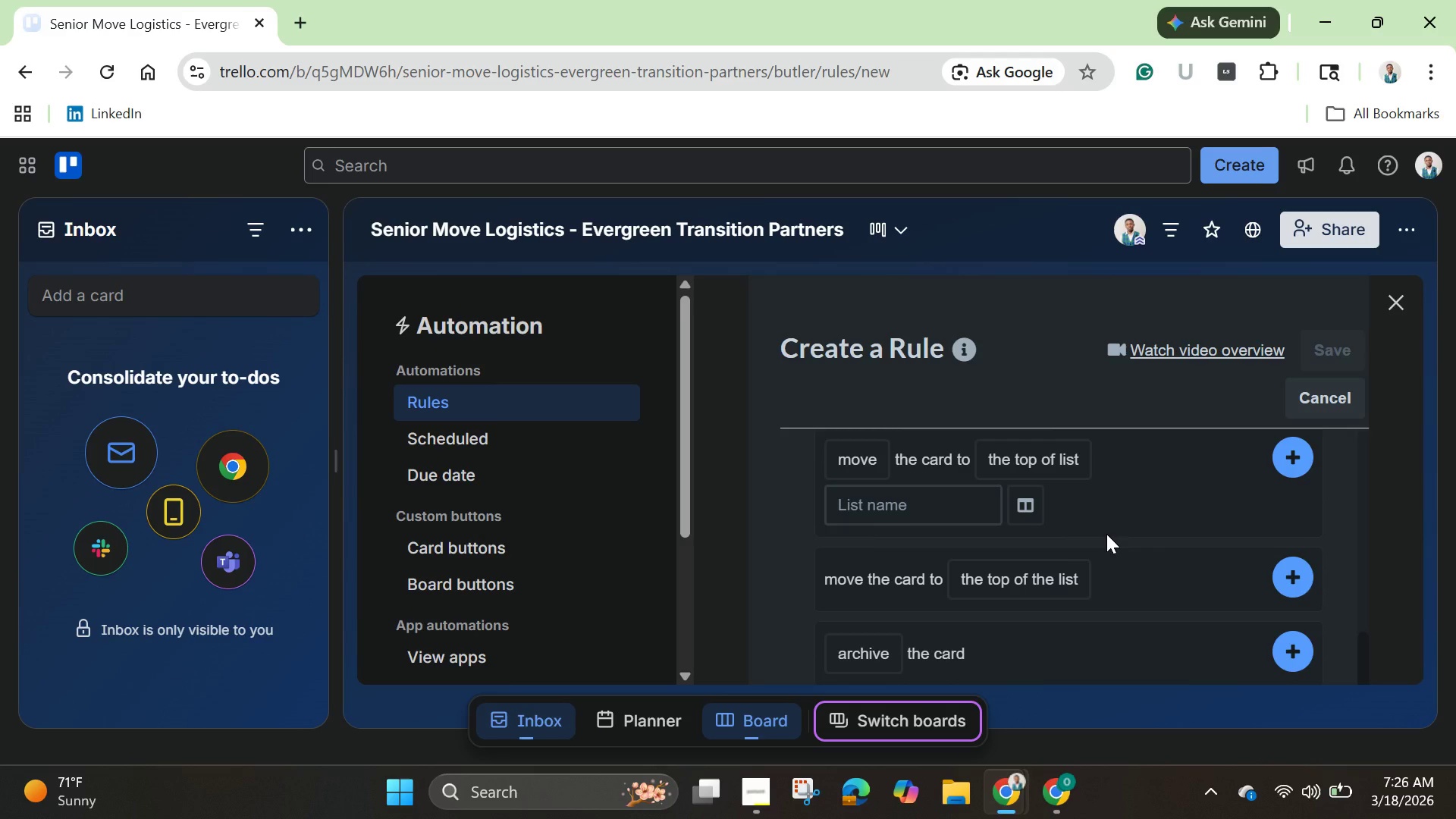 
scroll: coordinate [1106, 534], scroll_direction: up, amount: 2.0
 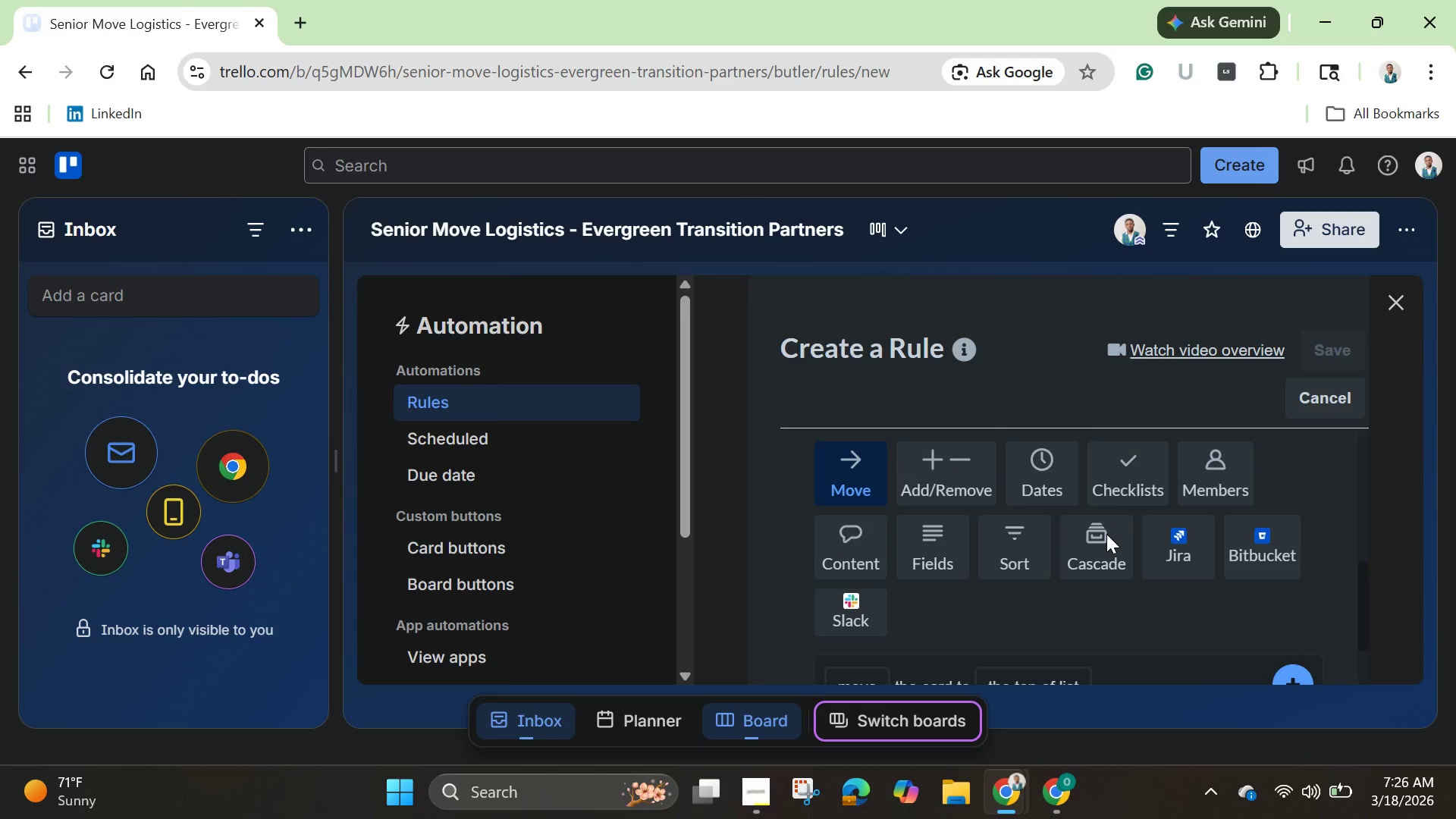 
scroll: coordinate [1106, 534], scroll_direction: down, amount: 2.0
 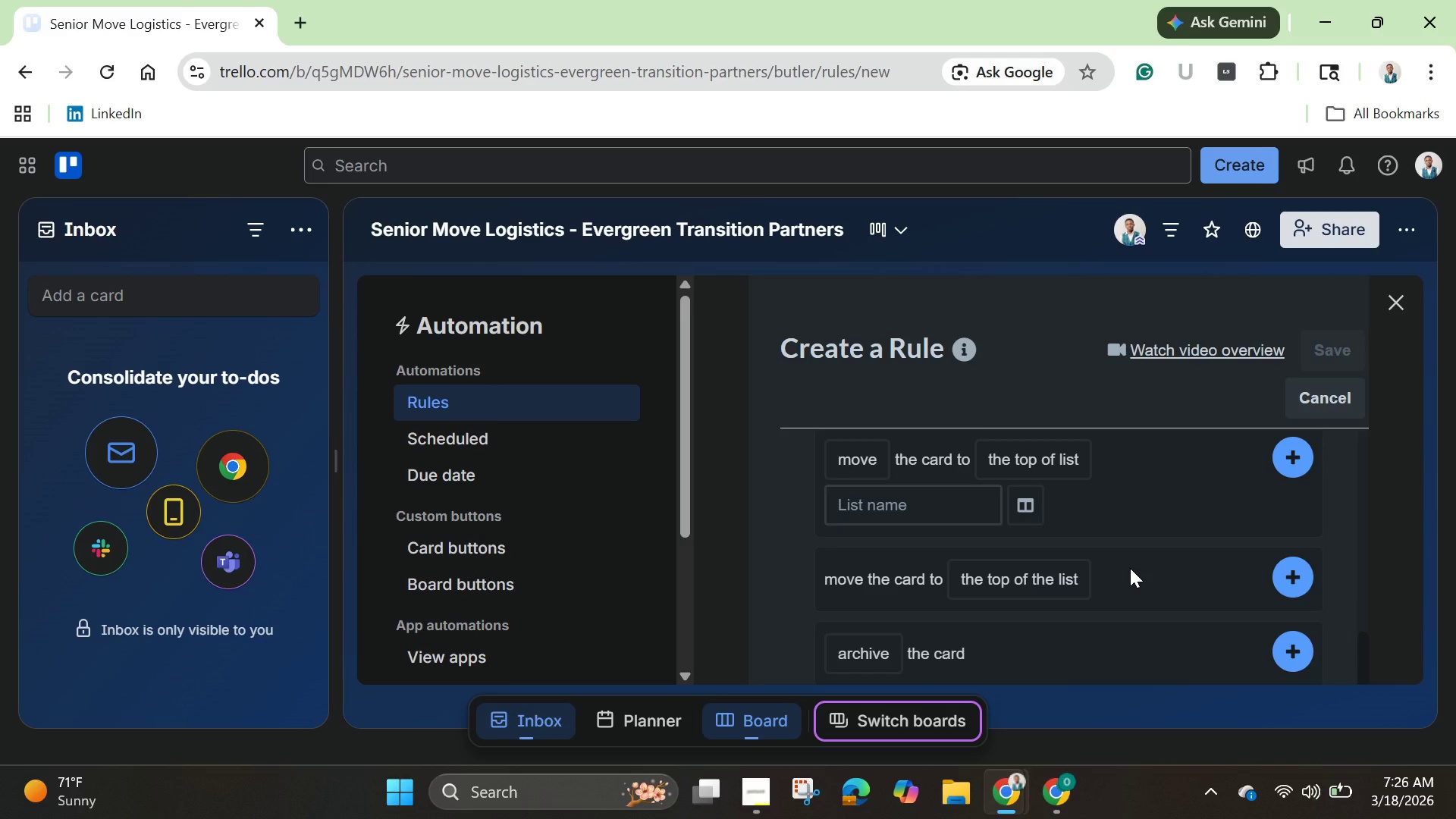 
scroll: coordinate [1130, 568], scroll_direction: up, amount: 1.0
 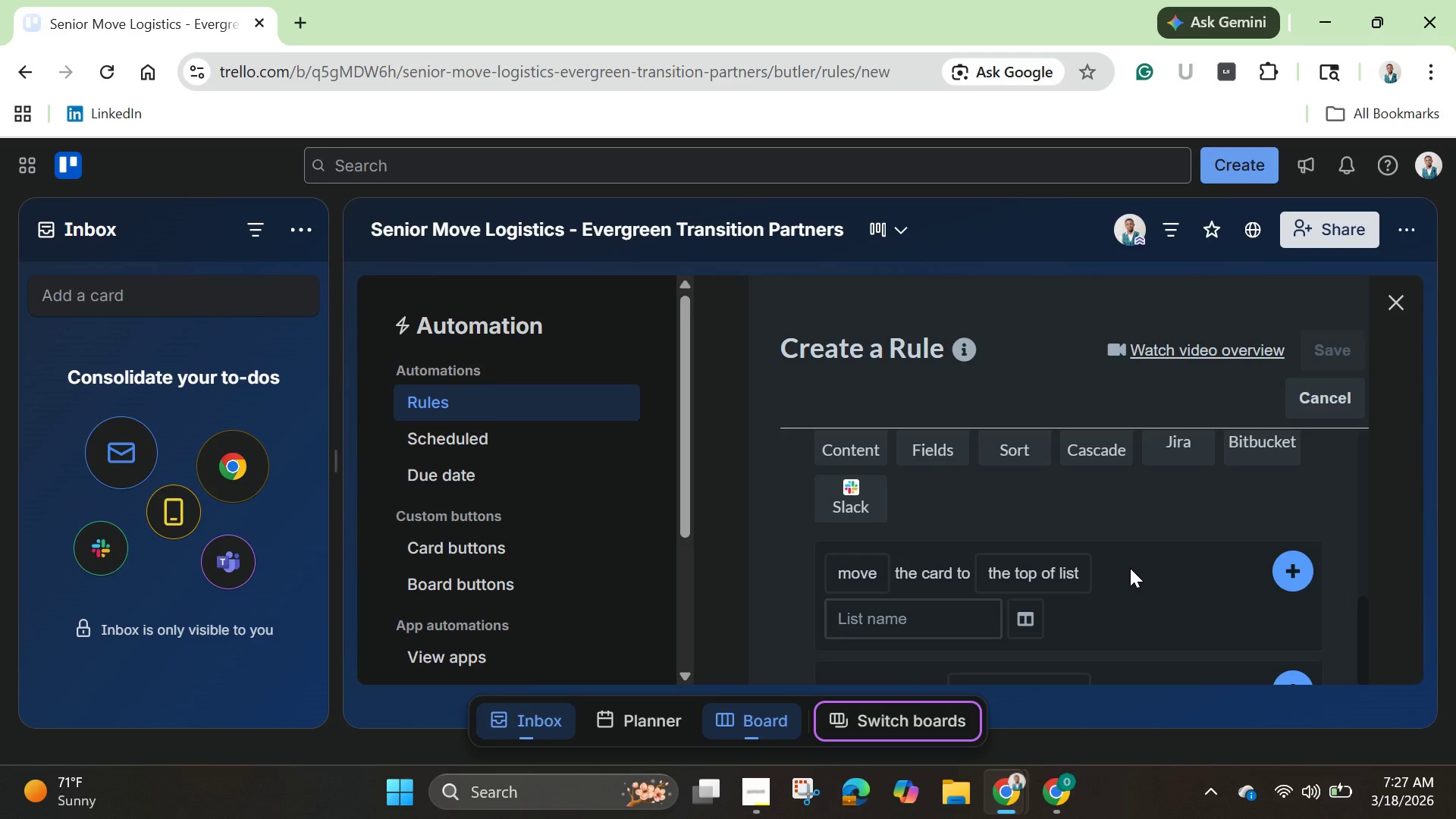 
wait(48.85)
 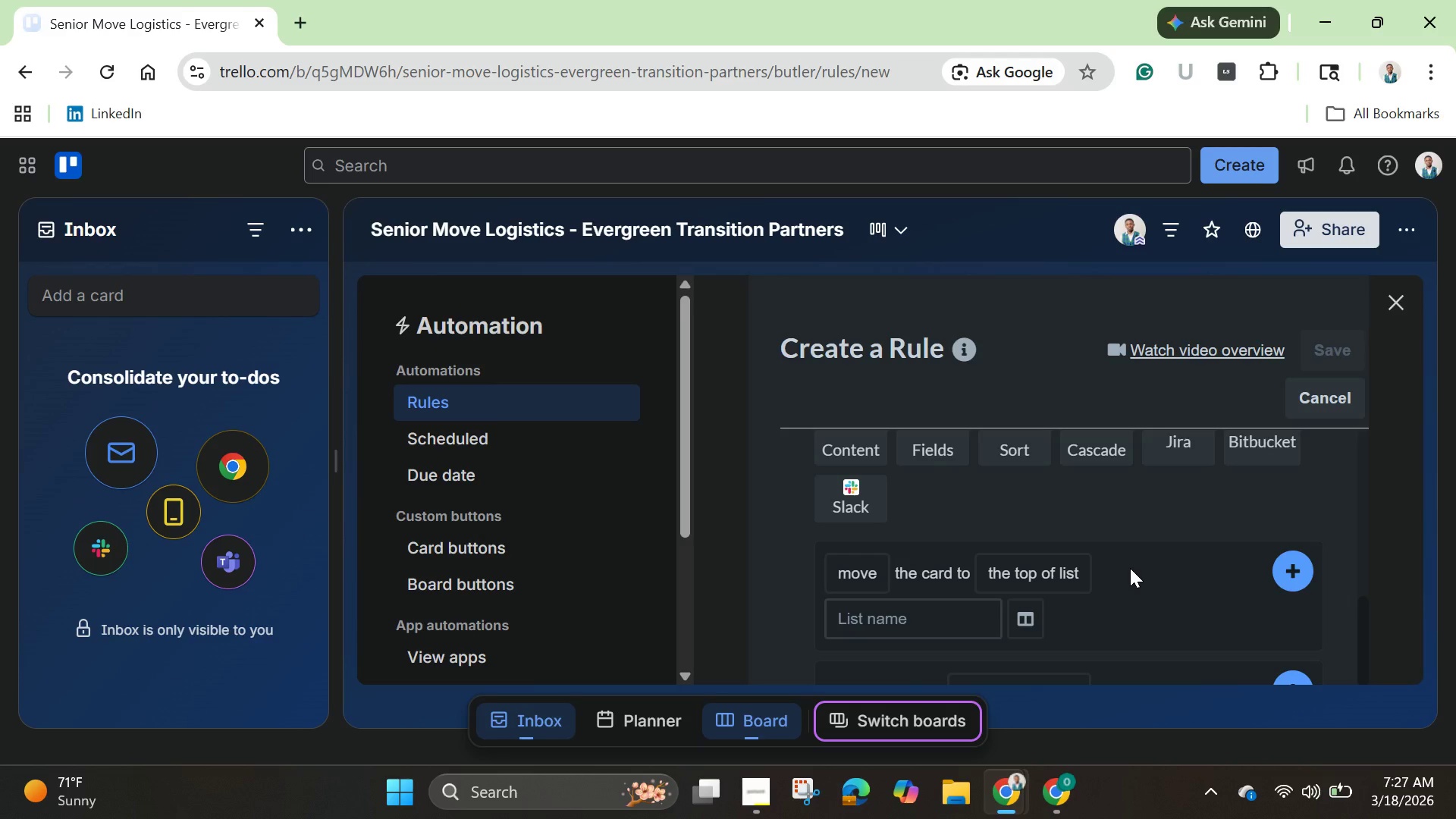 
scroll: coordinate [1139, 568], scroll_direction: up, amount: 5.0
 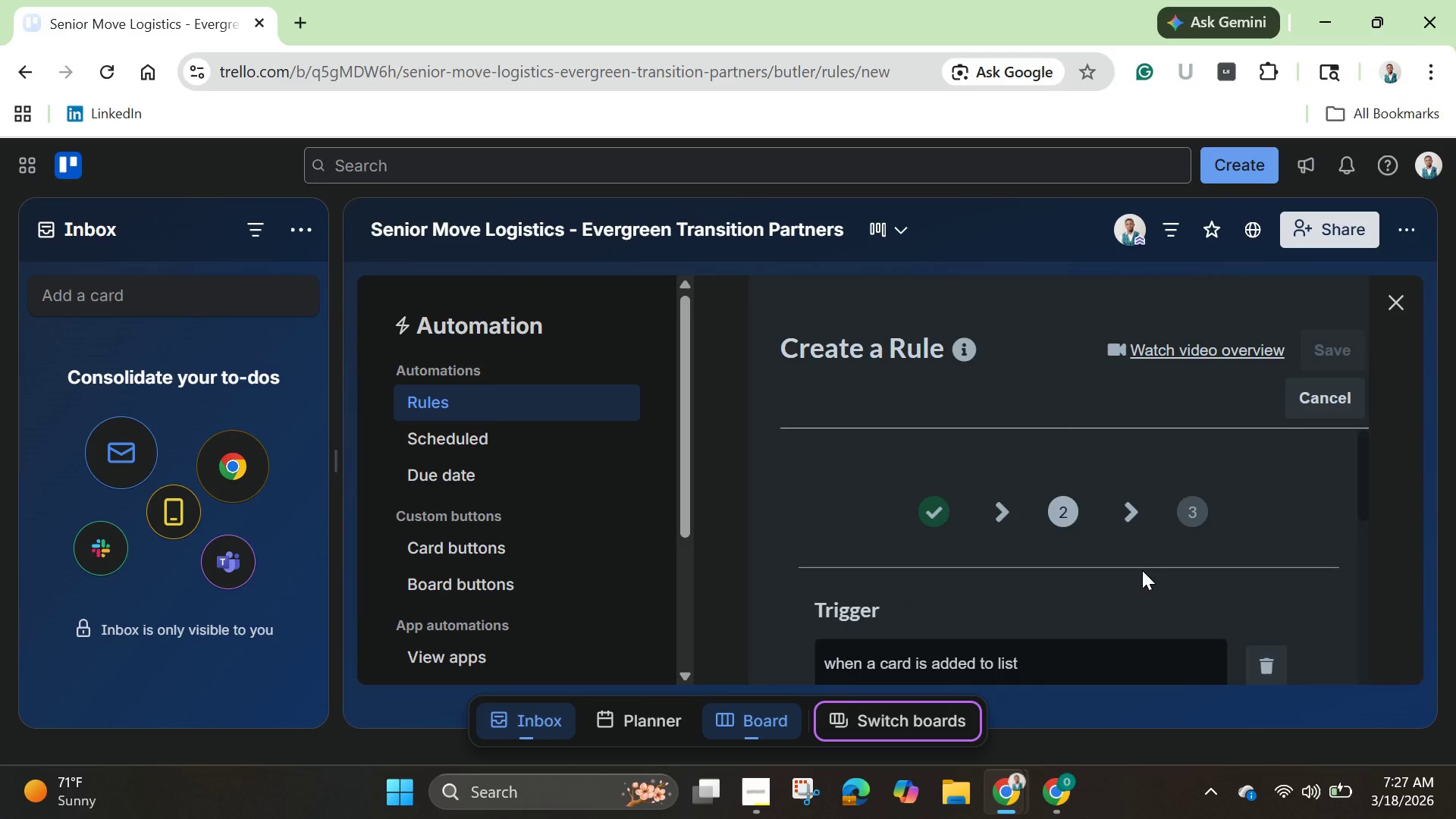 
scroll: coordinate [1142, 570], scroll_direction: down, amount: 1.0
 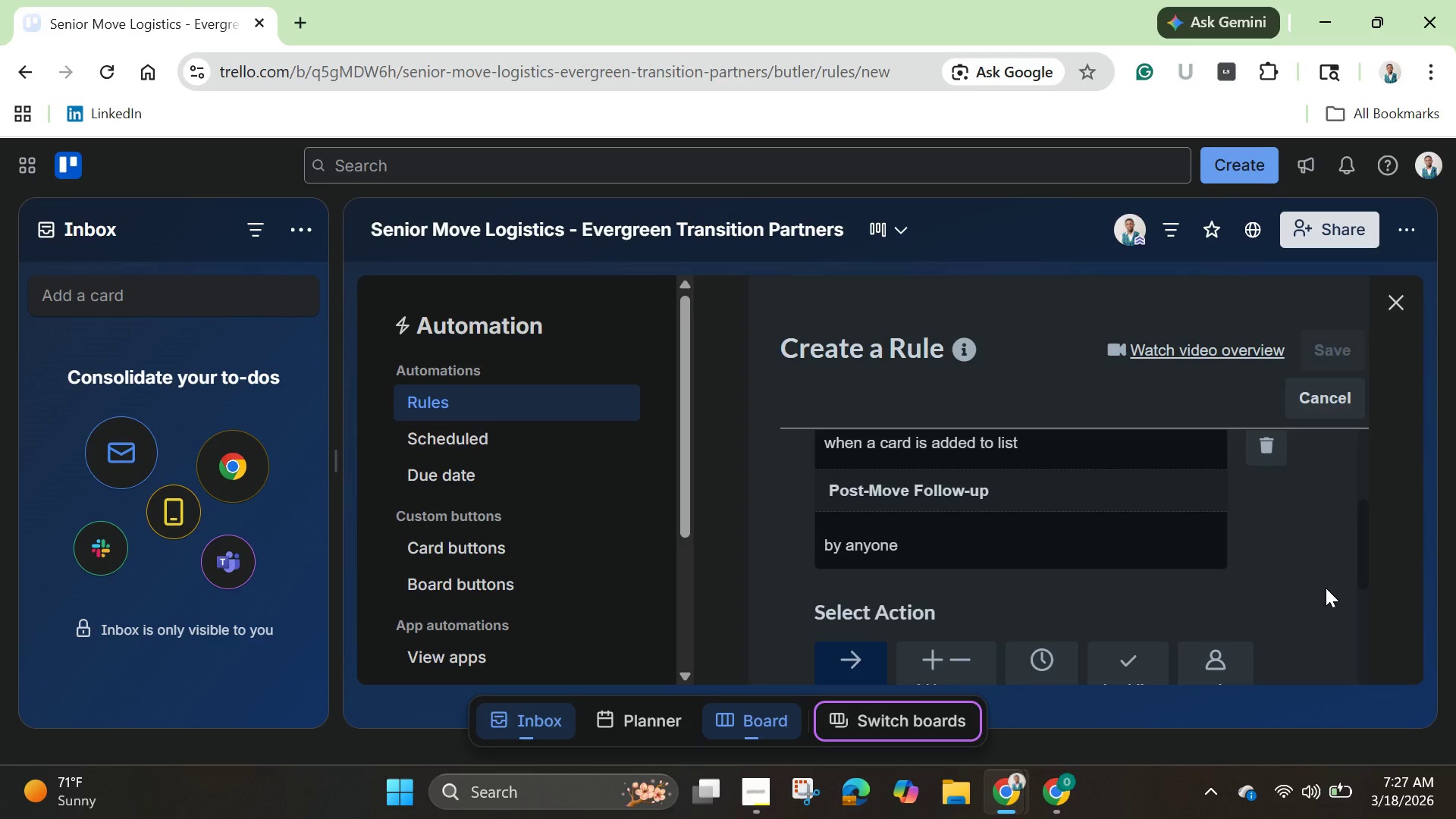 
wait(7.41)
 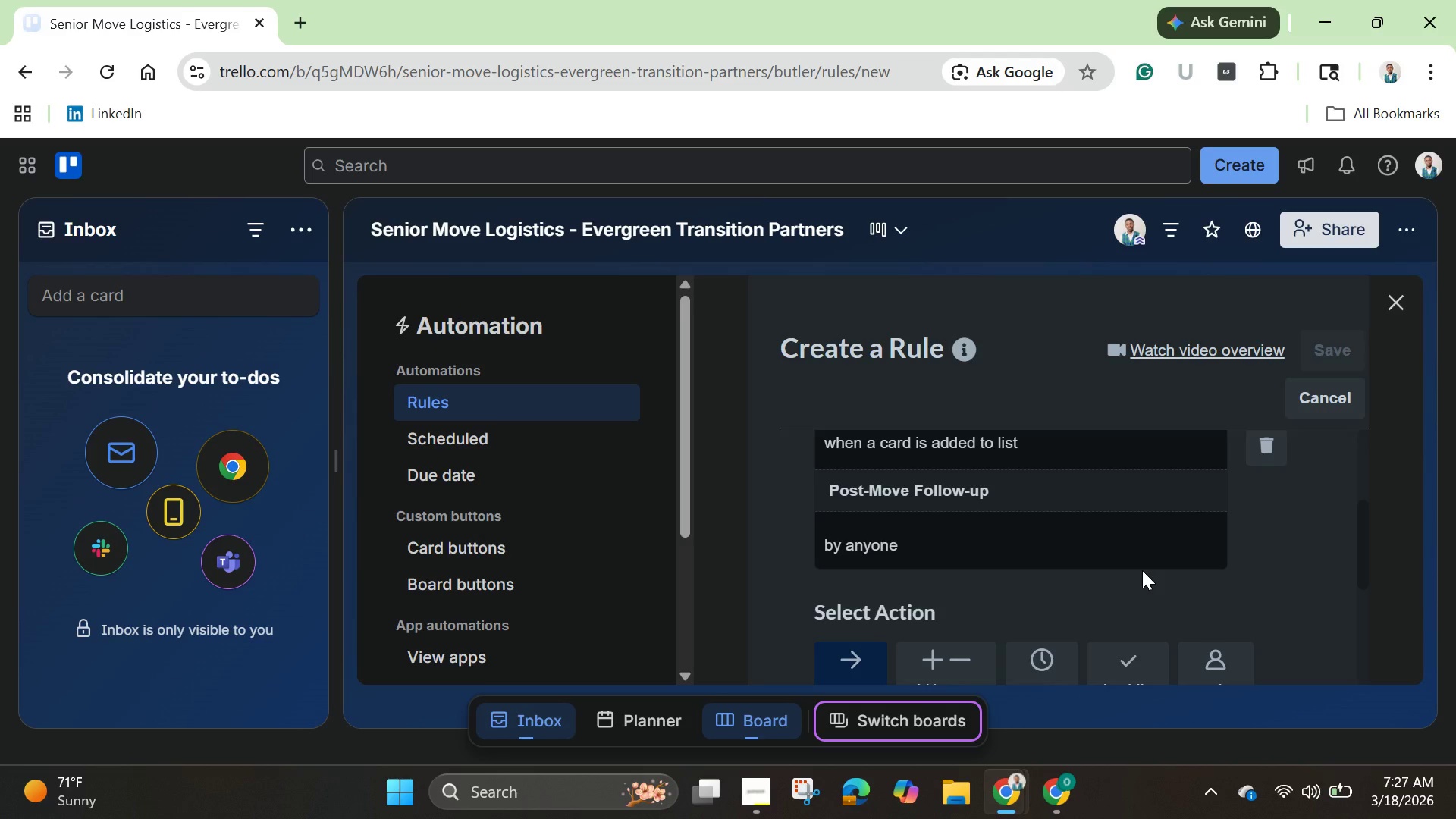 
scroll: coordinate [1313, 557], scroll_direction: up, amount: 2.0
 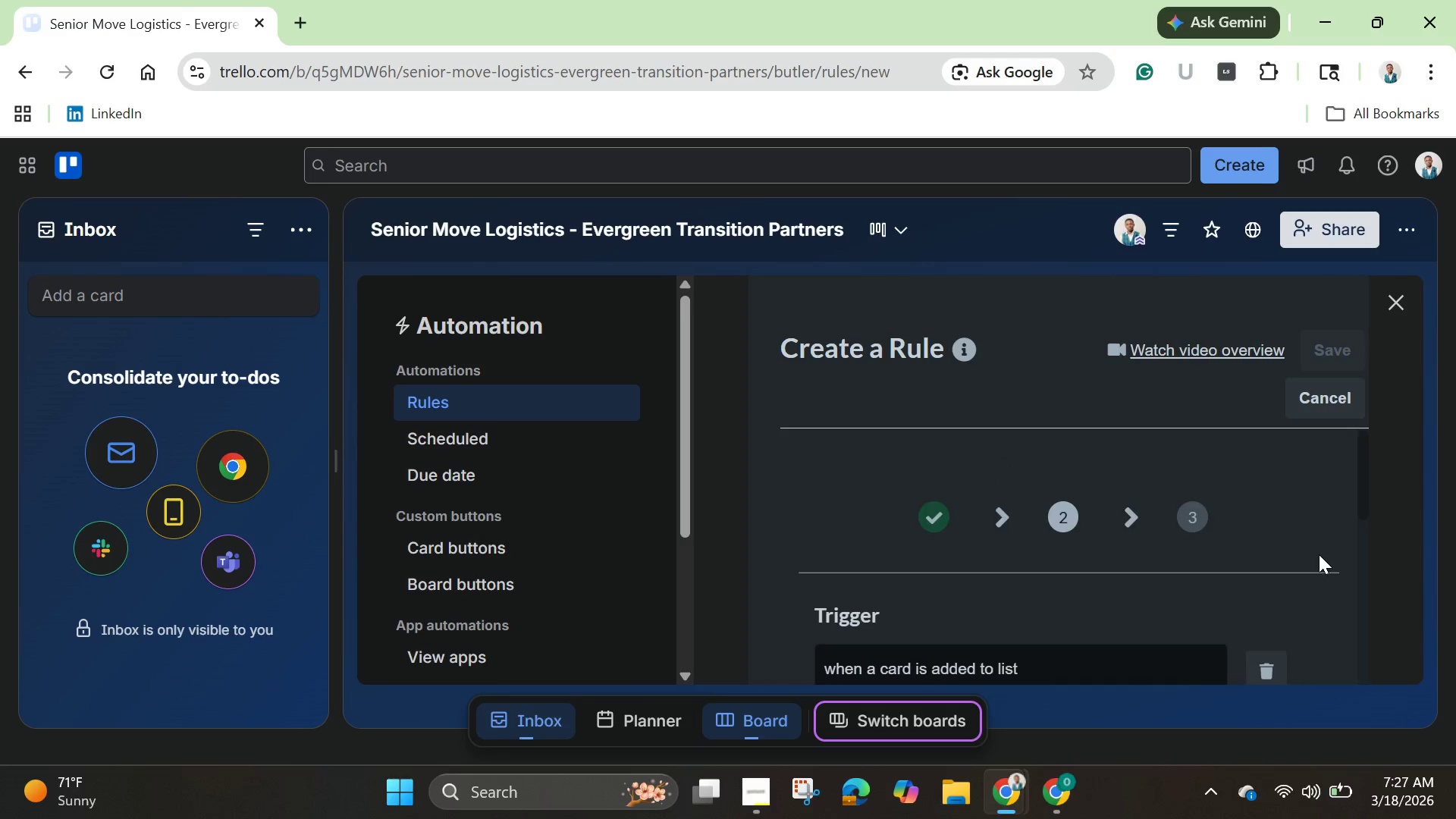 
scroll: coordinate [1319, 554], scroll_direction: down, amount: 5.0
 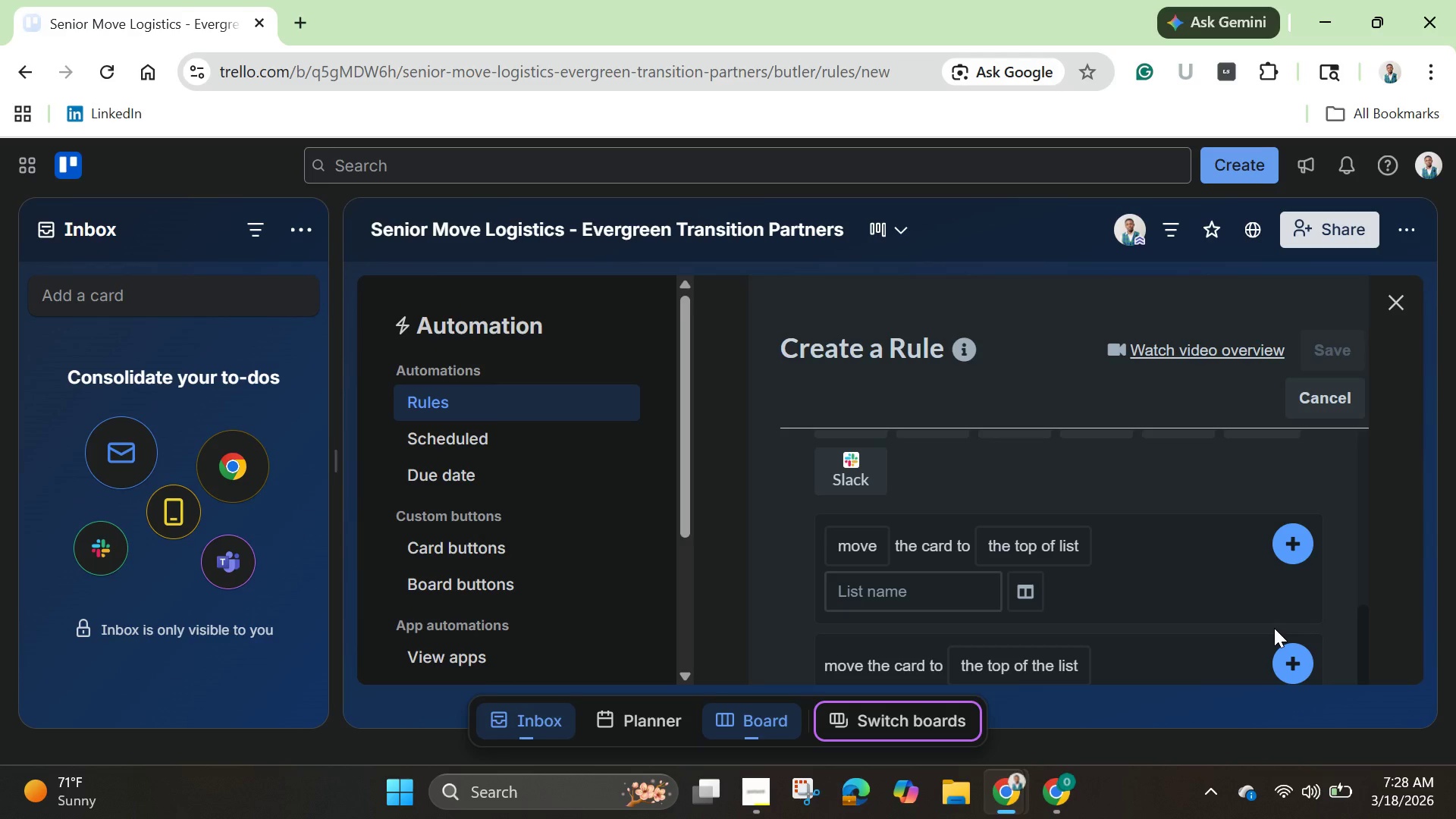 
wait(33.75)
 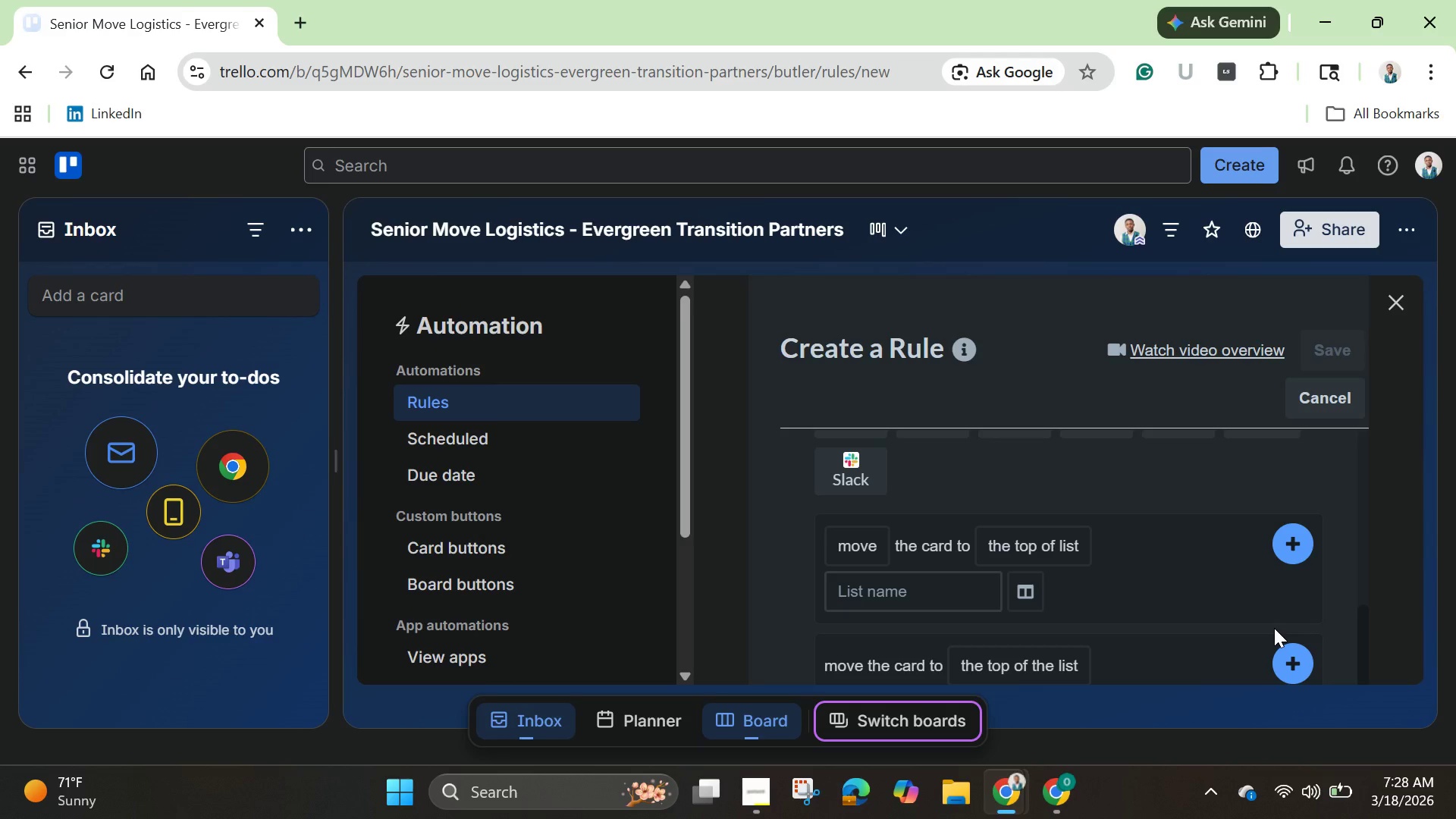 
scroll: coordinate [1266, 629], scroll_direction: up, amount: 3.0
 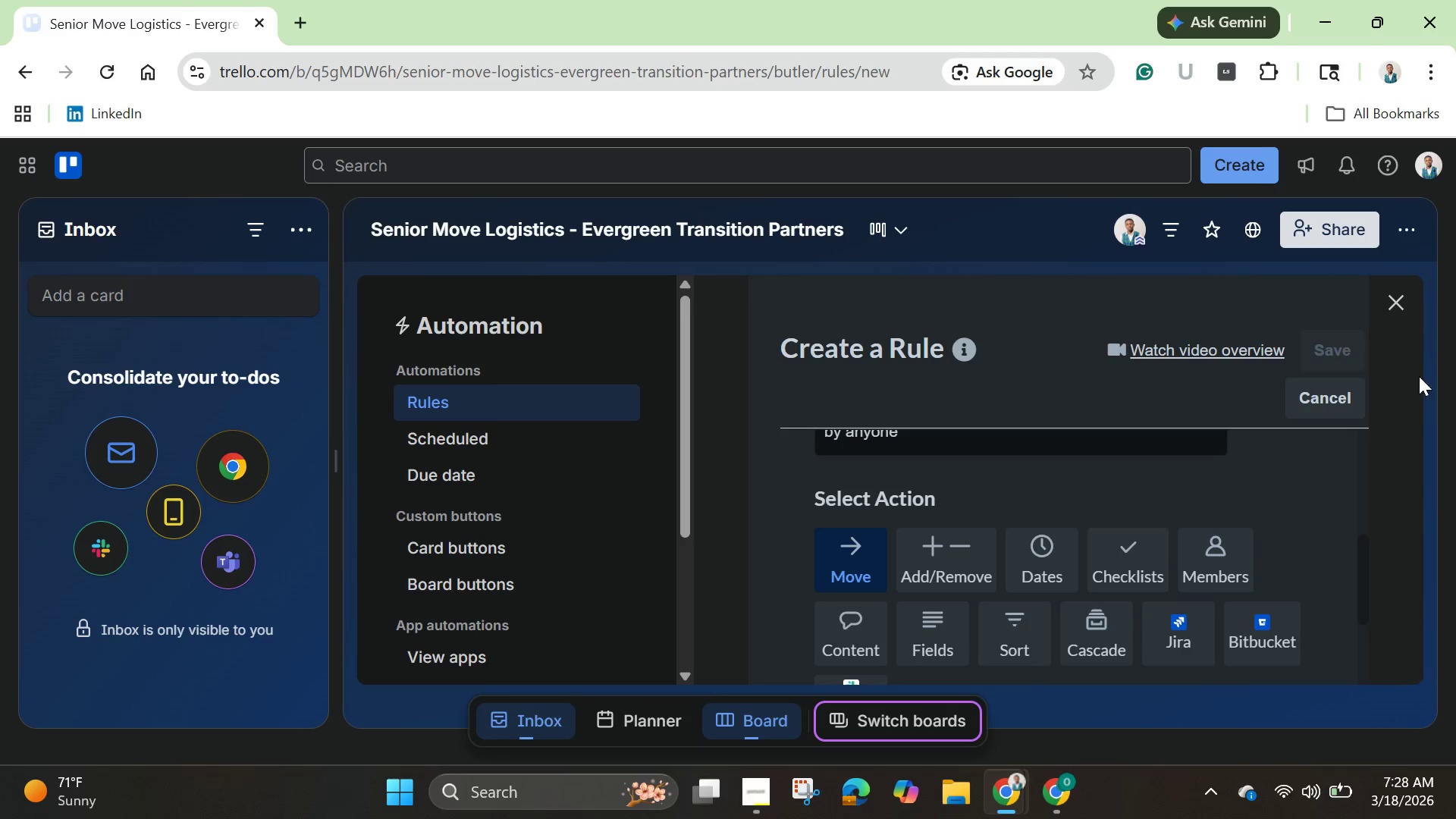 
scroll: coordinate [1338, 530], scroll_direction: down, amount: 6.0
 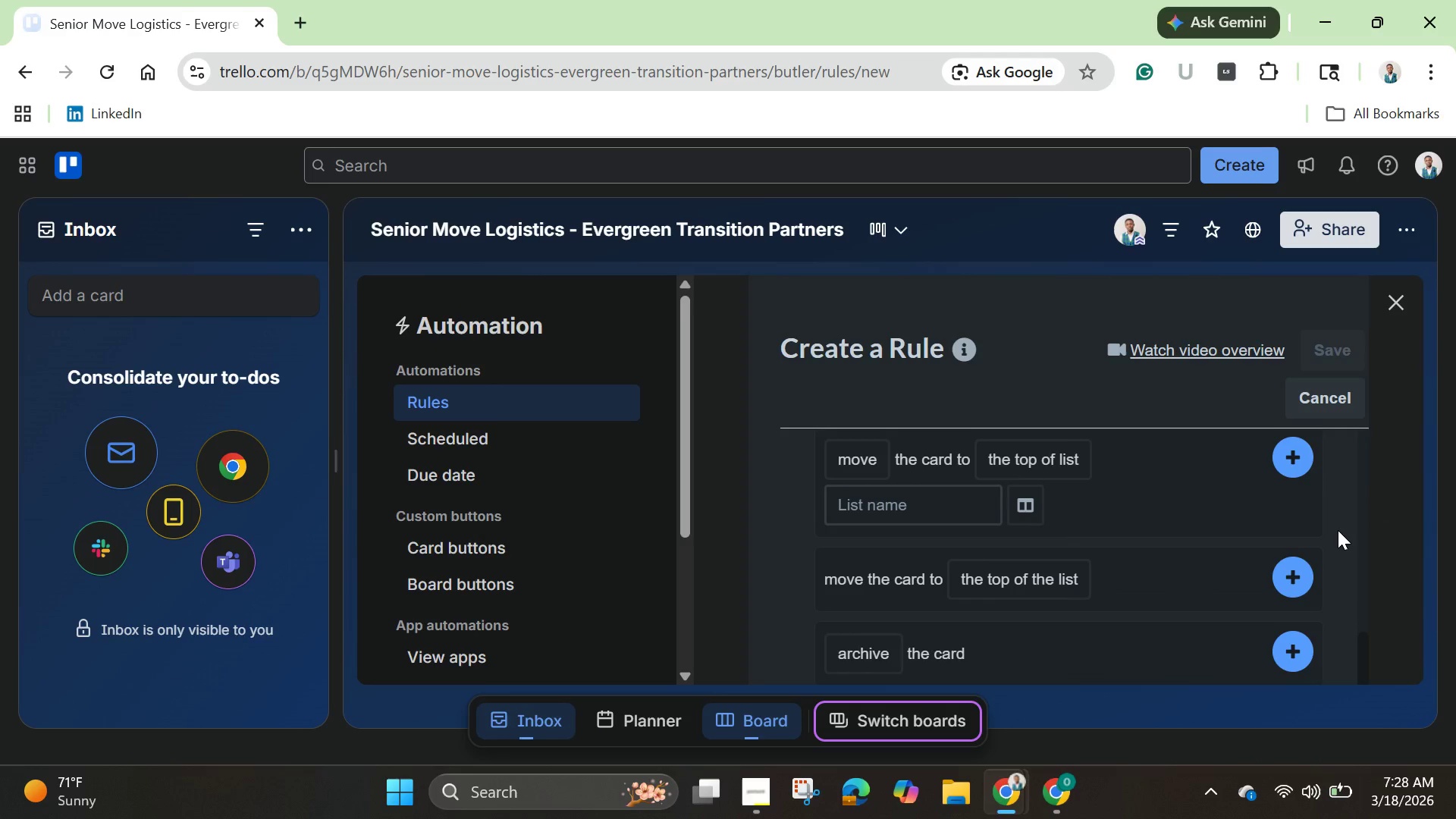 
scroll: coordinate [1338, 530], scroll_direction: up, amount: 6.0
 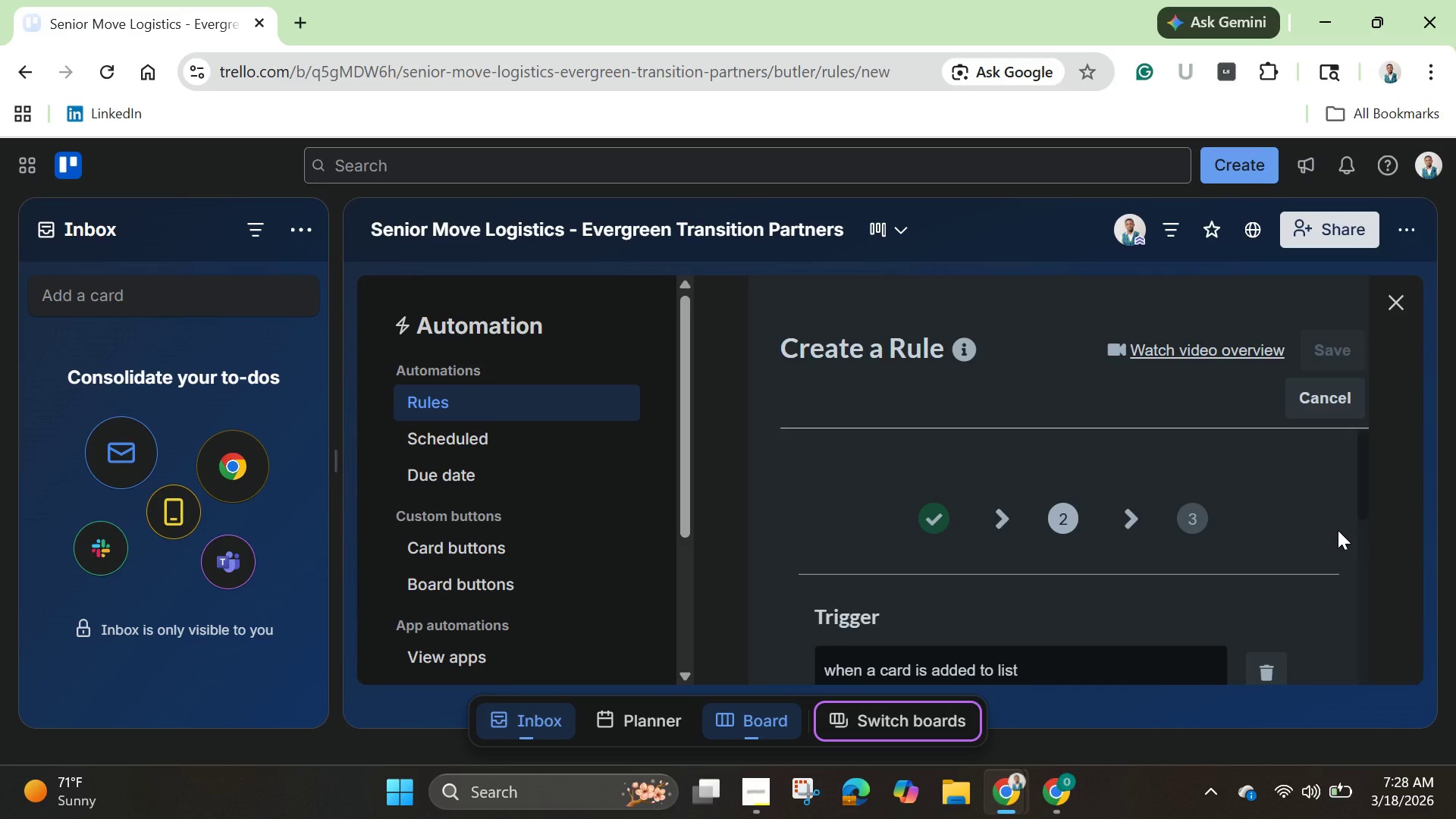 
scroll: coordinate [1338, 530], scroll_direction: down, amount: 1.0
 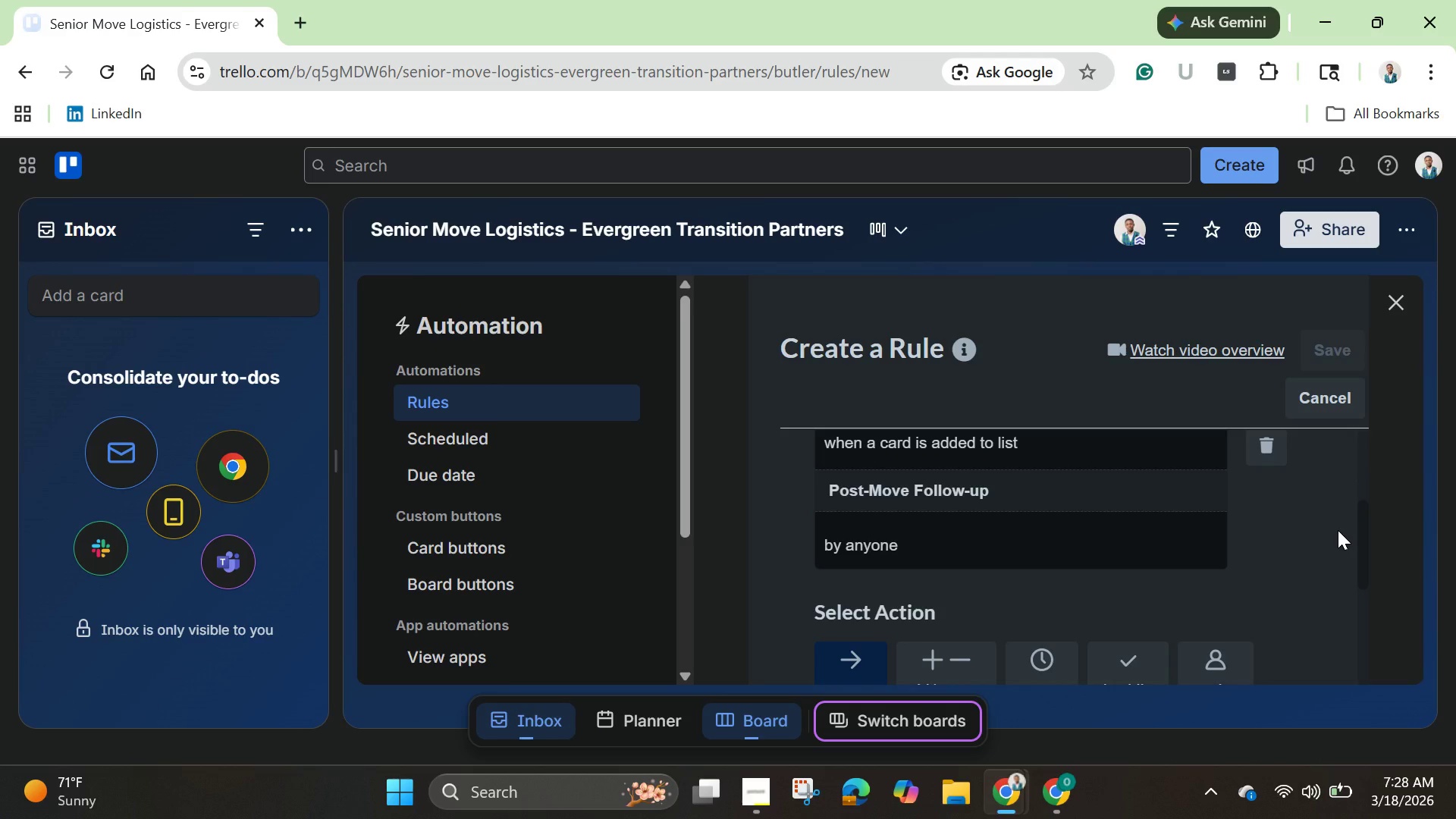 
wait(33.55)
 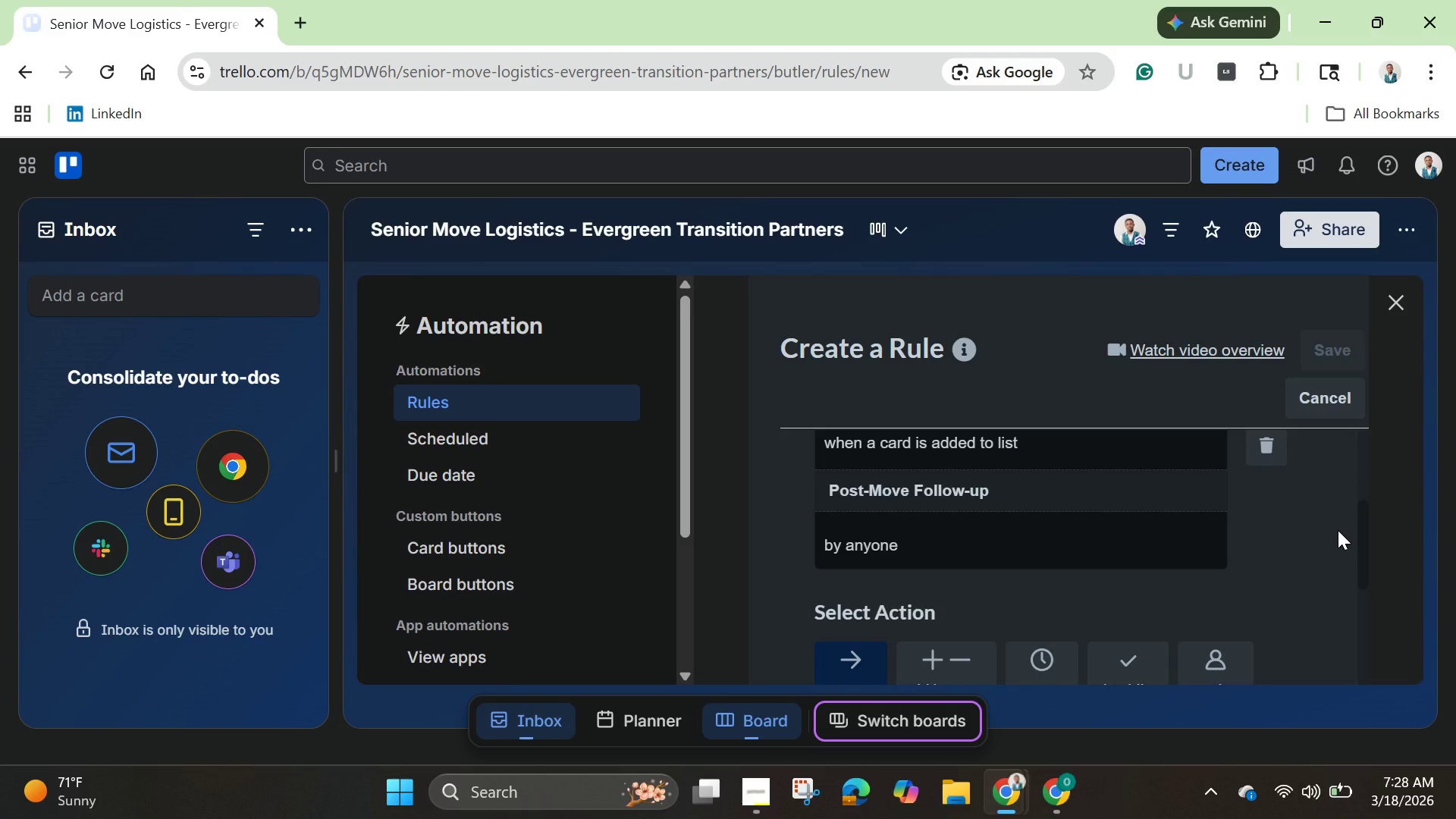 
scroll: coordinate [1338, 530], scroll_direction: up, amount: 2.0
 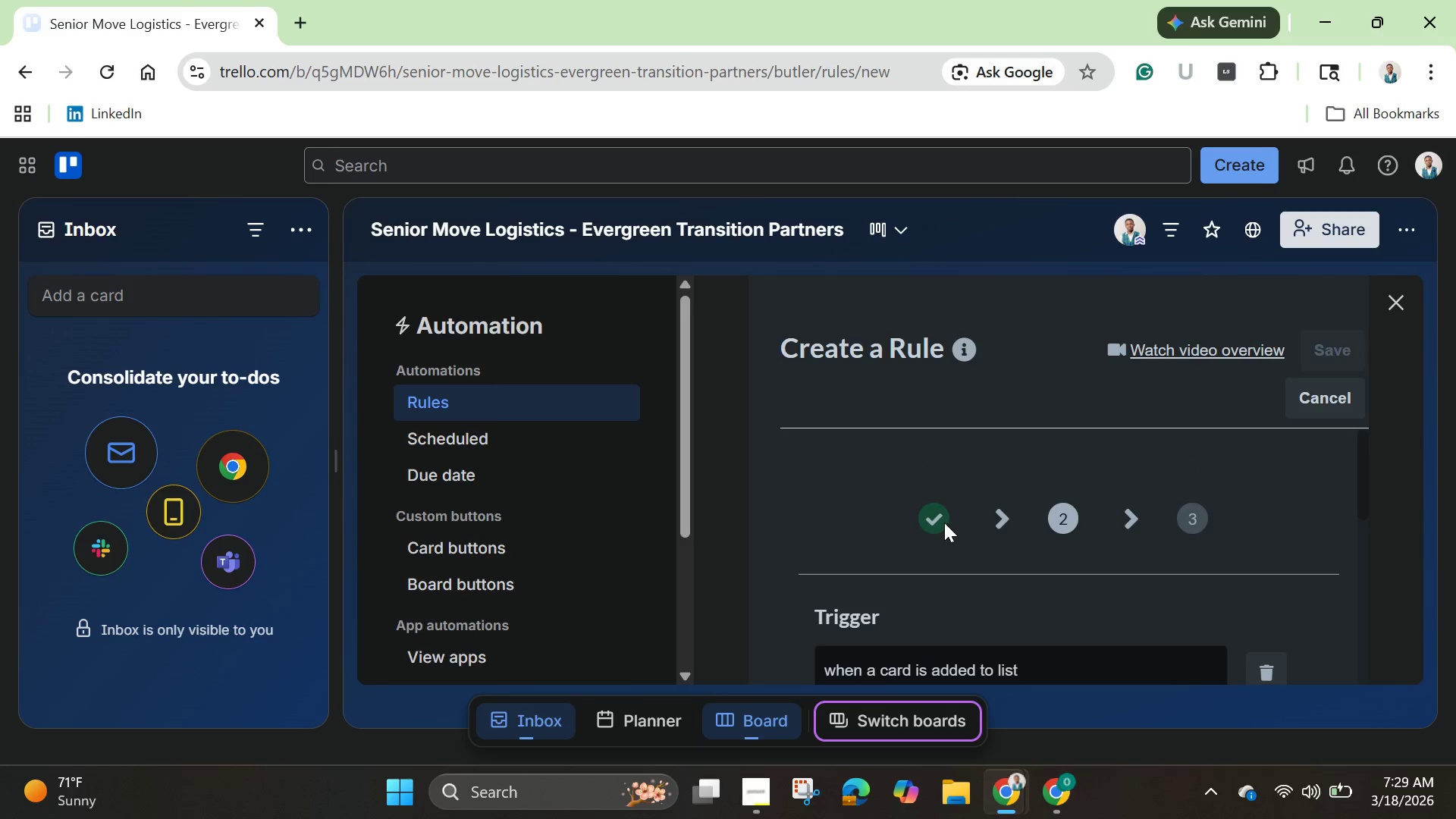 
left_click([935, 518])
 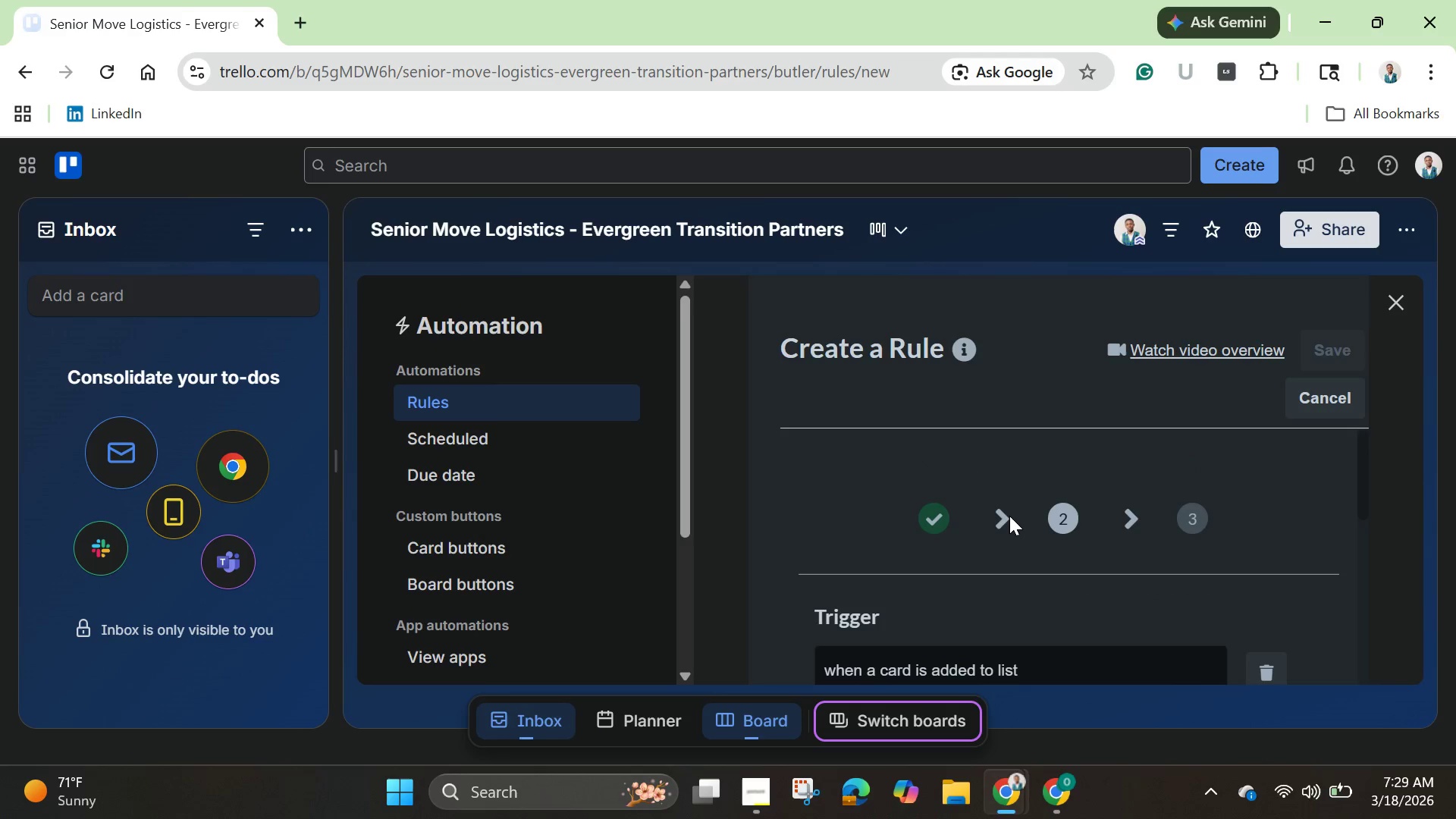 
left_click([1009, 516])
 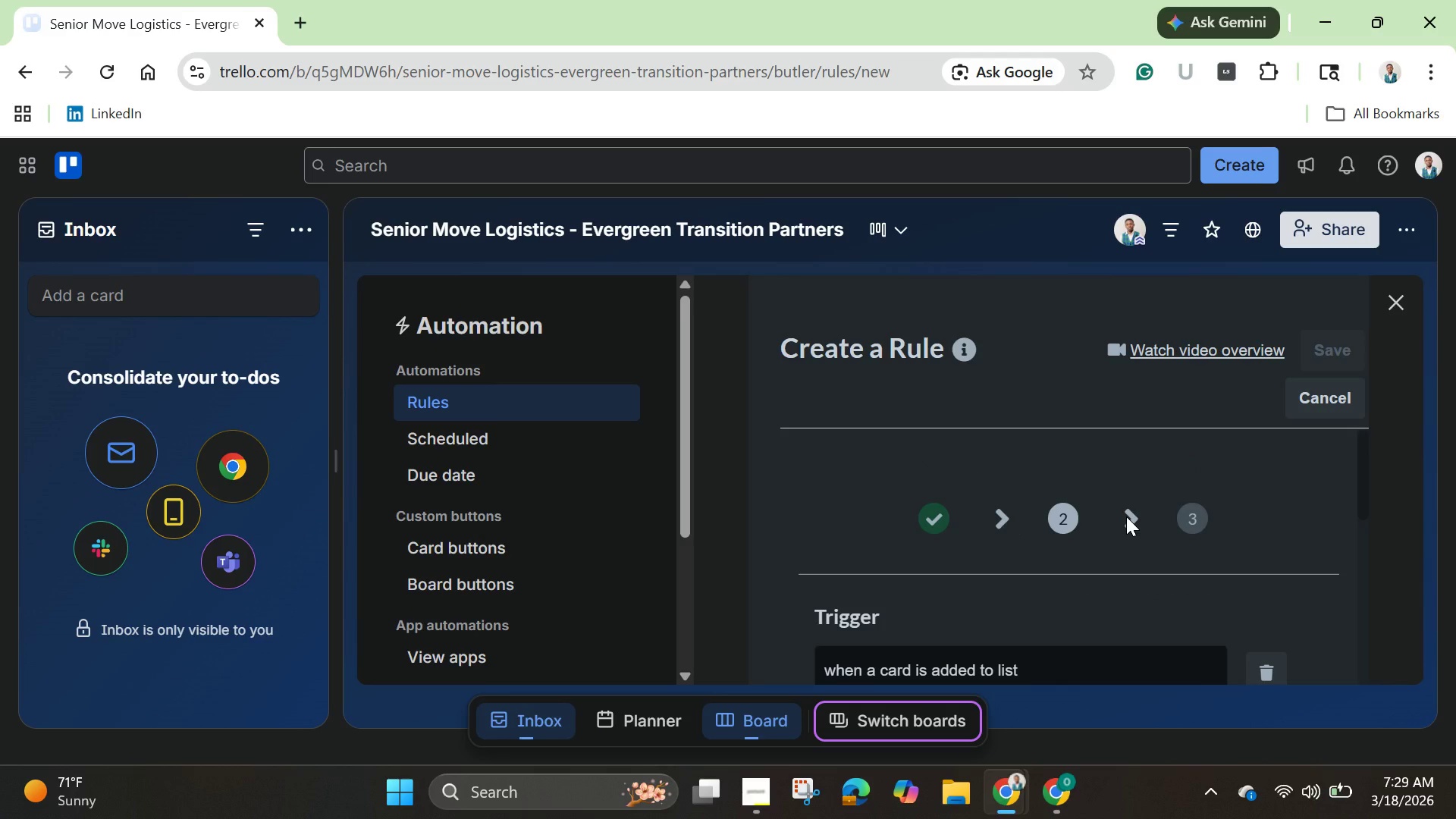 
left_click([1126, 516])
 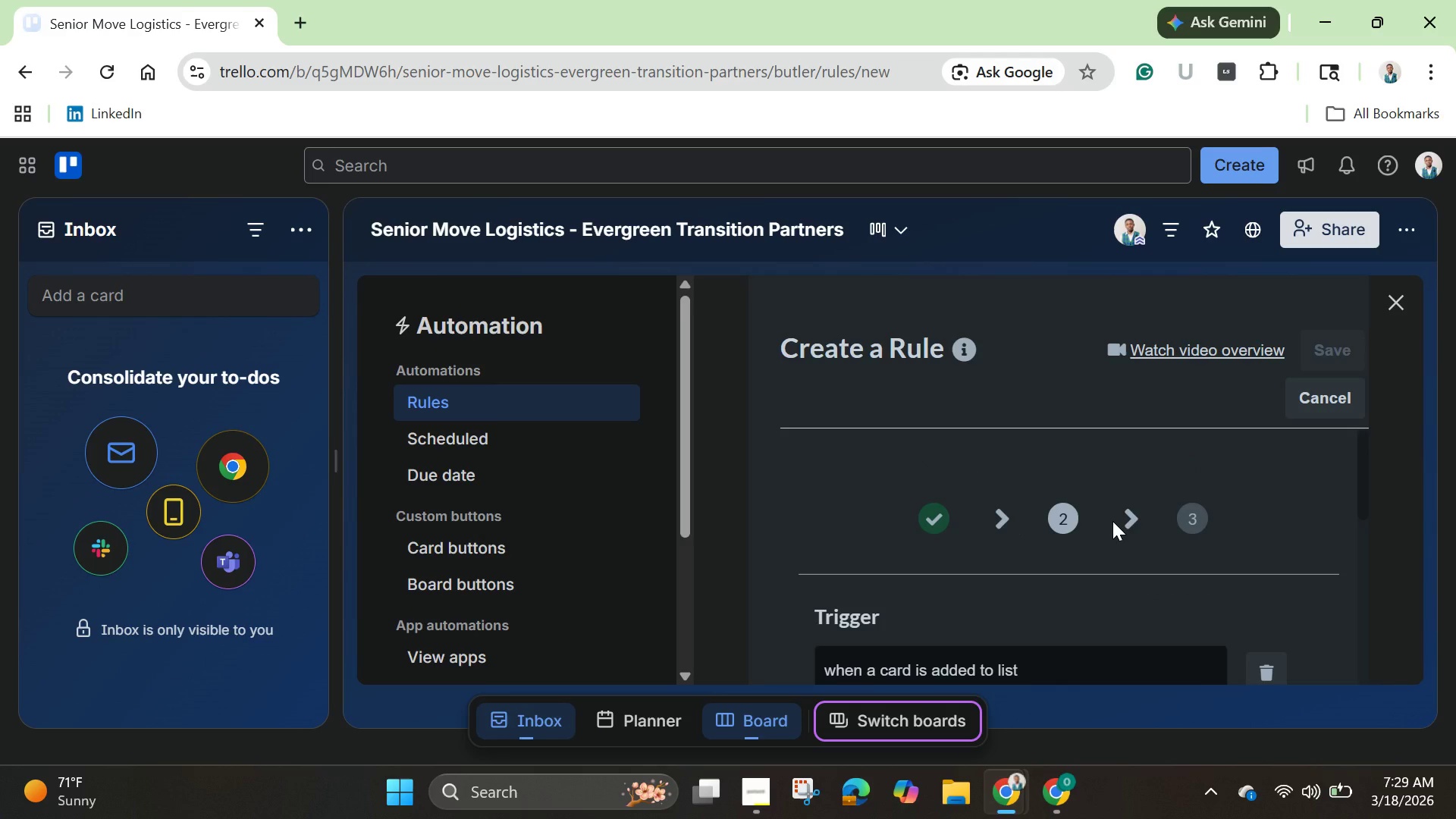 
scroll: coordinate [1120, 544], scroll_direction: down, amount: 2.0
 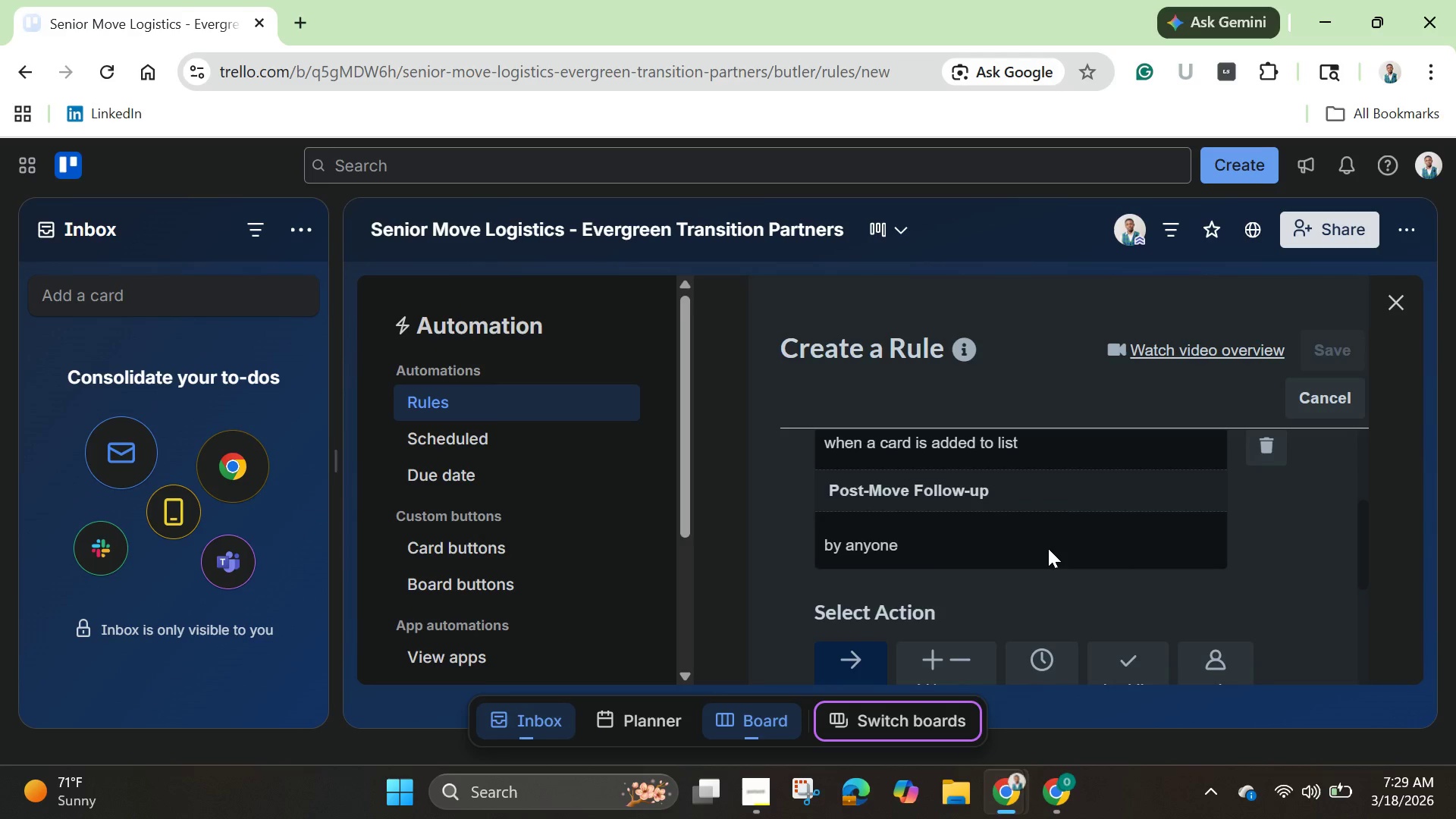 
left_click([1048, 548])
 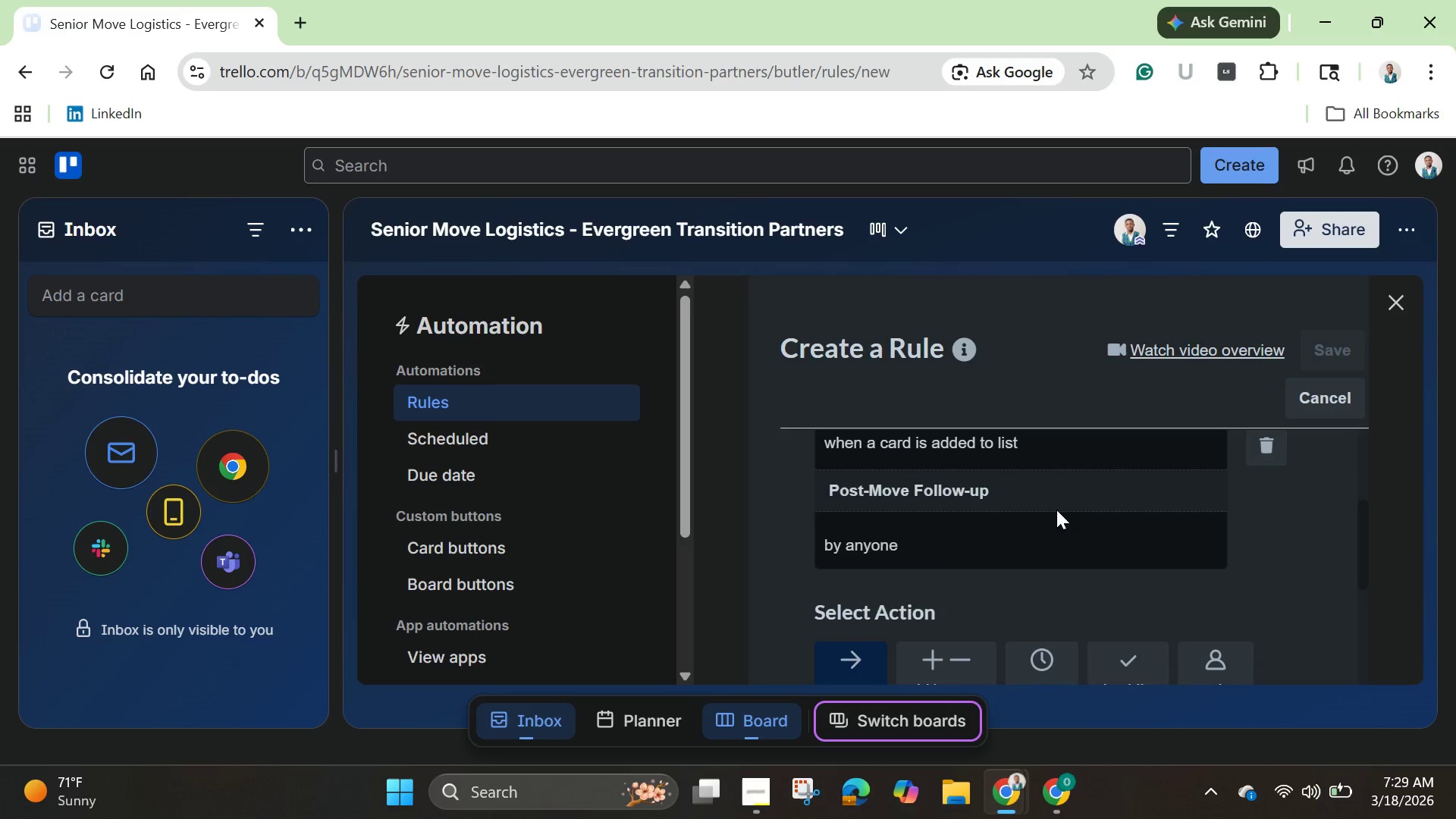 
left_click([1044, 456])
 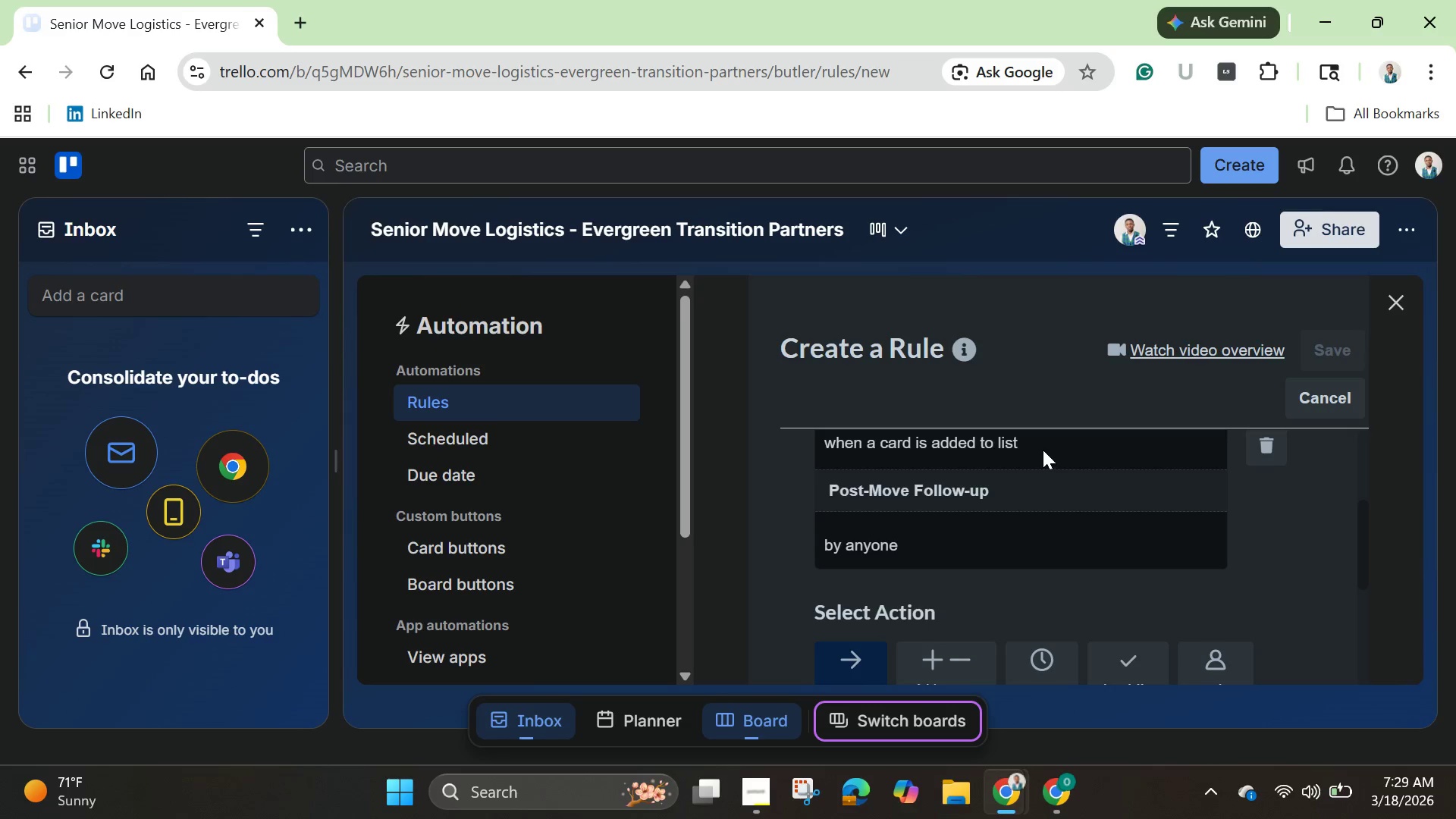 
left_click([1043, 450])
 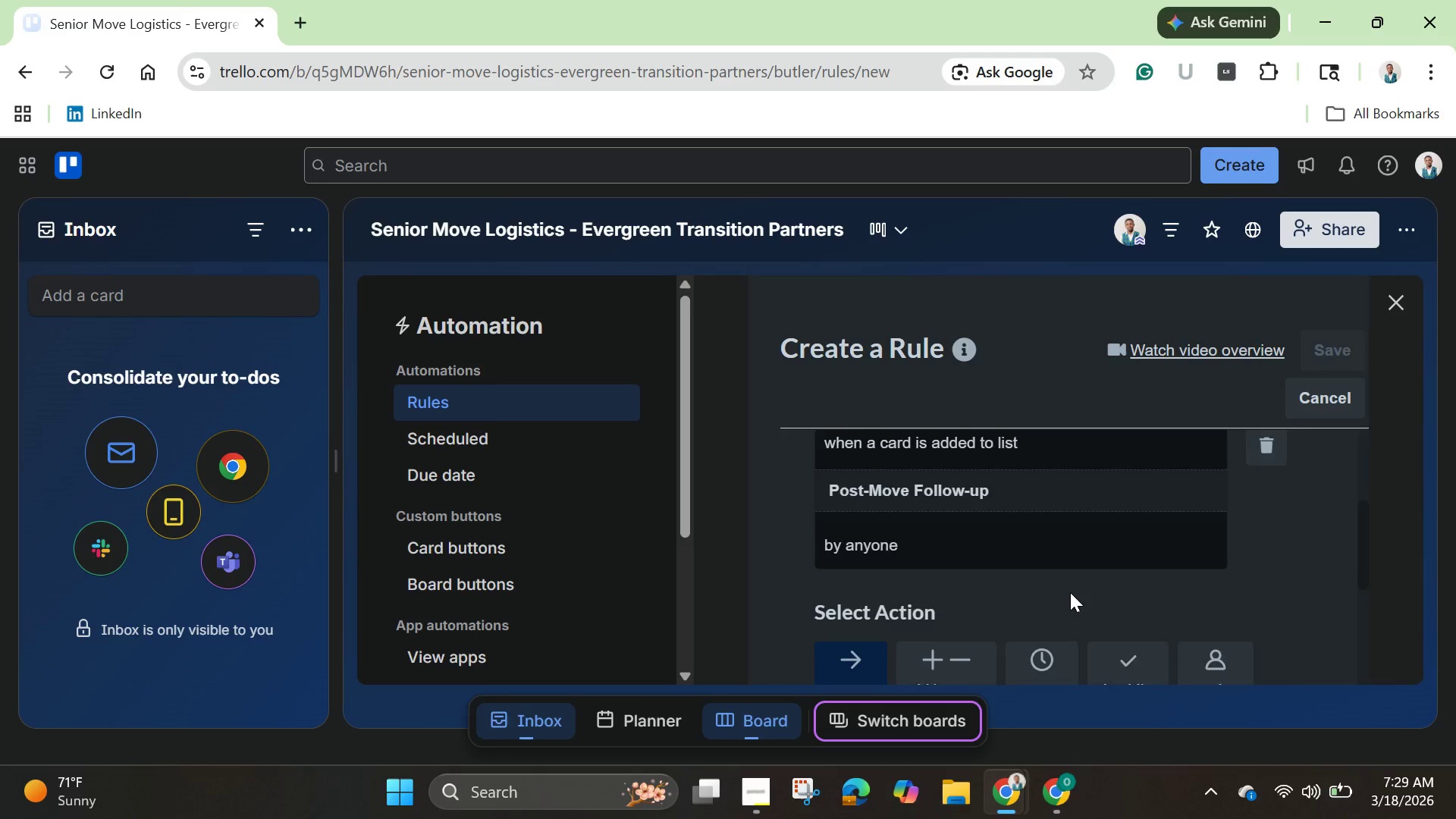 
scroll: coordinate [1070, 592], scroll_direction: down, amount: 1.0
 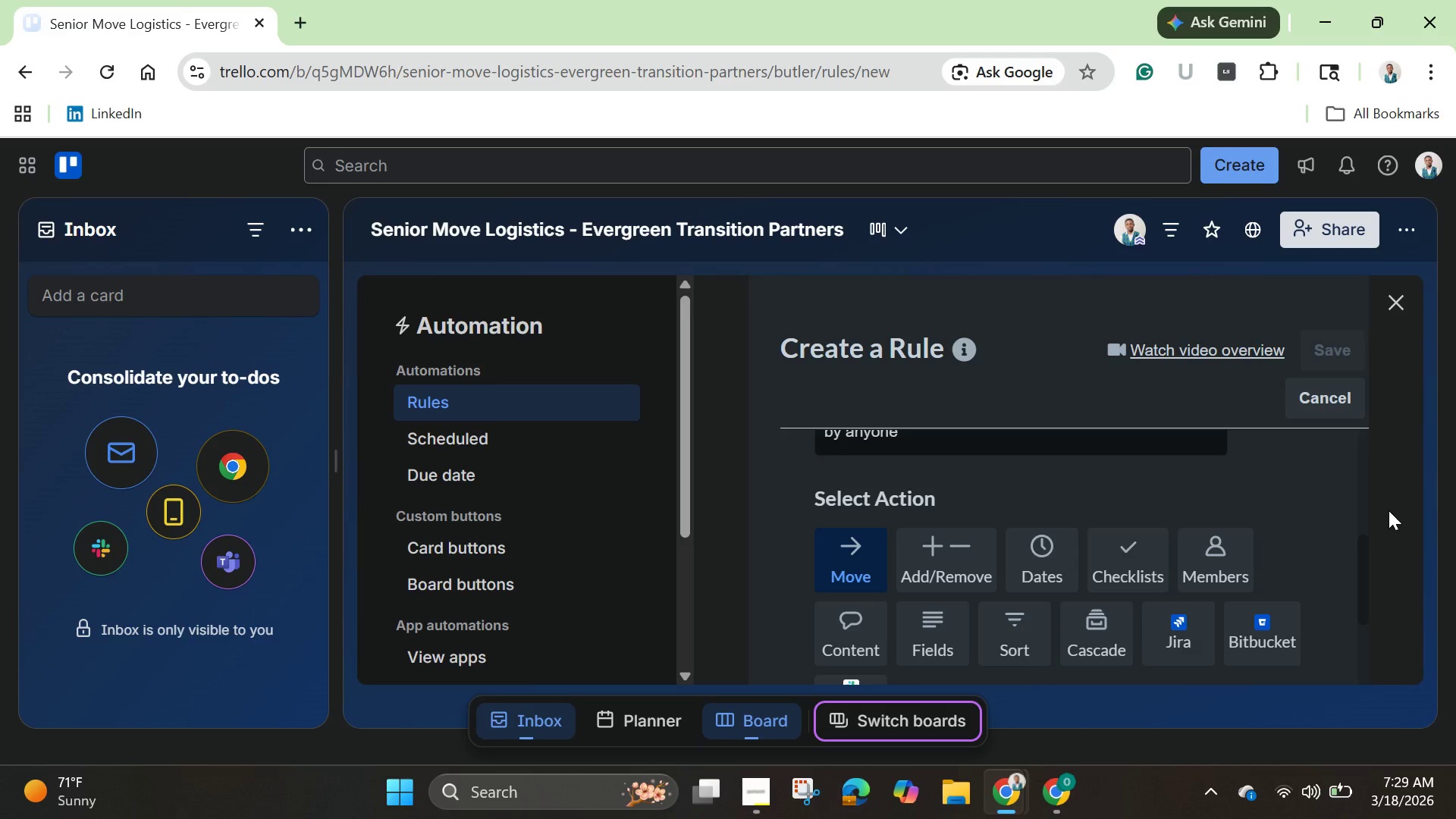 
wait(17.76)
 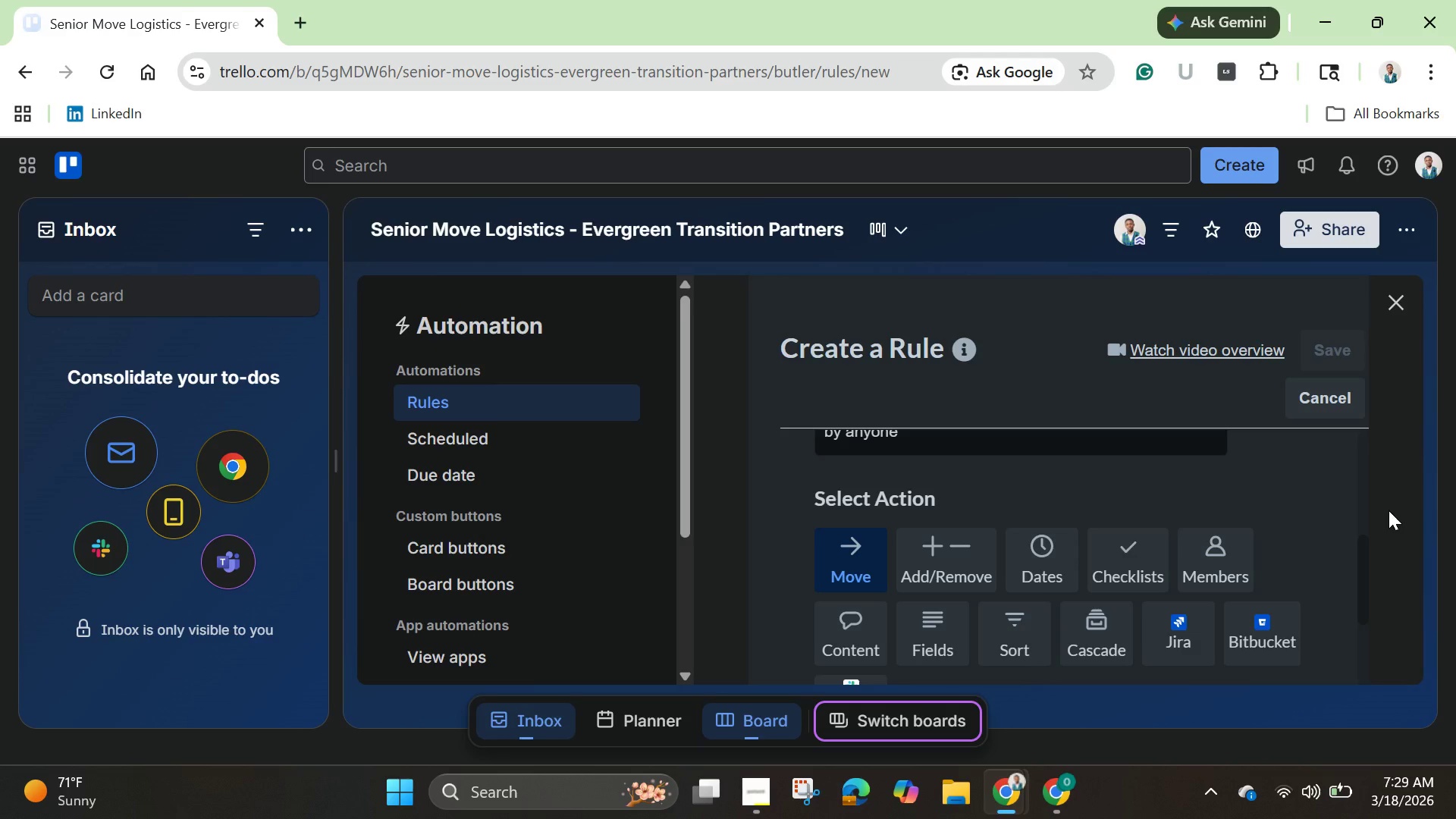 
left_click_drag(start_coordinate=[1360, 560], to_coordinate=[1360, 497])
 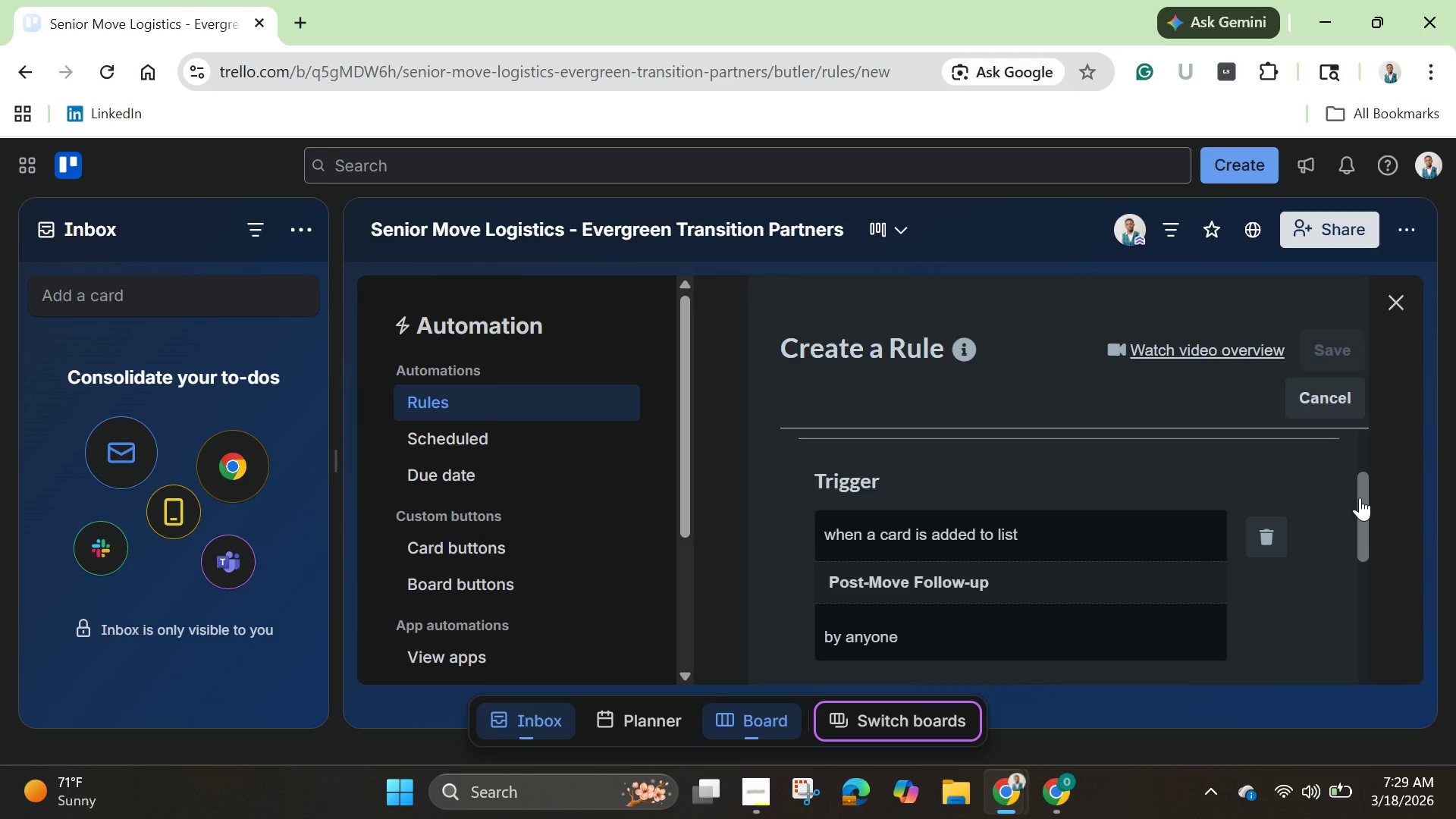 
wait(9.28)
 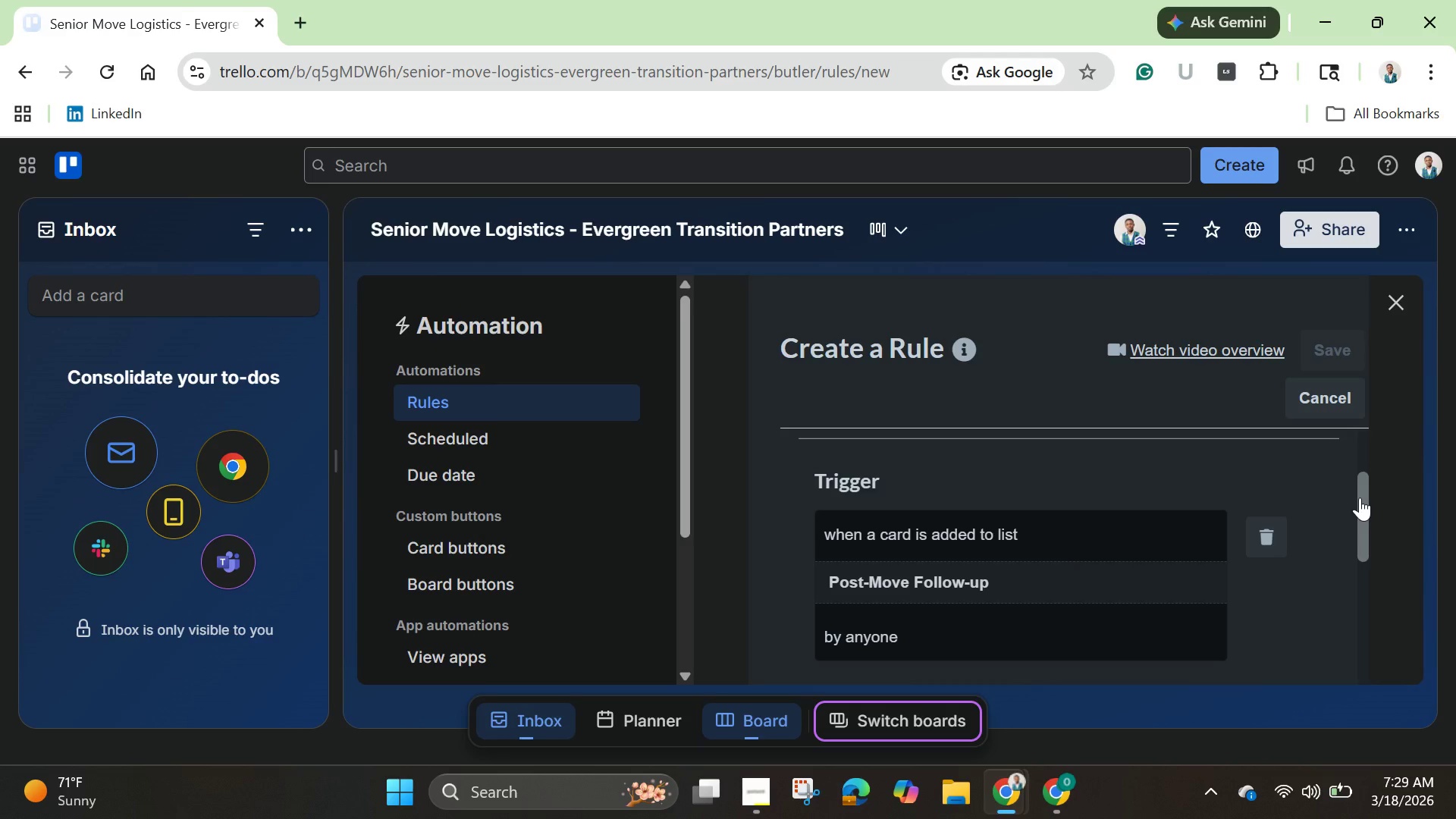 
left_click_drag(start_coordinate=[1361, 516], to_coordinate=[1379, 592])
 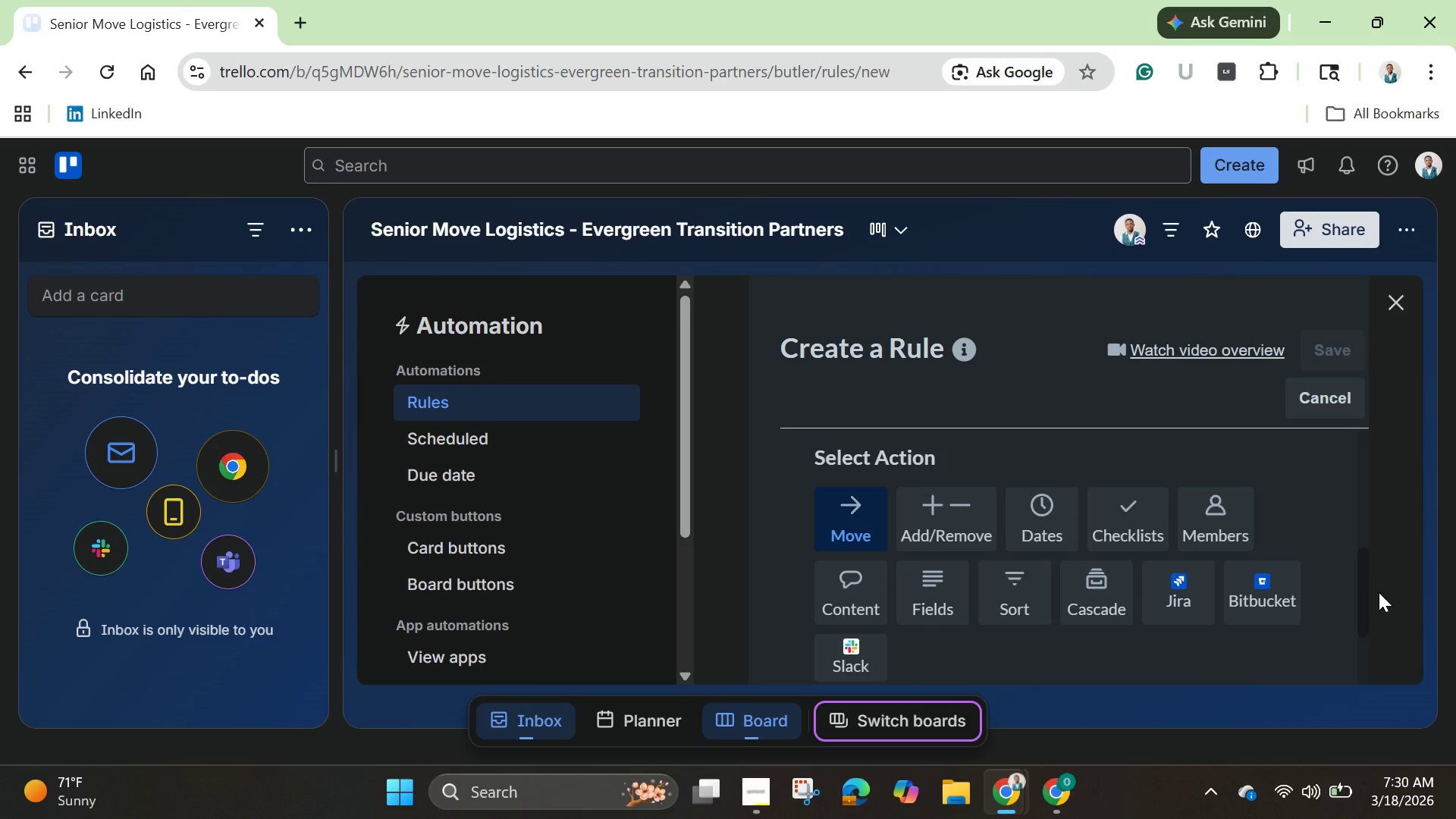 
wait(22.88)
 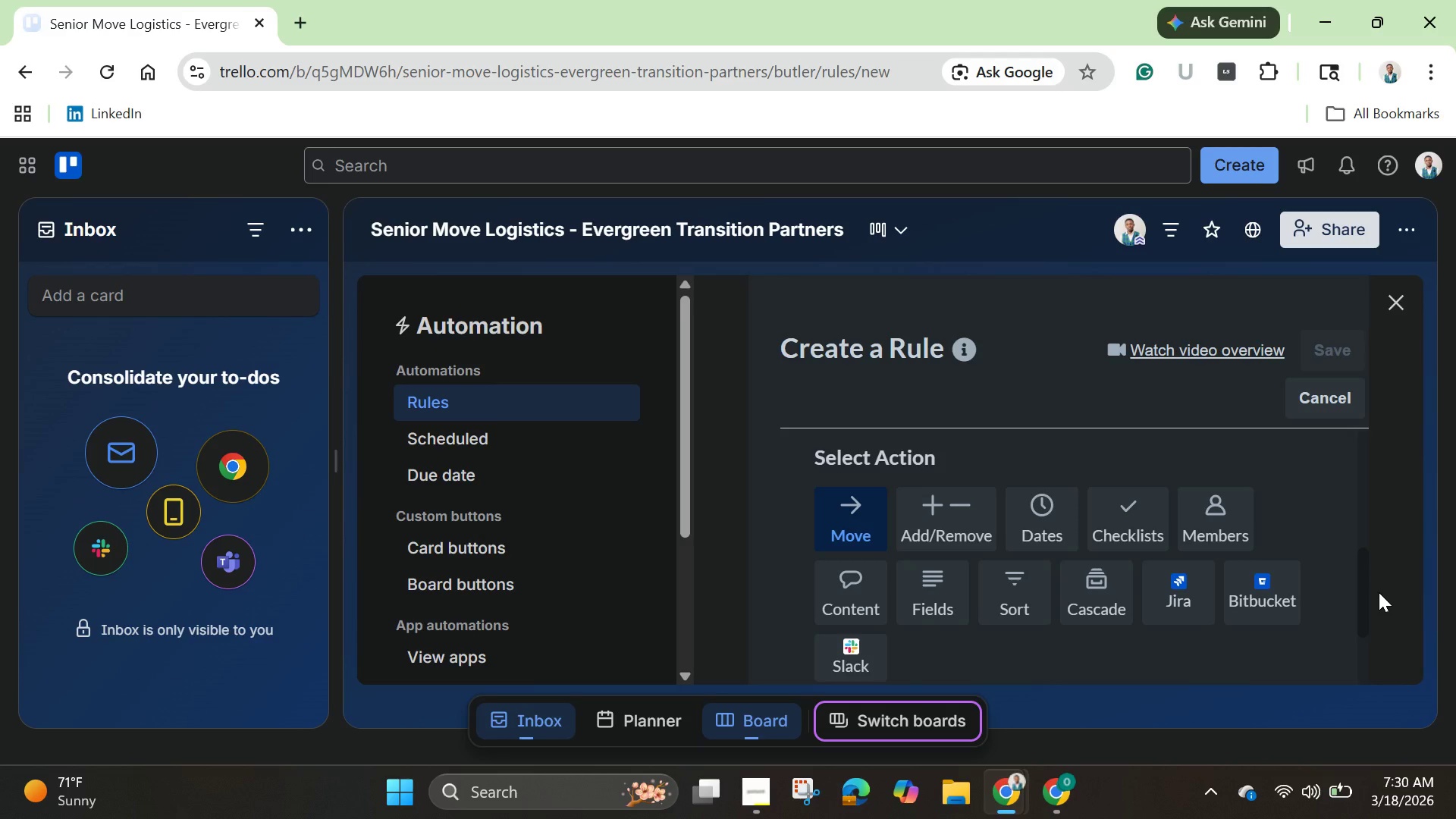 
scroll: coordinate [1027, 592], scroll_direction: down, amount: 5.0
 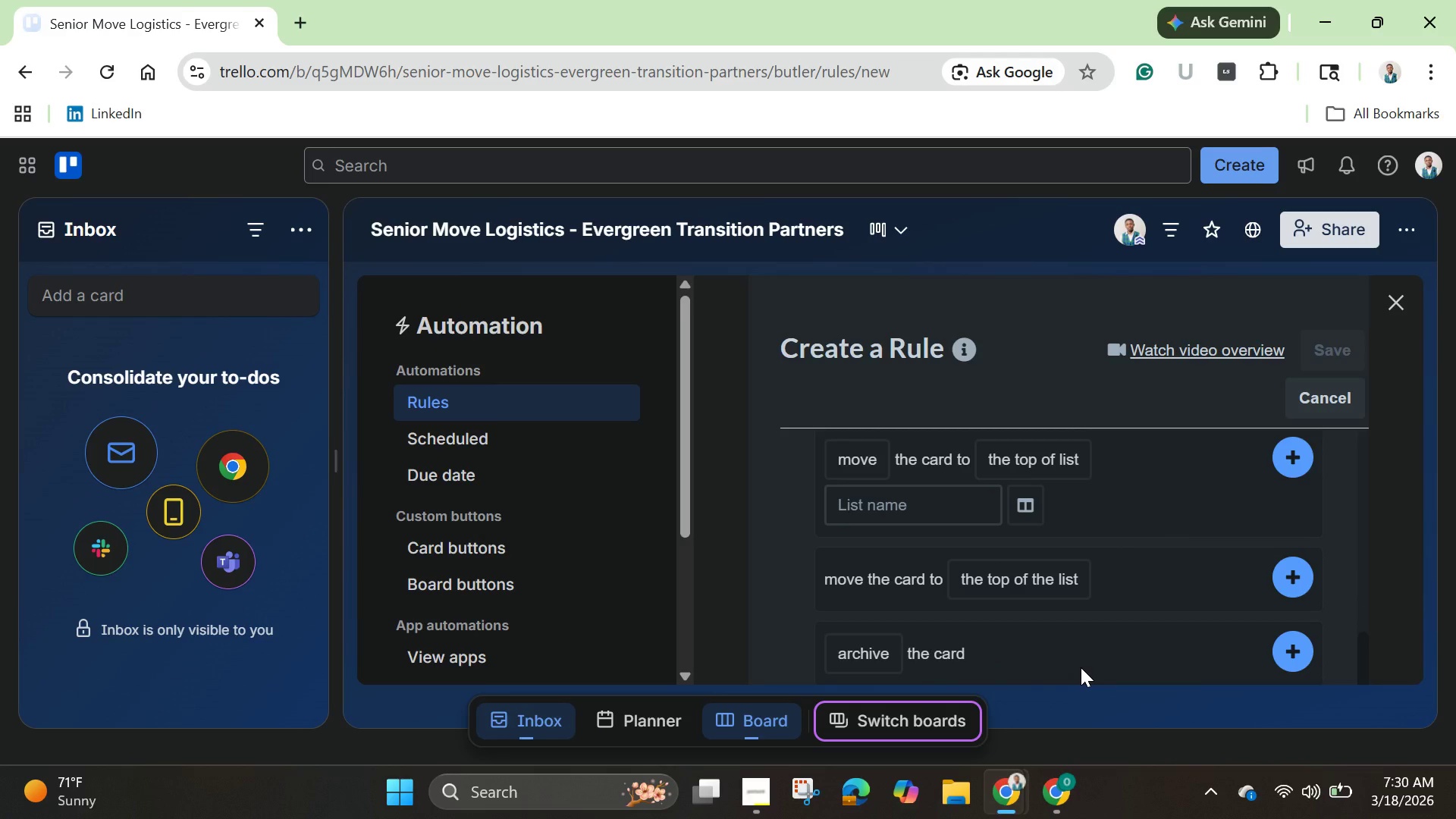 
wait(8.87)
 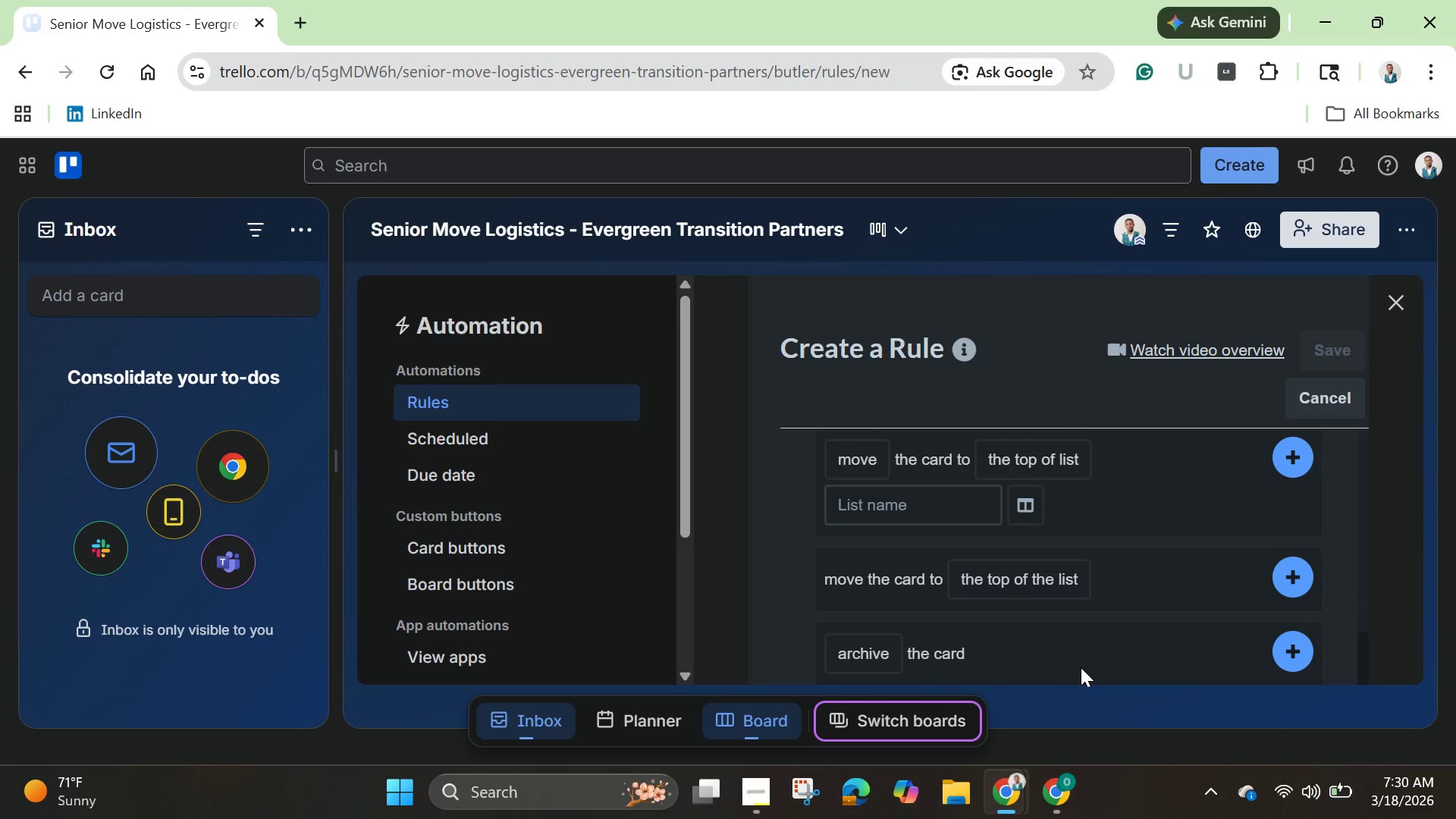 
scroll: coordinate [1081, 667], scroll_direction: none, amount: 0.0
 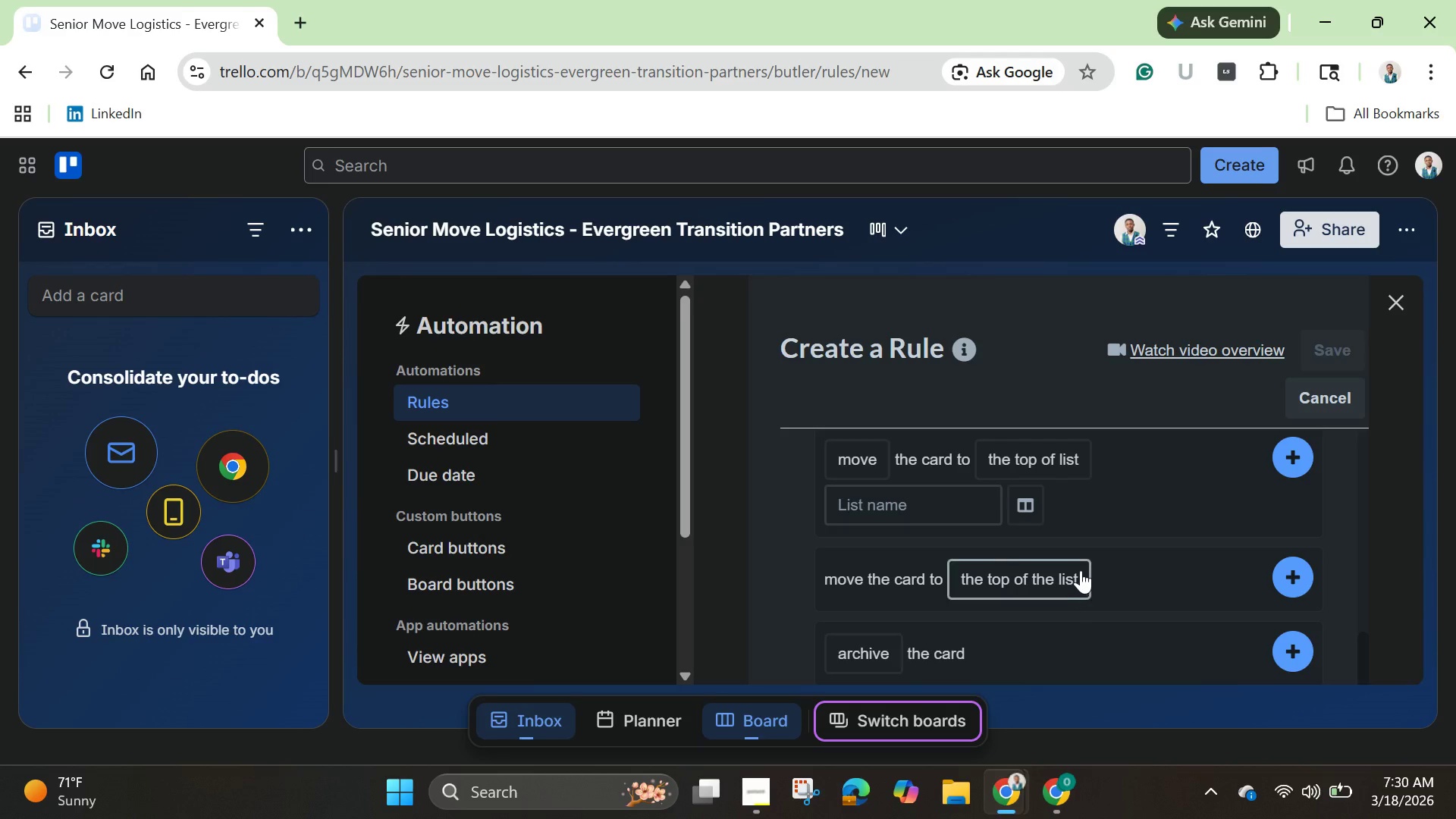 
scroll: coordinate [1081, 570], scroll_direction: up, amount: 1.0
 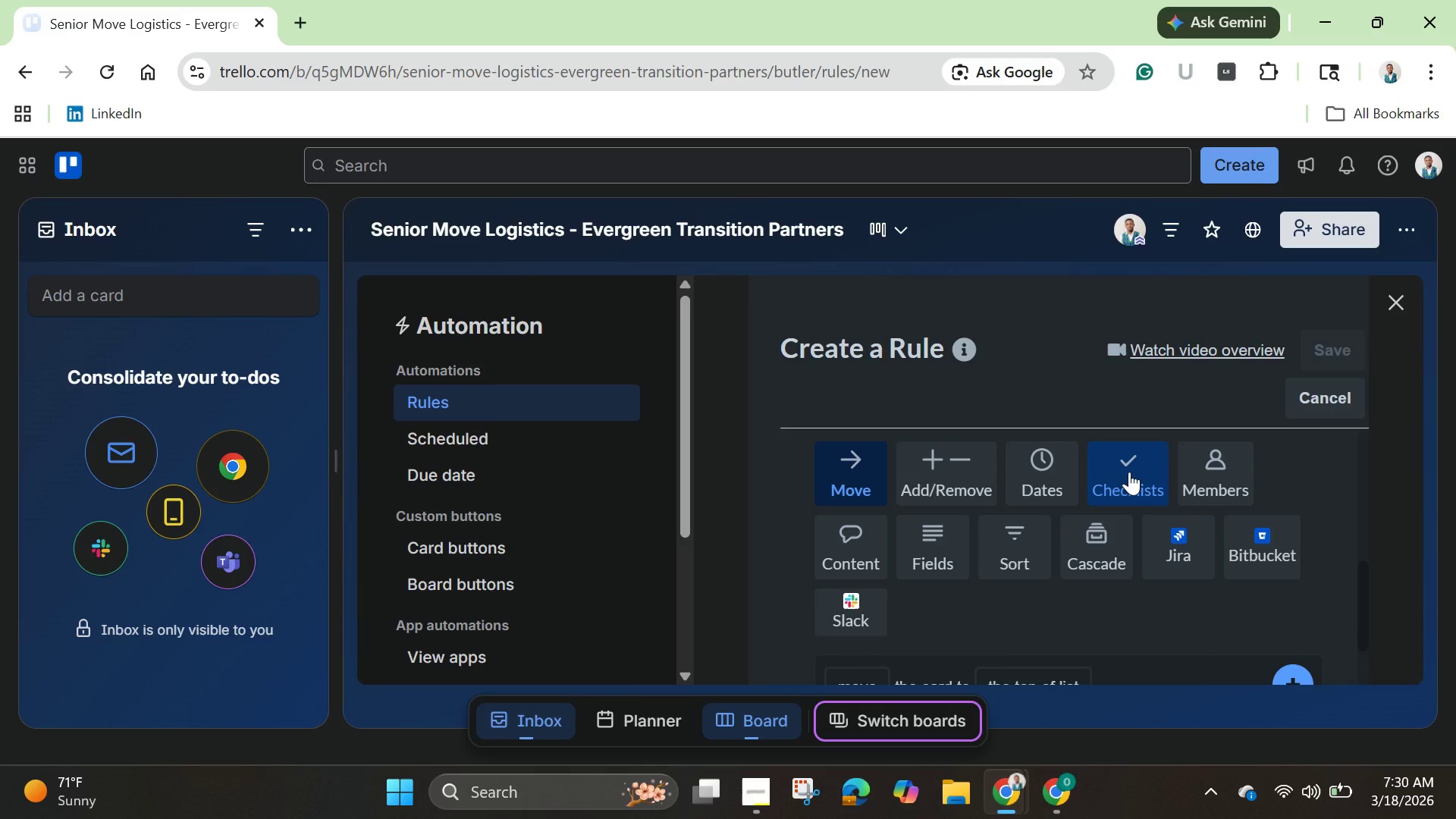 
wait(5.94)
 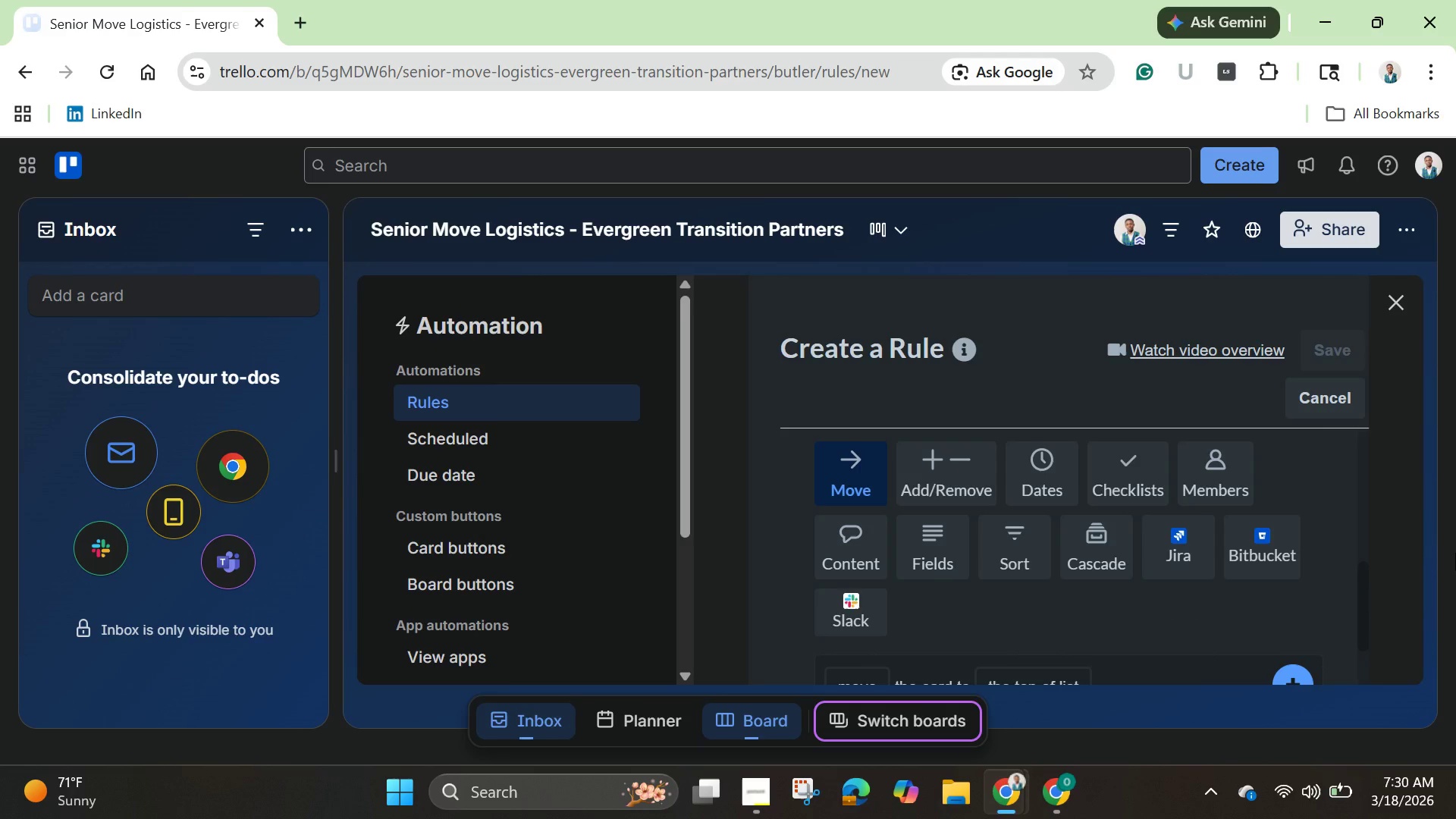 
left_click([1129, 472])
 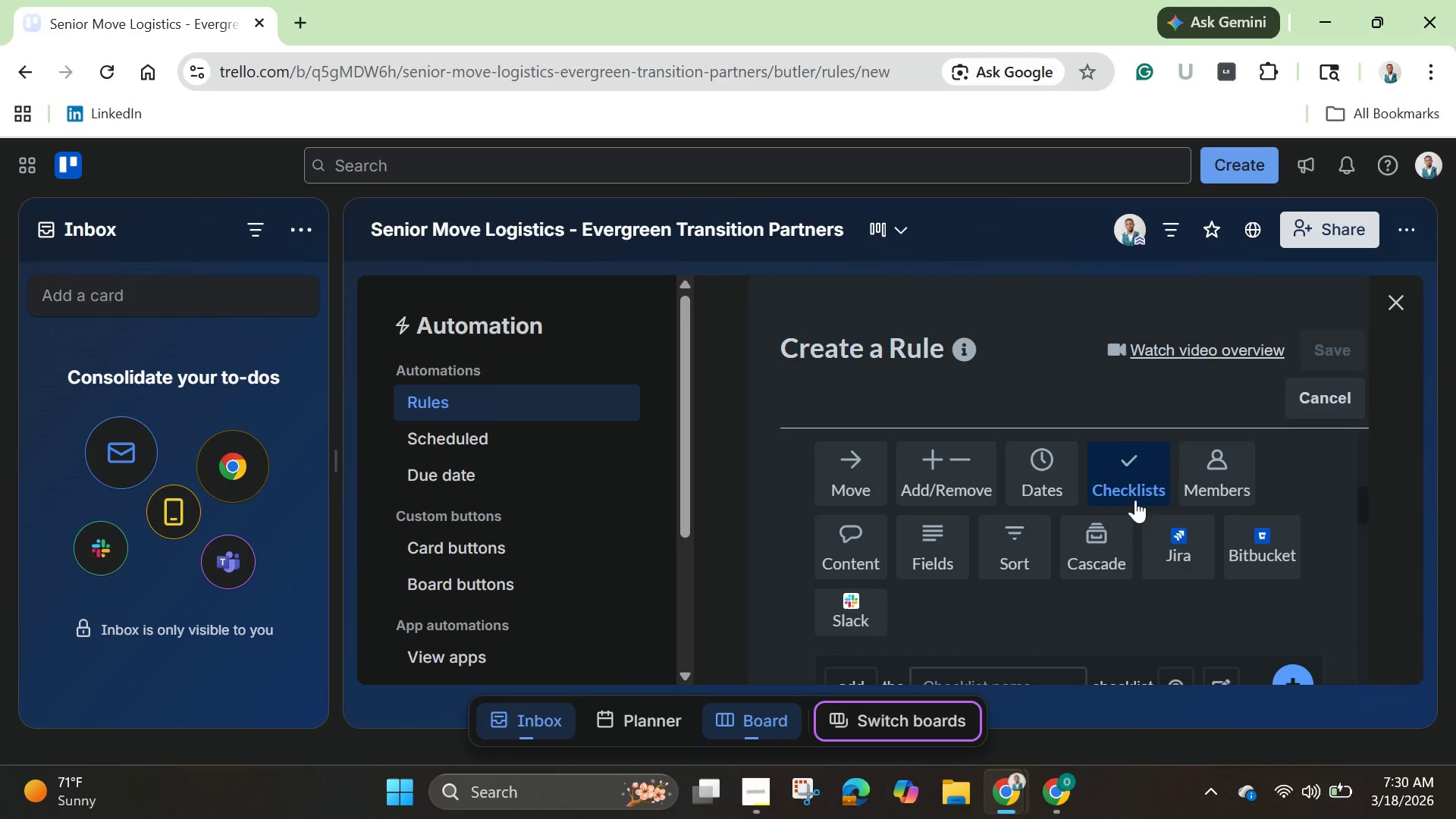 
scroll: coordinate [1147, 536], scroll_direction: down, amount: 1.0
 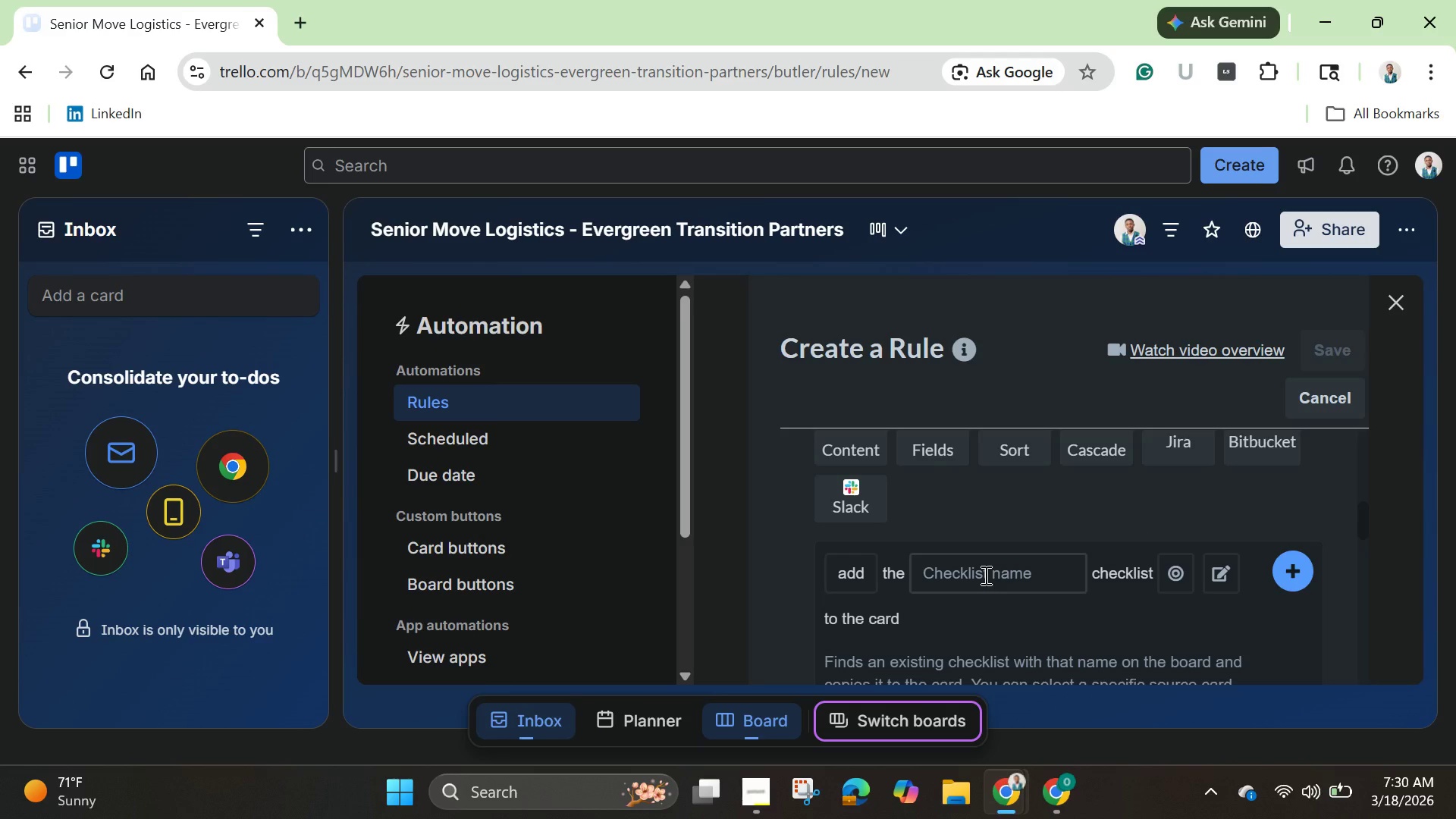 
wait(21.55)
 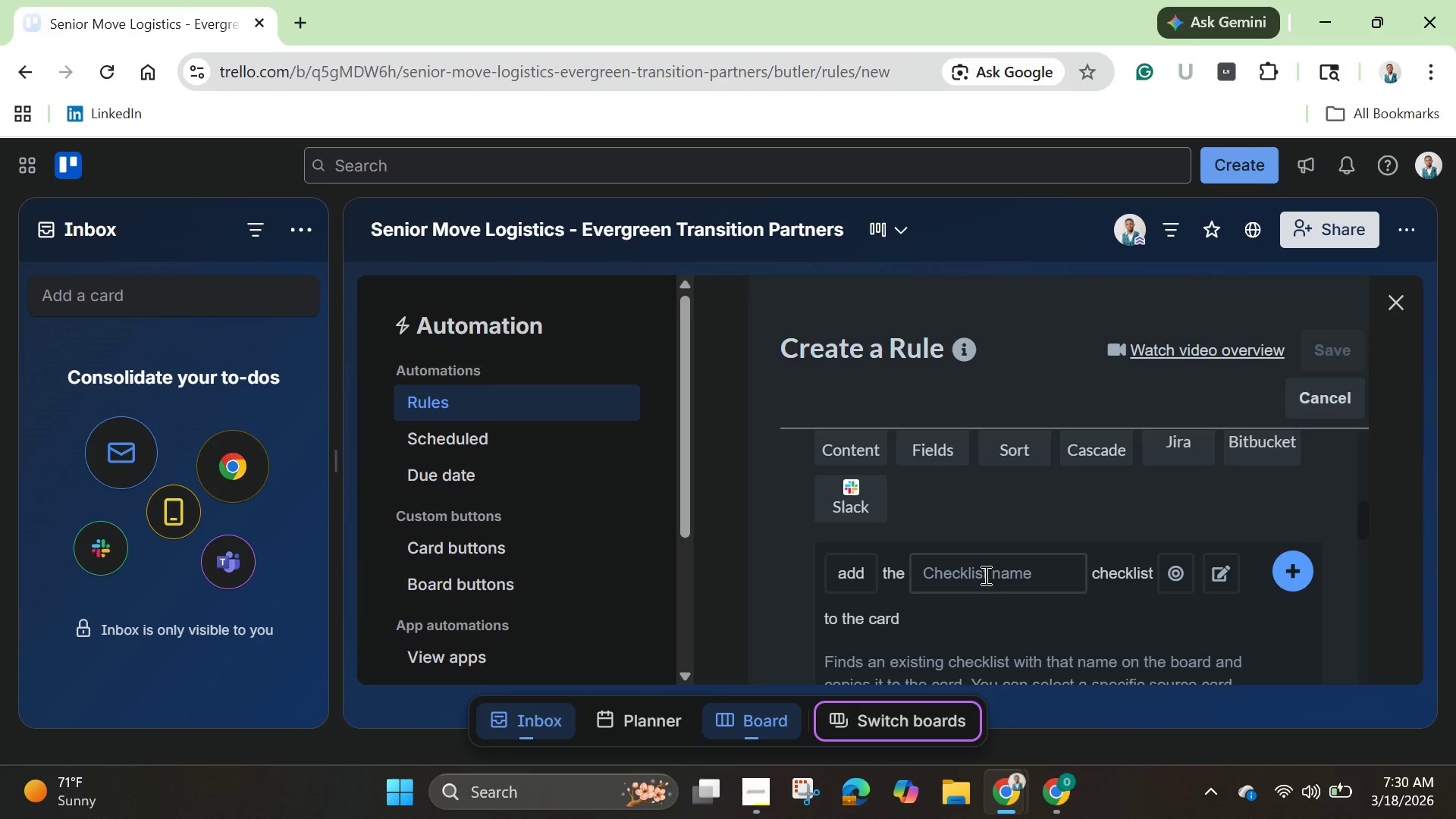 
scroll: coordinate [988, 576], scroll_direction: down, amount: 4.0
 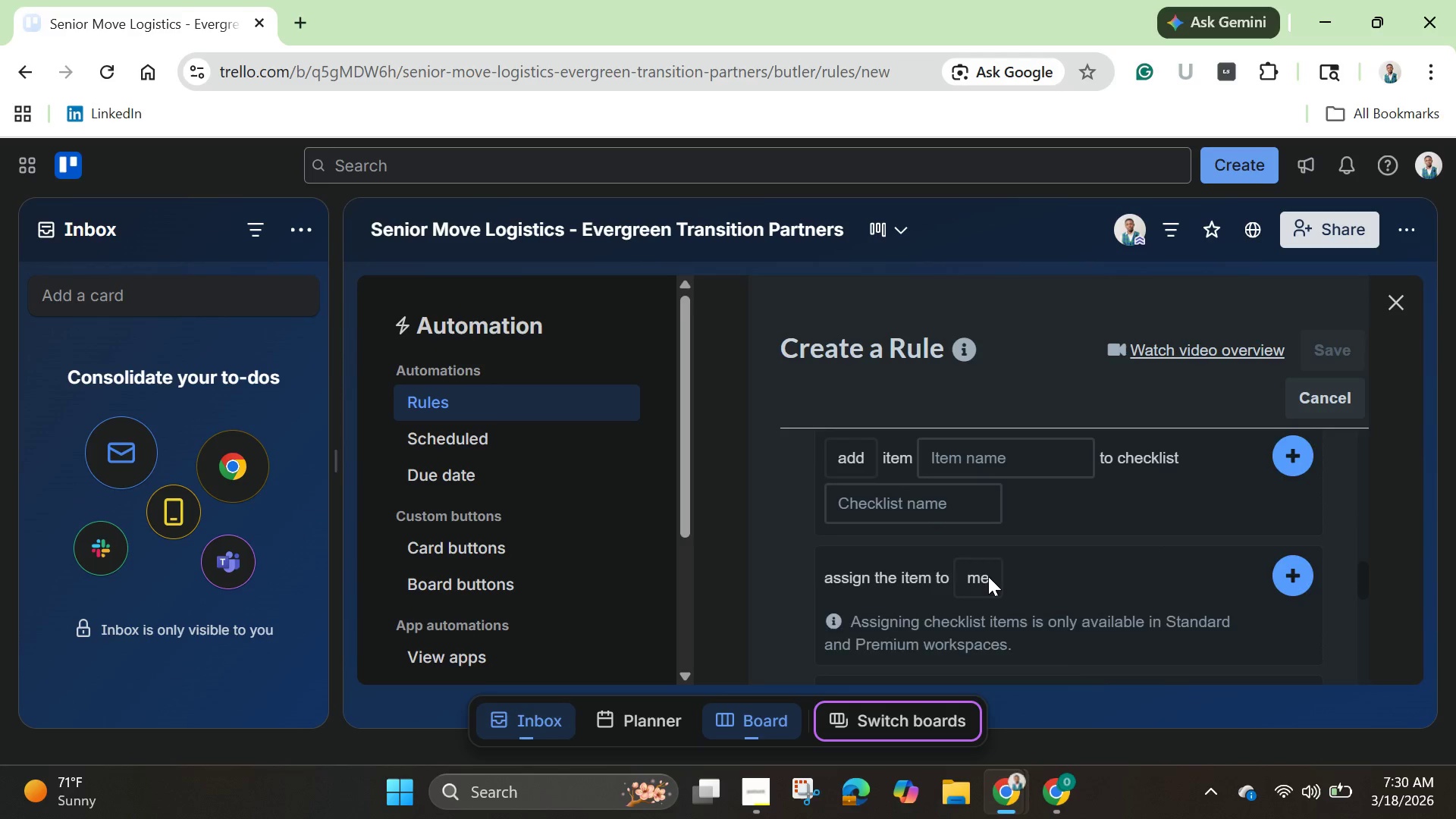 
scroll: coordinate [988, 576], scroll_direction: up, amount: 1.0
 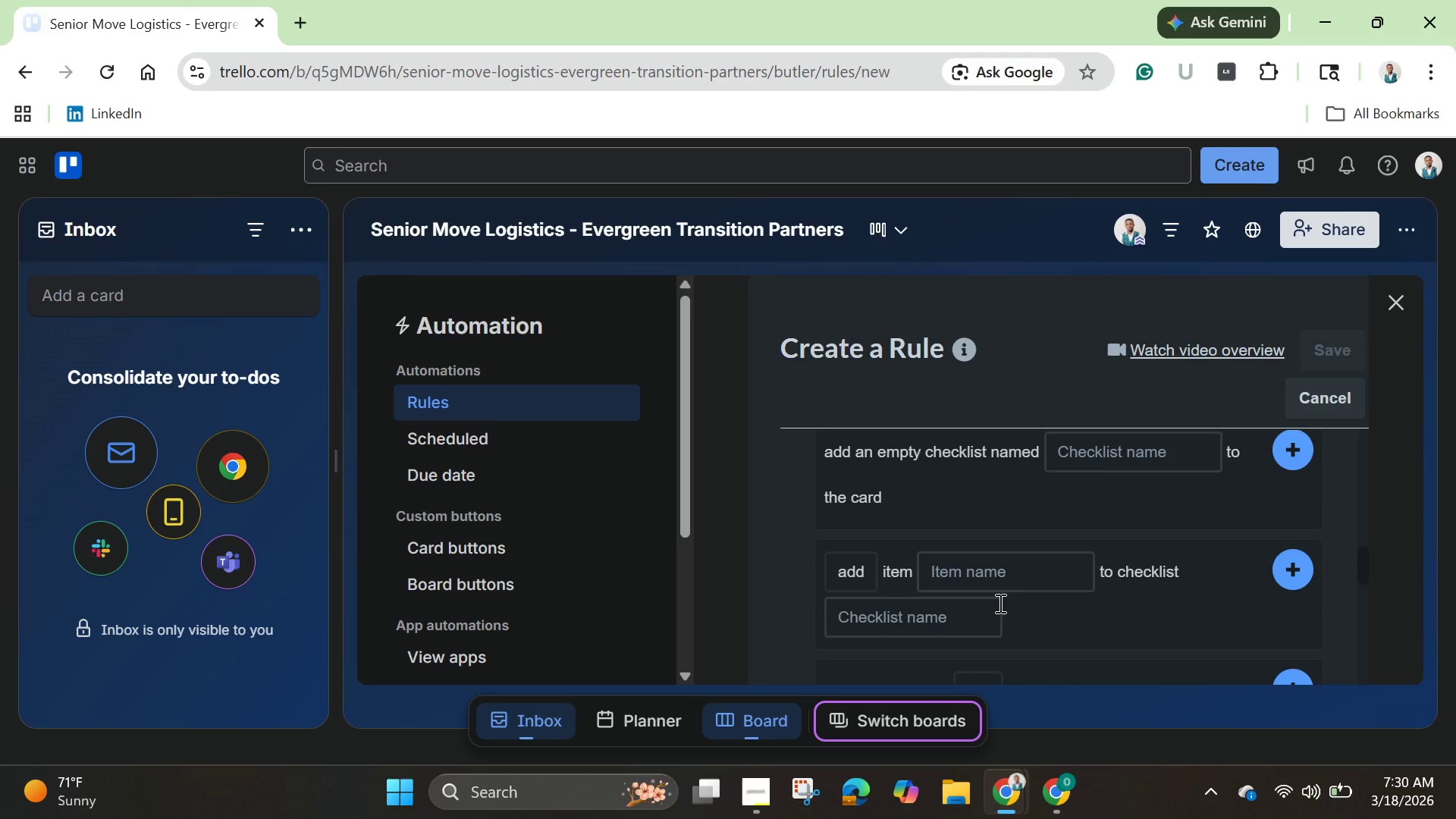 
scroll: coordinate [999, 603], scroll_direction: down, amount: 3.0
 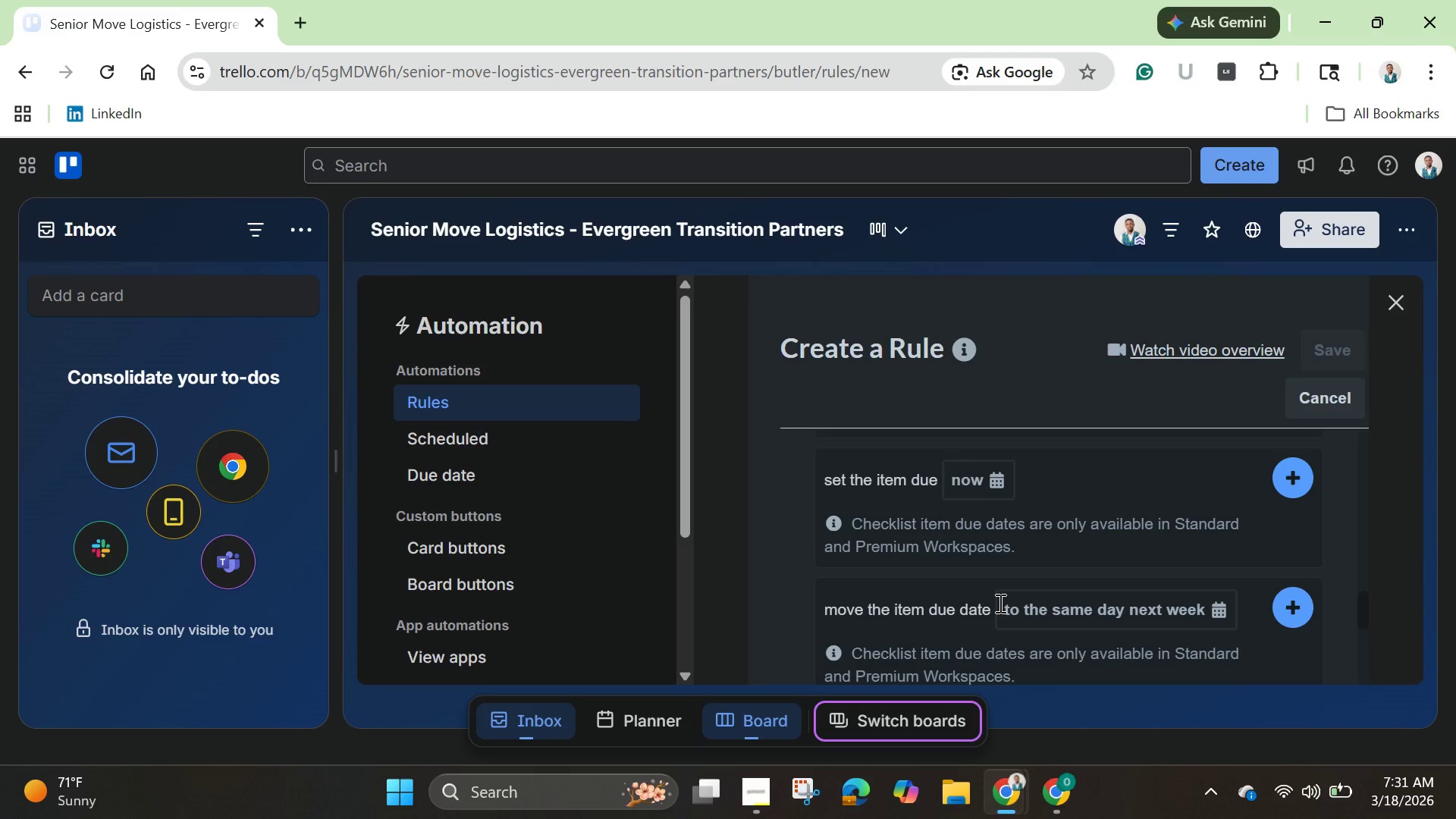 
wait(19.34)
 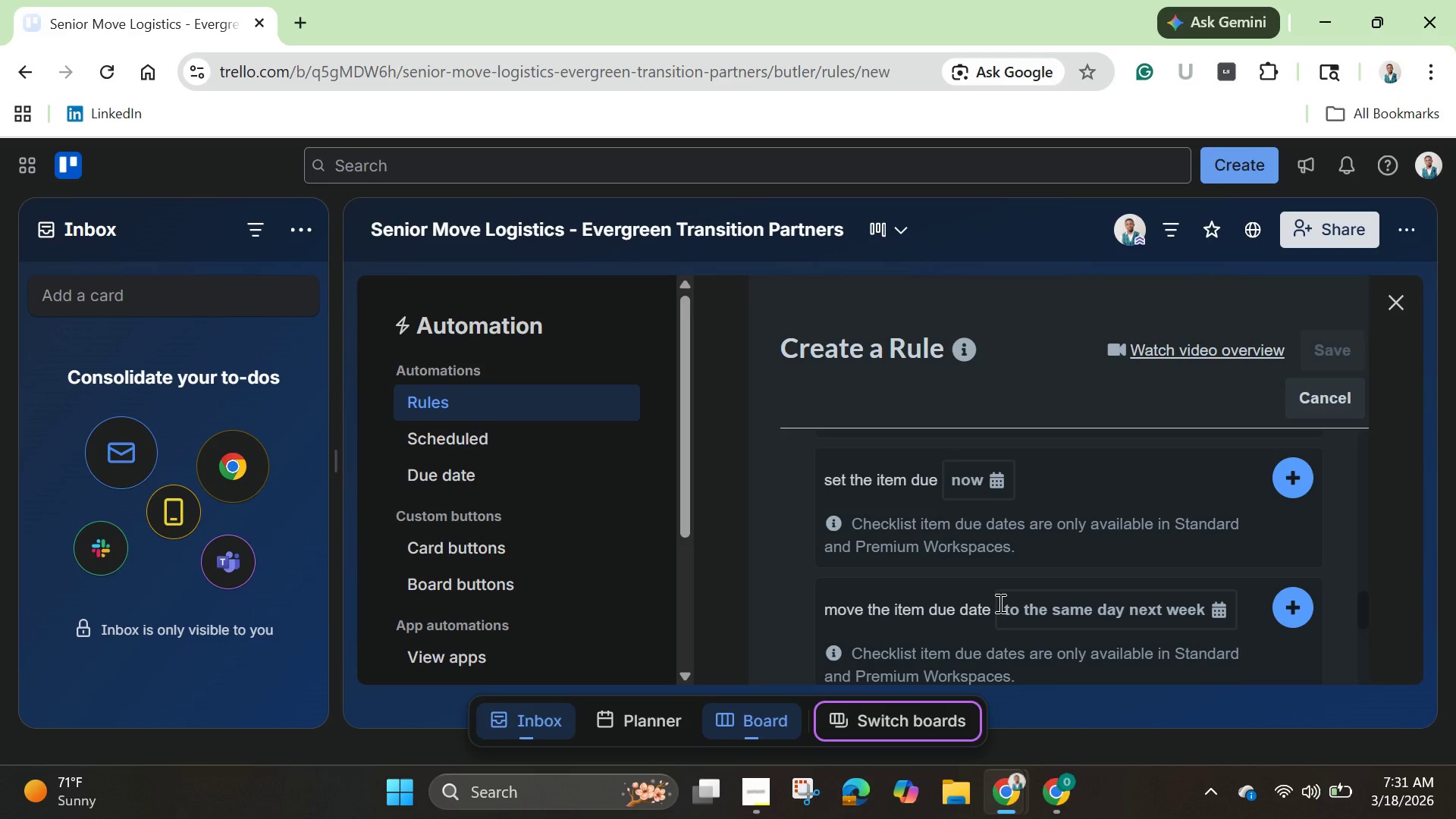 
scroll: coordinate [999, 592], scroll_direction: up, amount: 6.0
 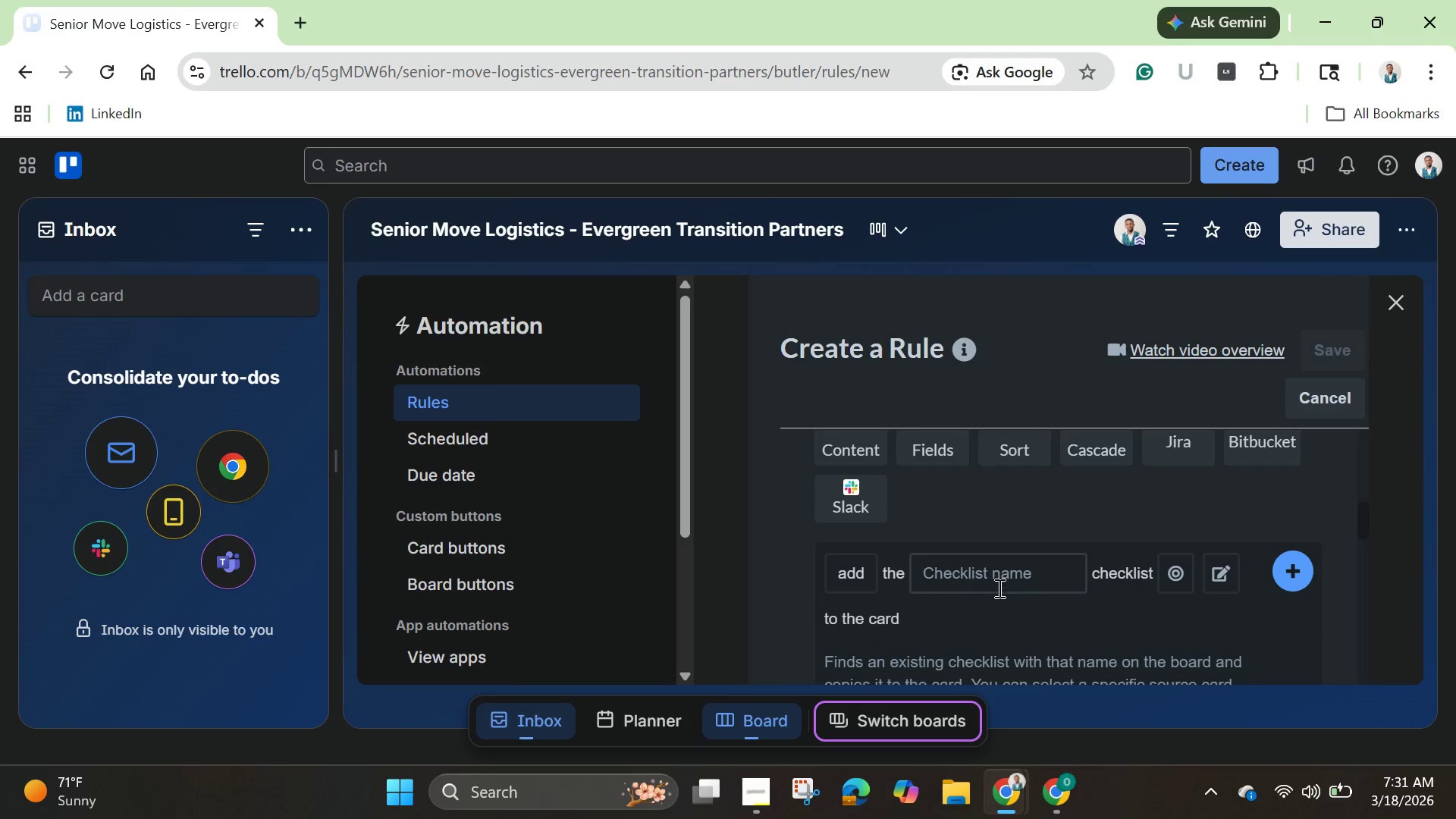 
left_click([997, 570])
 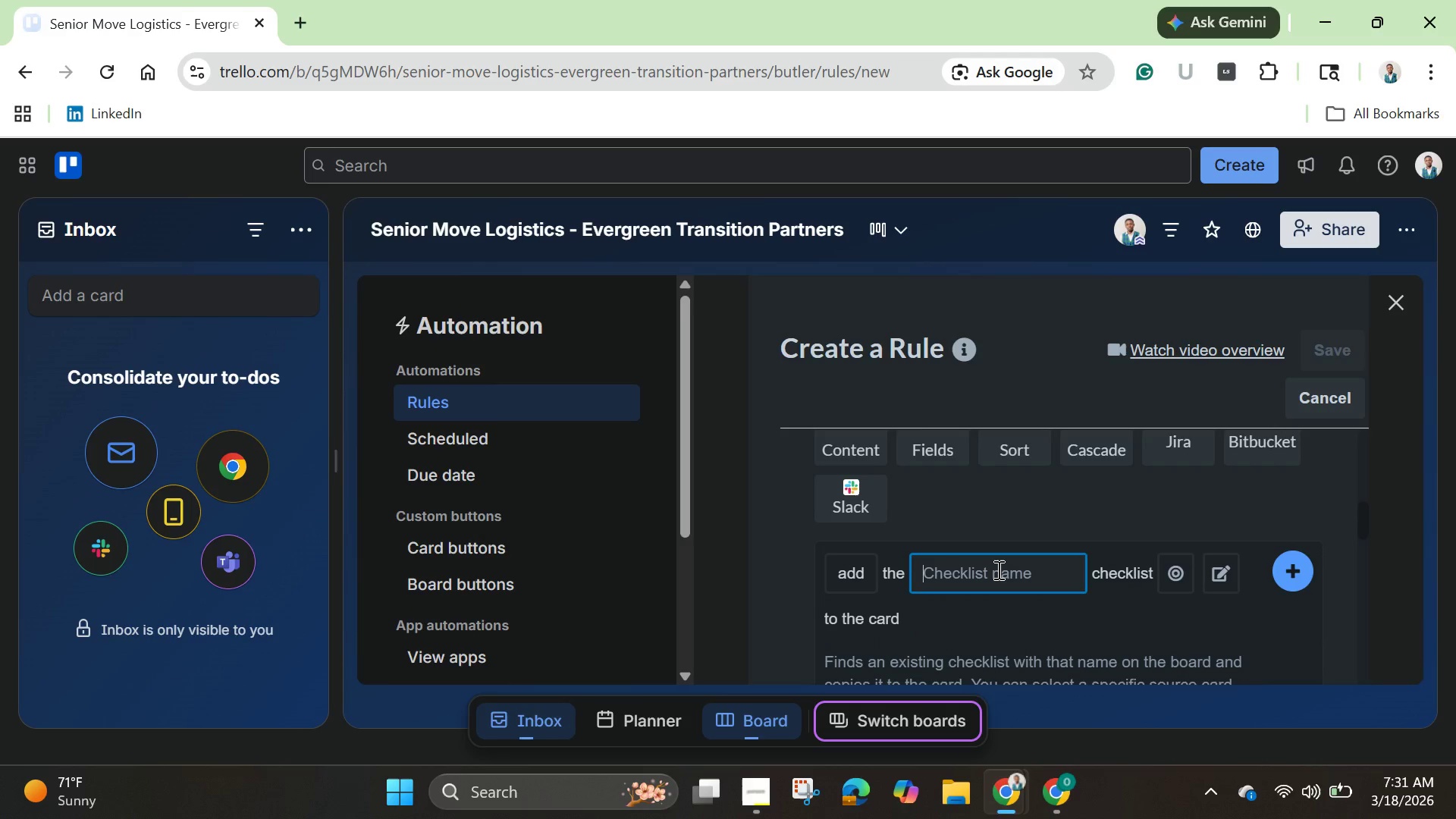 
wait(8.28)
 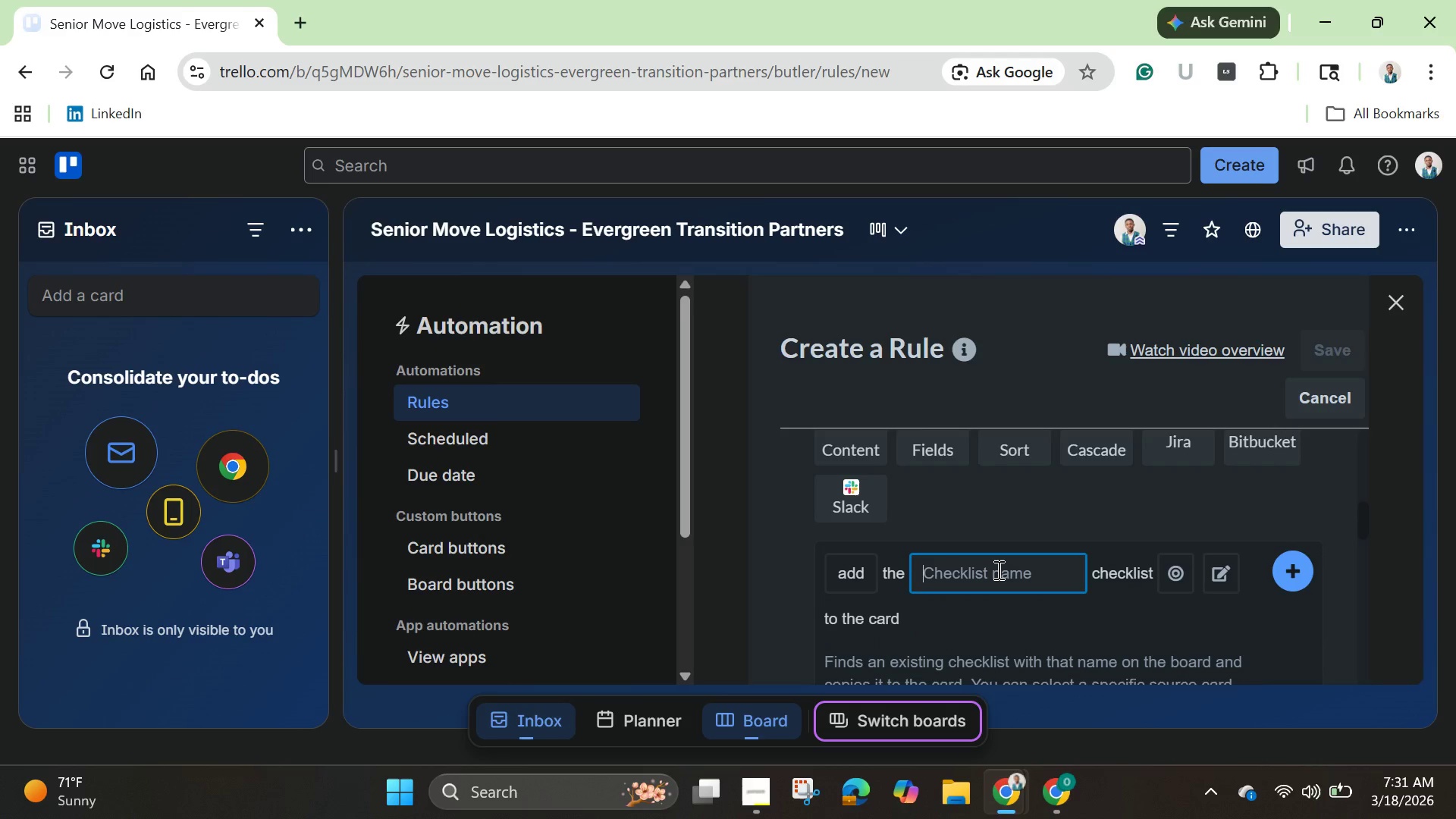 
left_click([997, 570])
 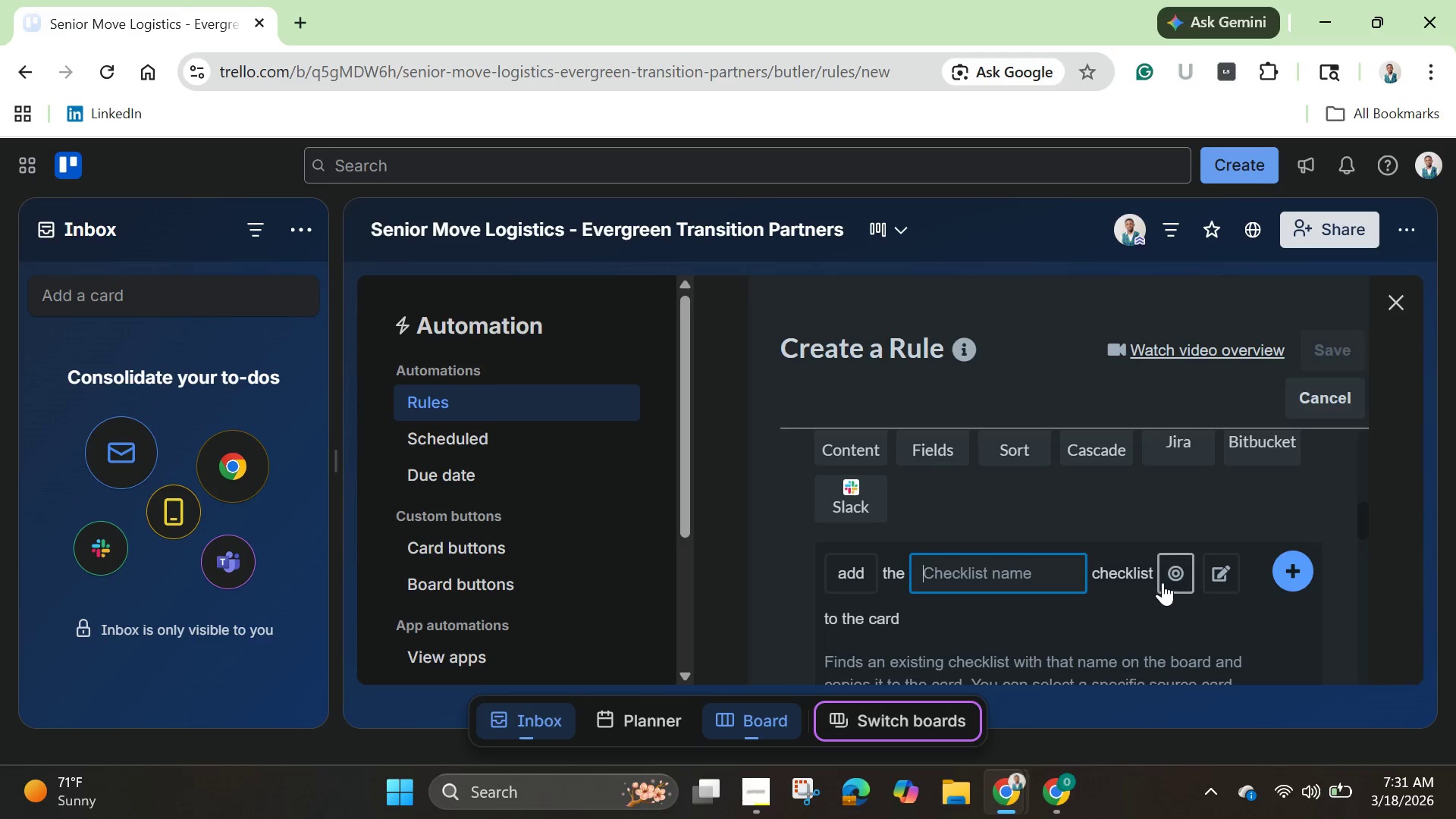 
left_click([1128, 568])
 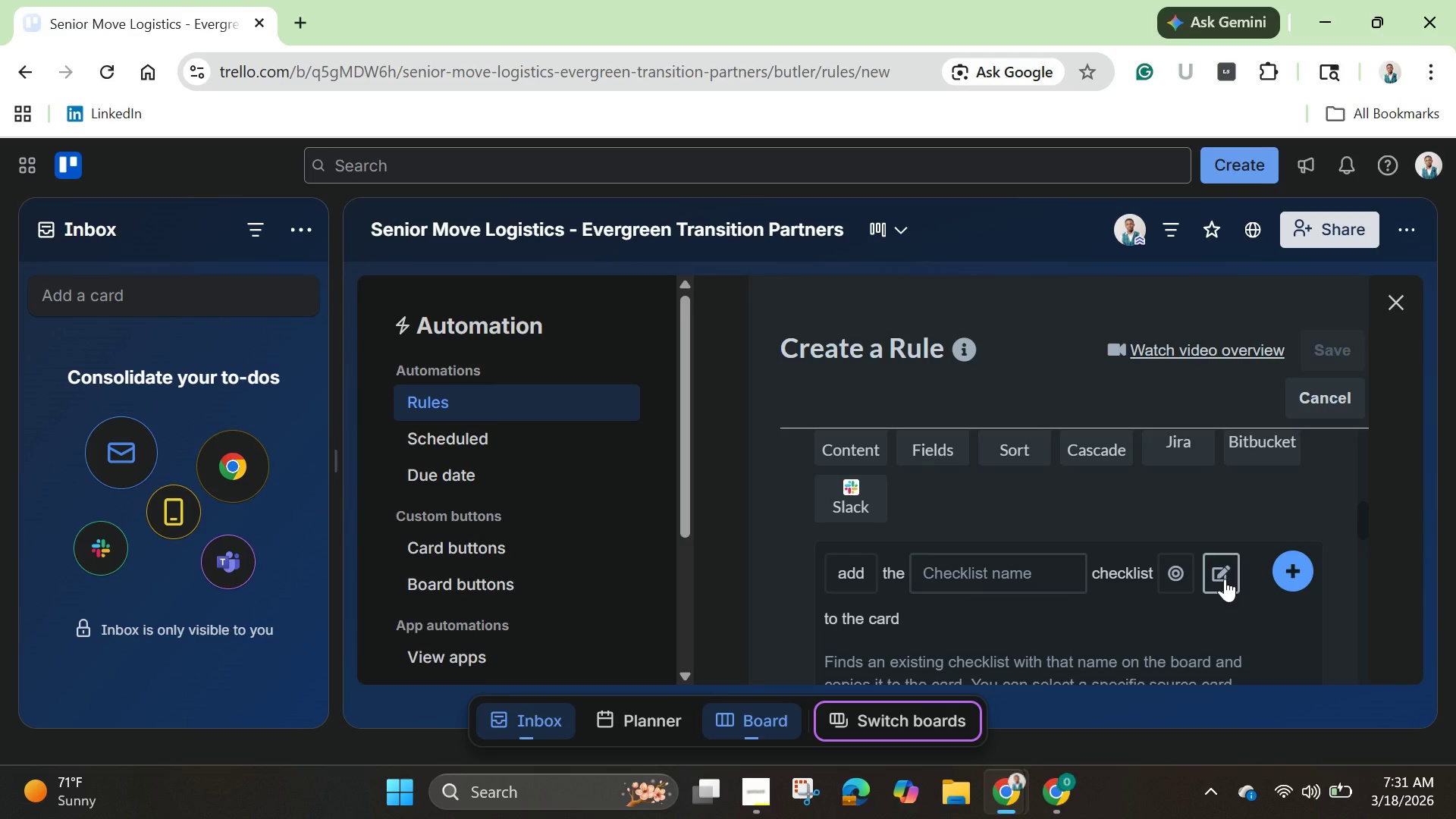 
scroll: coordinate [1225, 579], scroll_direction: down, amount: 1.0
 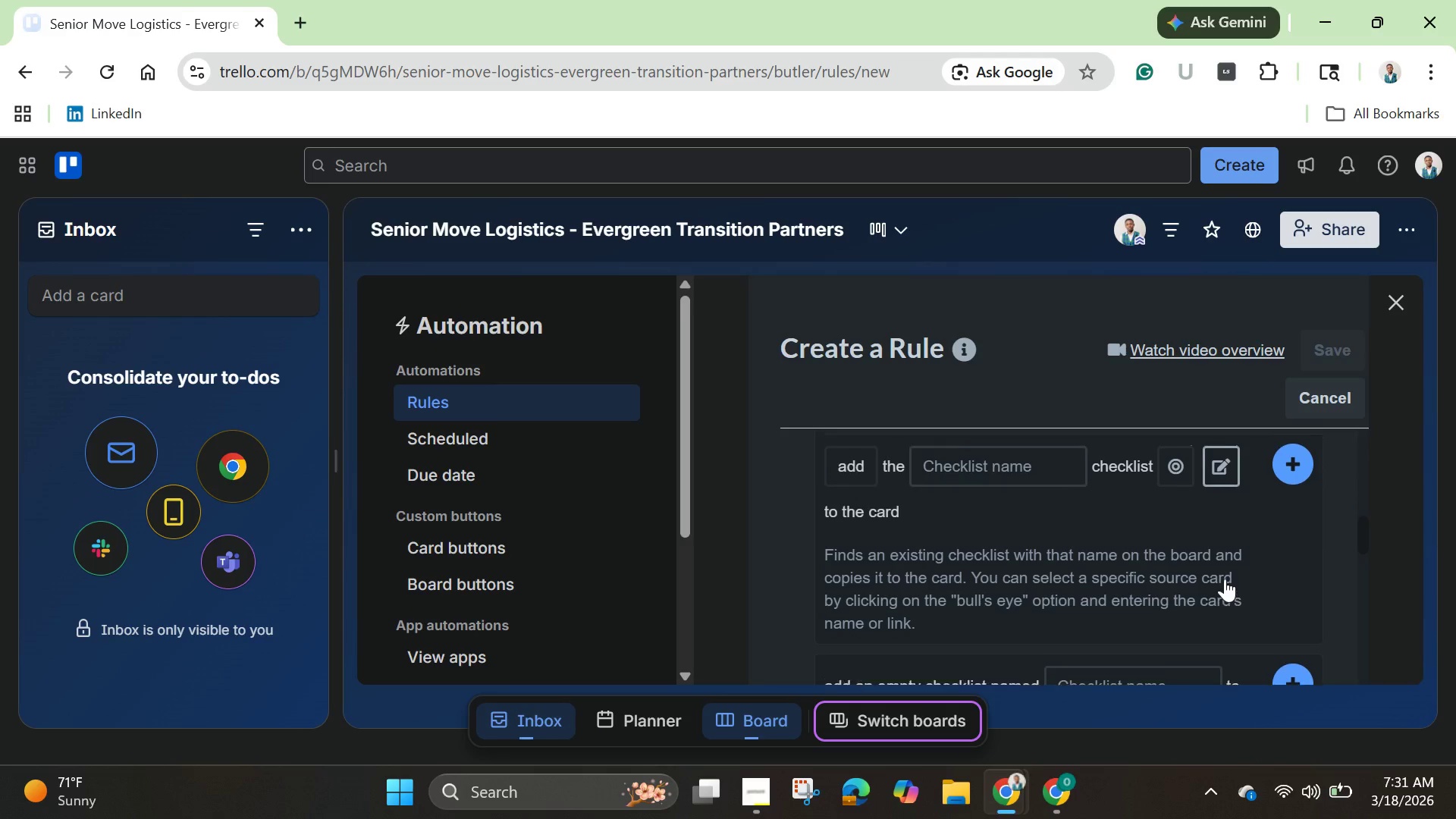 
scroll: coordinate [1225, 579], scroll_direction: up, amount: 1.0
 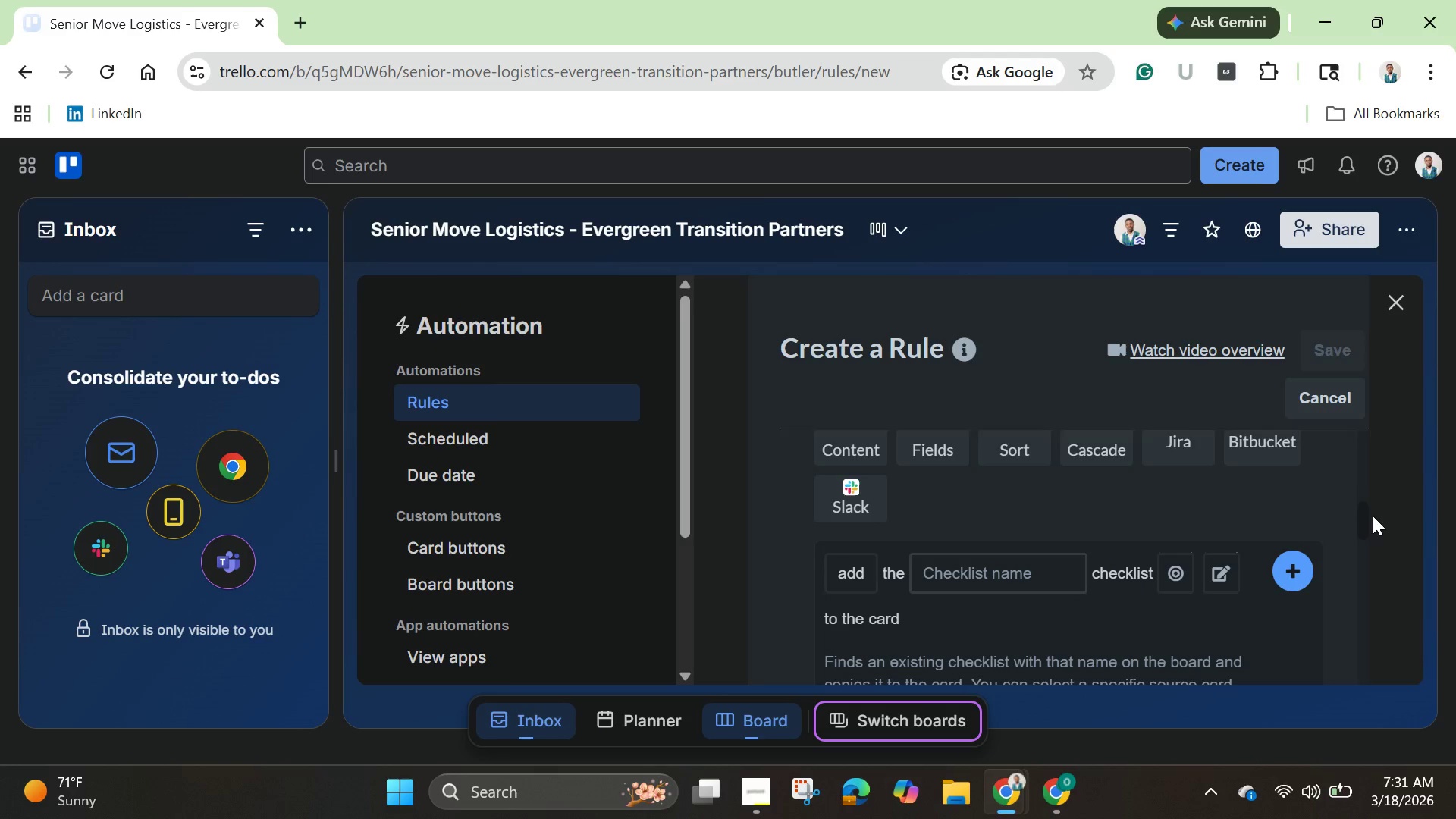 
left_click_drag(start_coordinate=[1364, 519], to_coordinate=[1368, 535])
 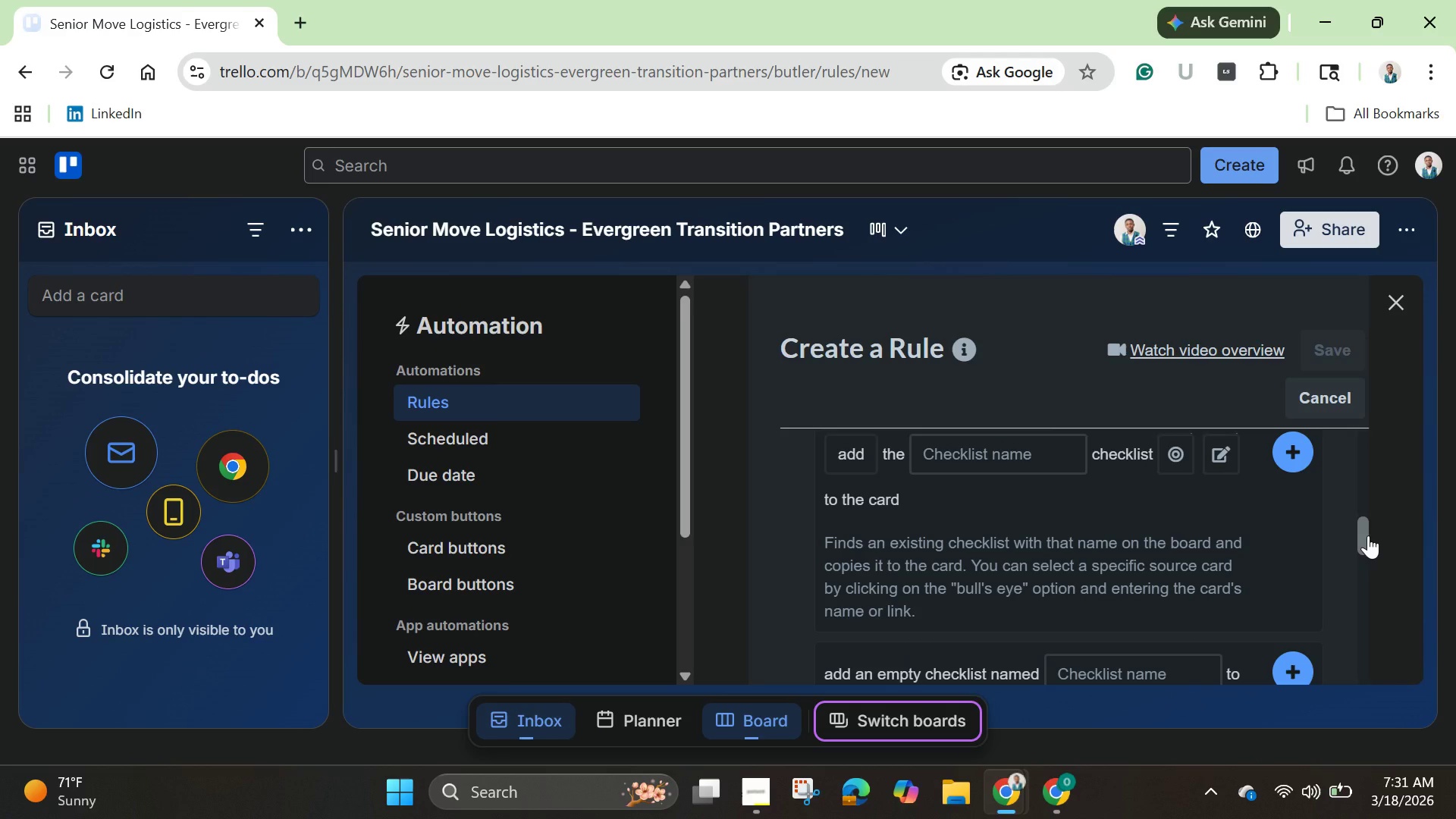 
wait(9.39)
 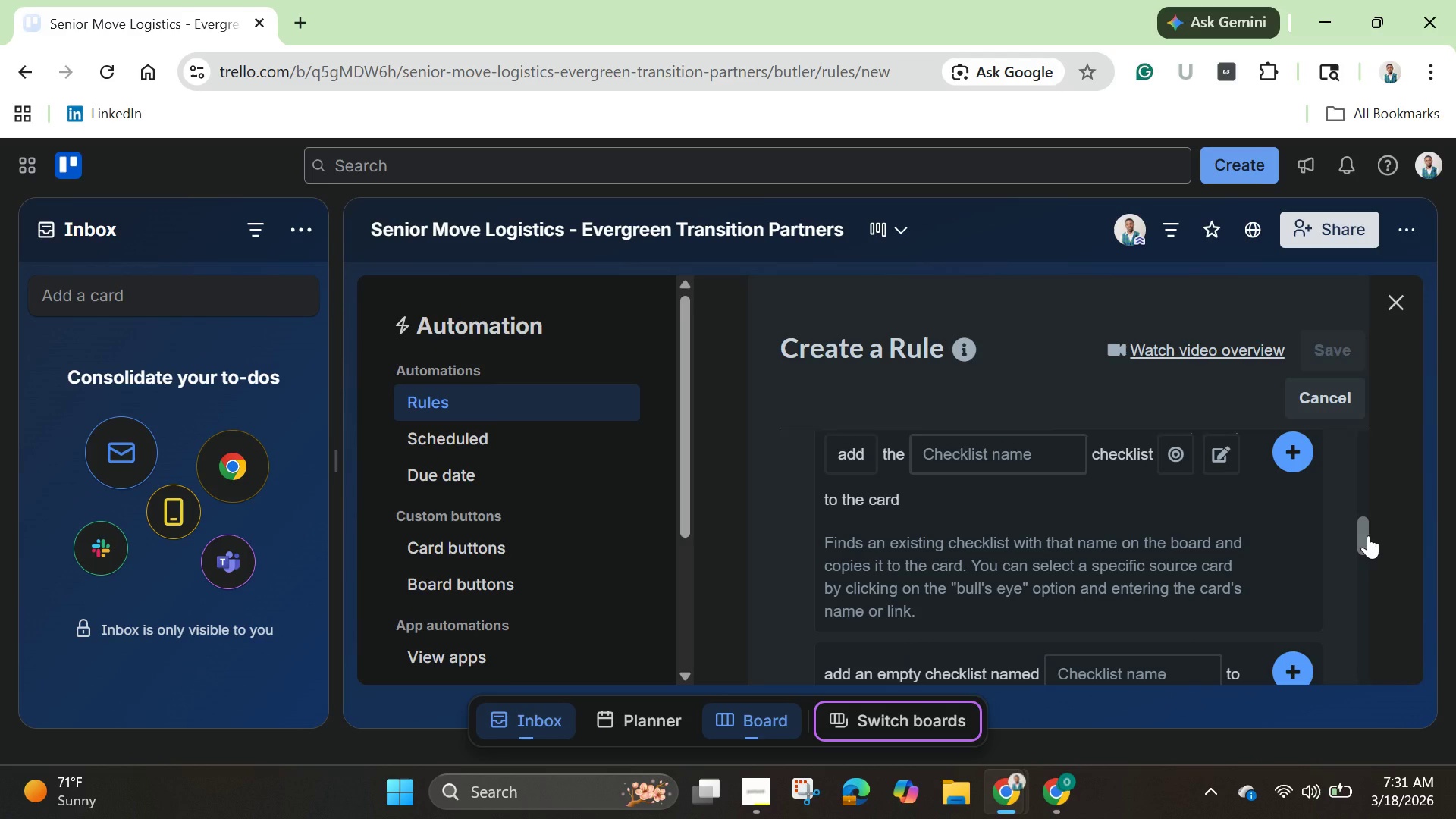 
left_click_drag(start_coordinate=[1368, 535], to_coordinate=[1376, 577])
 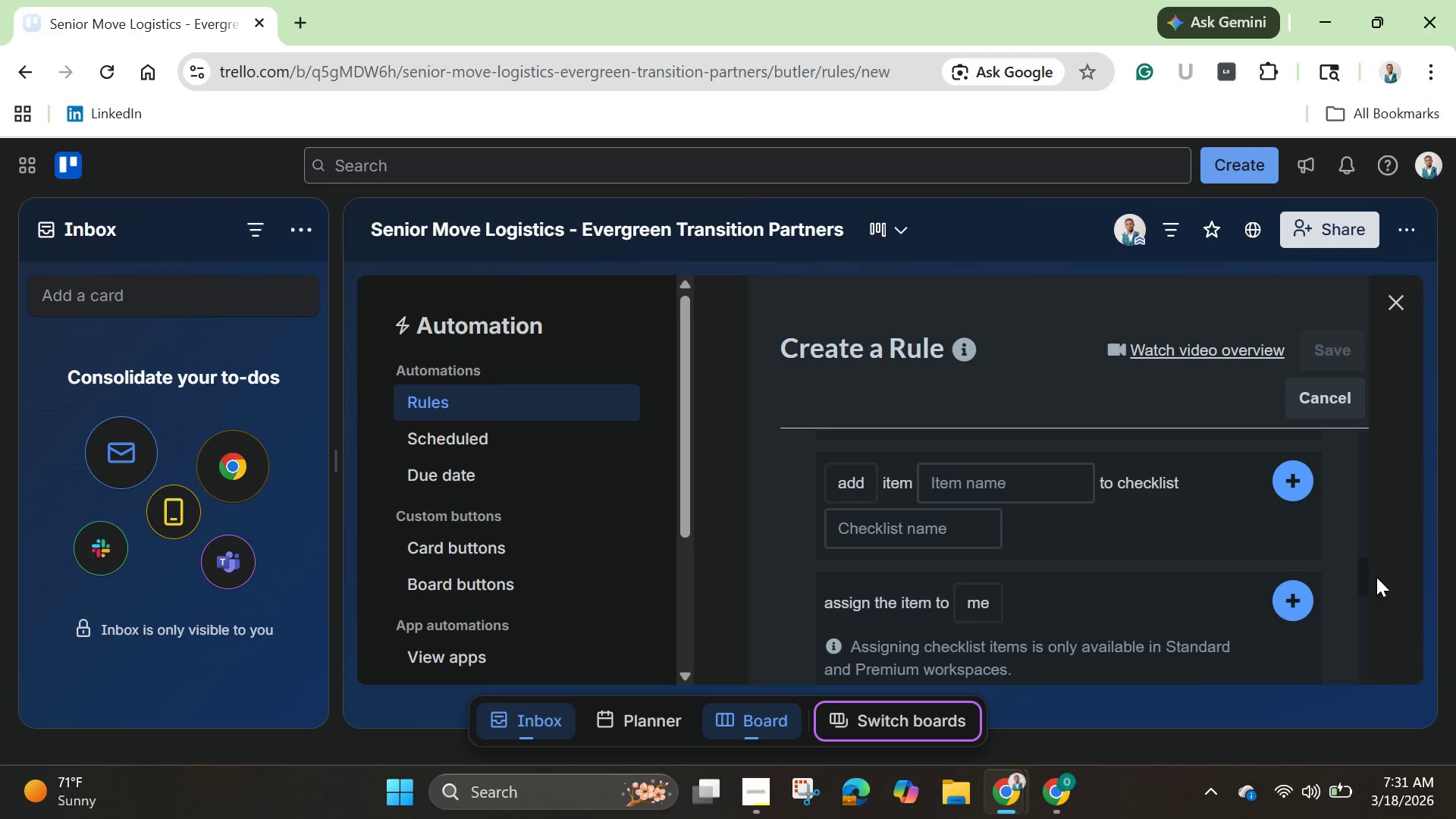 
wait(9.78)
 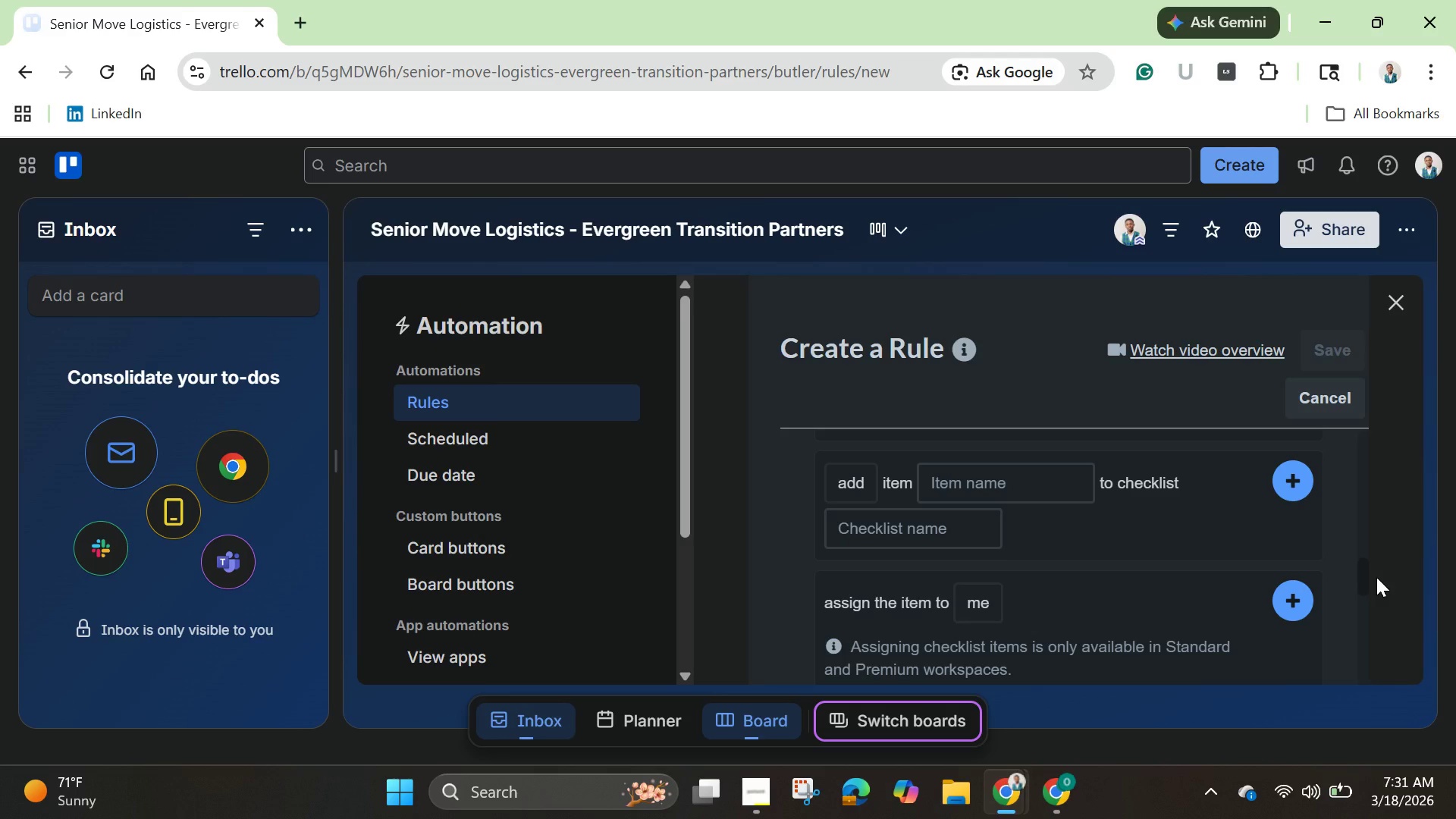 
left_click_drag(start_coordinate=[1365, 579], to_coordinate=[1374, 581])
 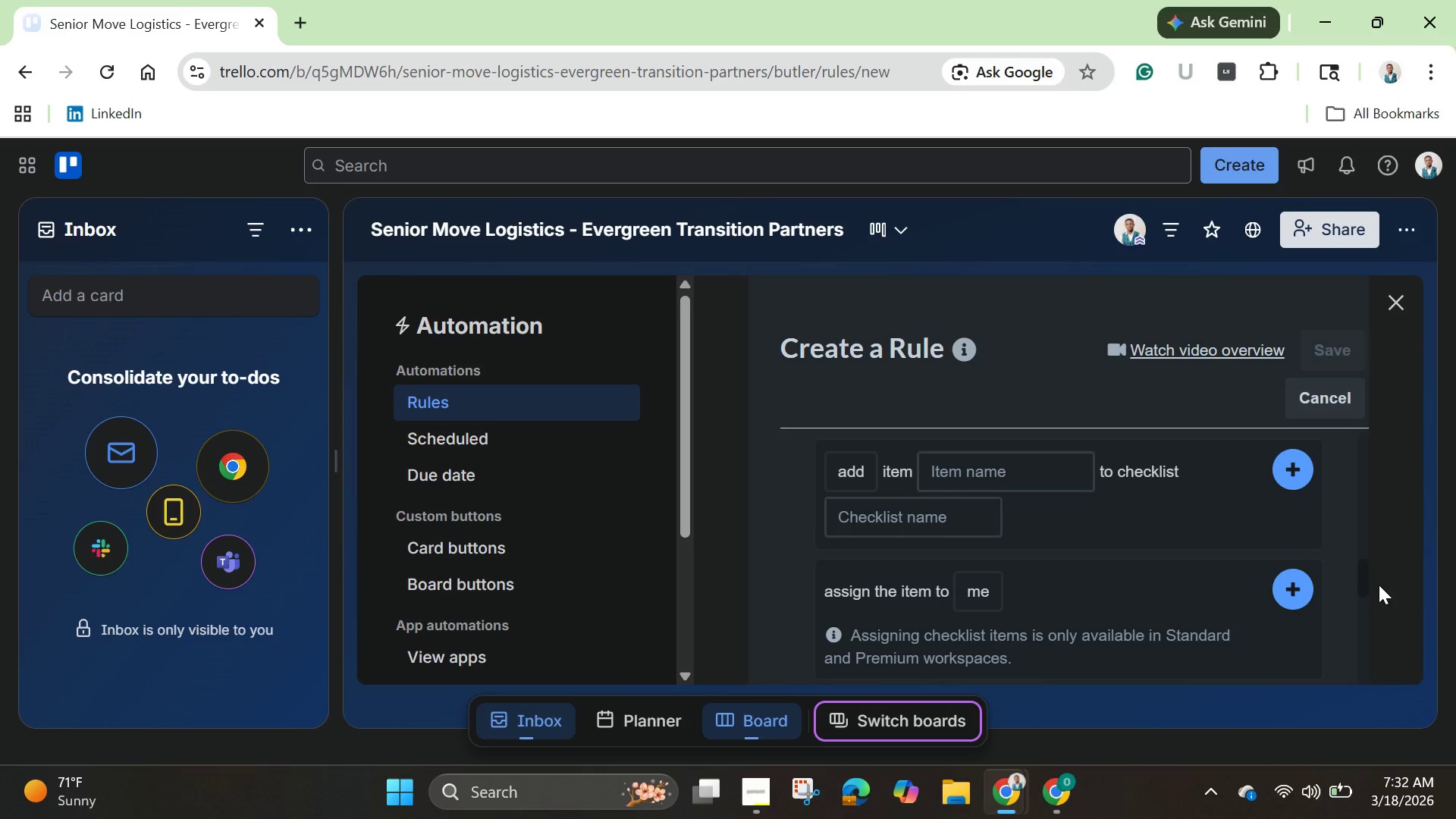 
wait(6.06)
 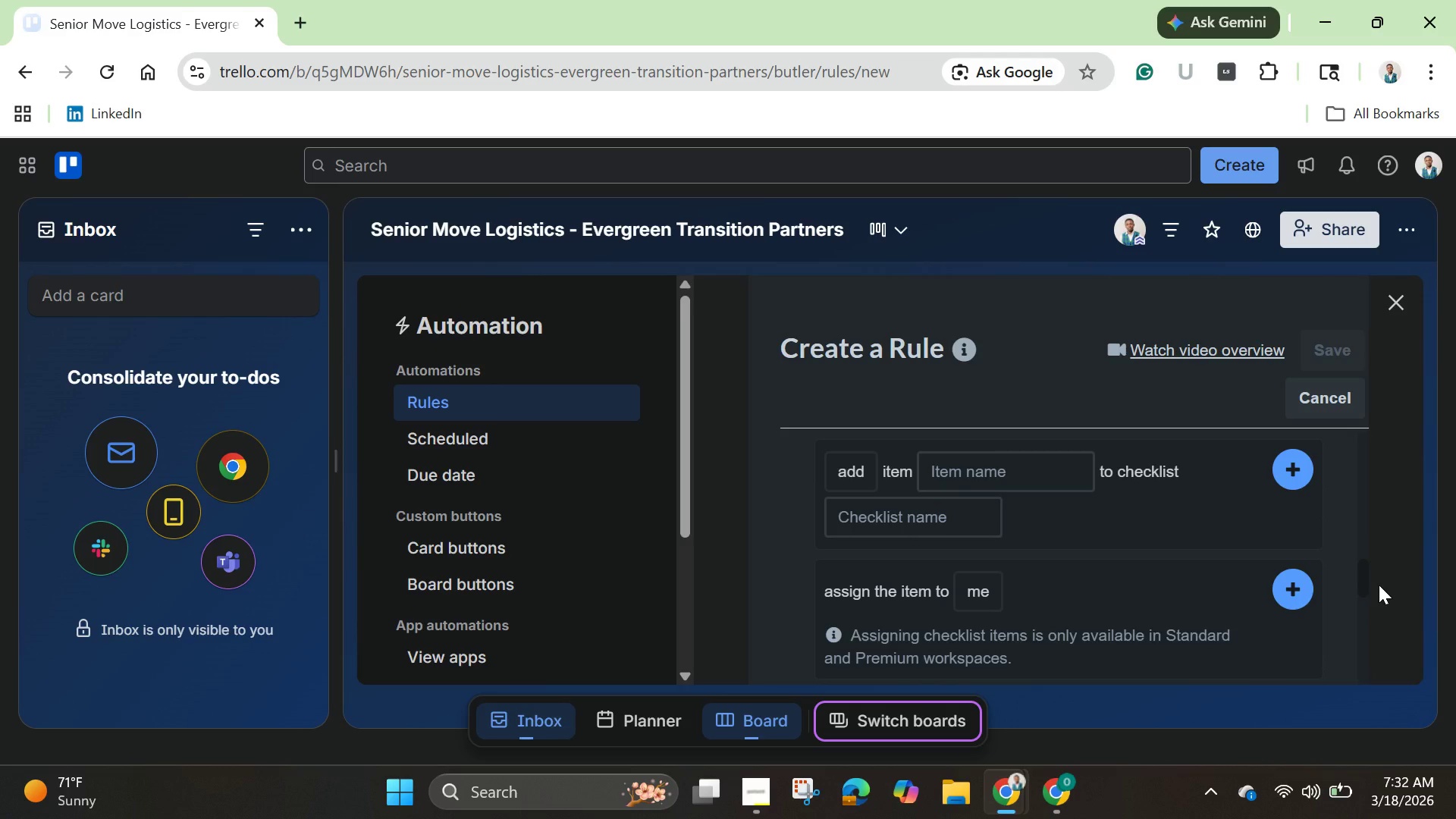 
scroll: coordinate [1141, 556], scroll_direction: up, amount: 3.0
 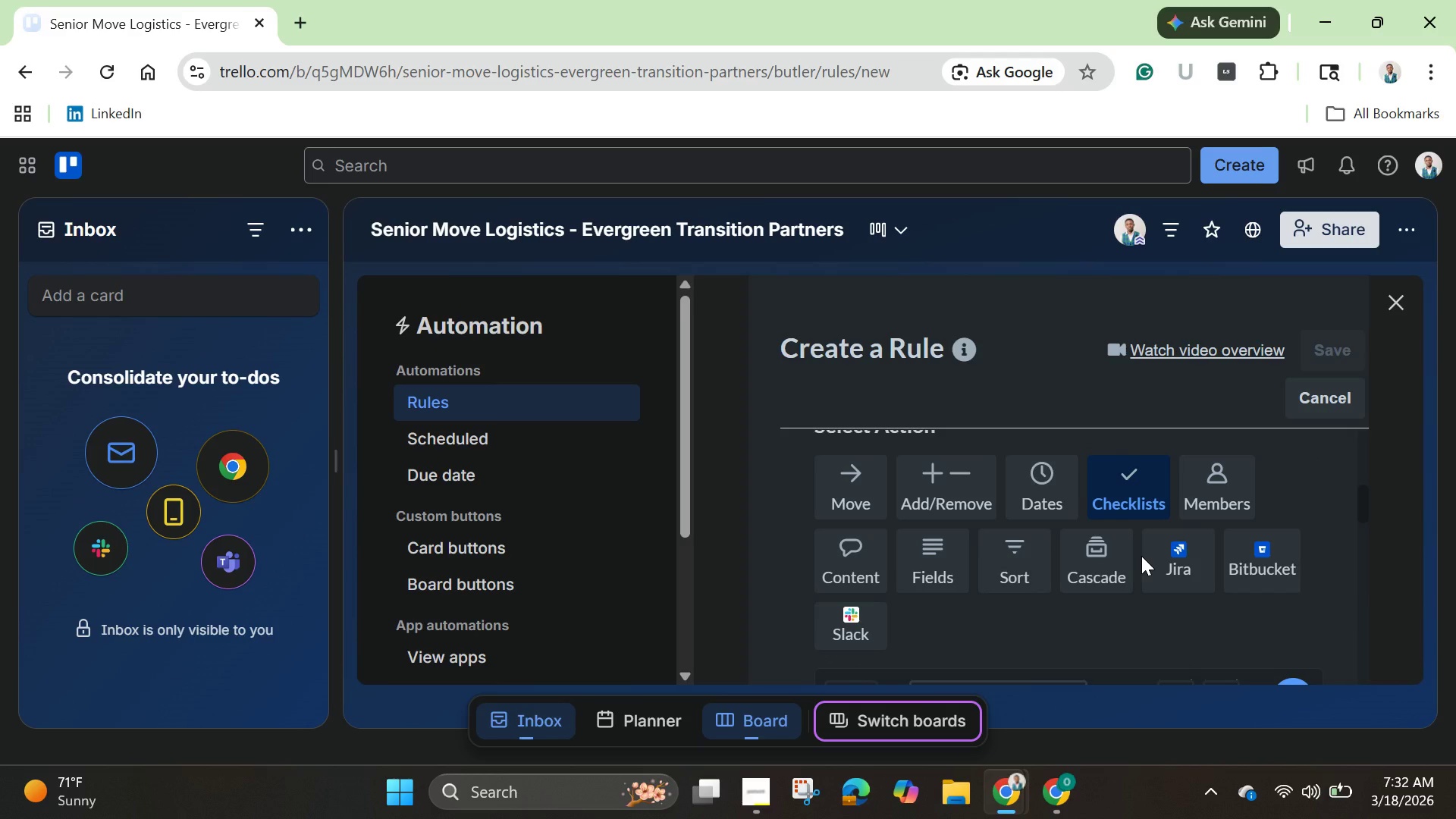 
scroll: coordinate [1141, 556], scroll_direction: down, amount: 1.0
 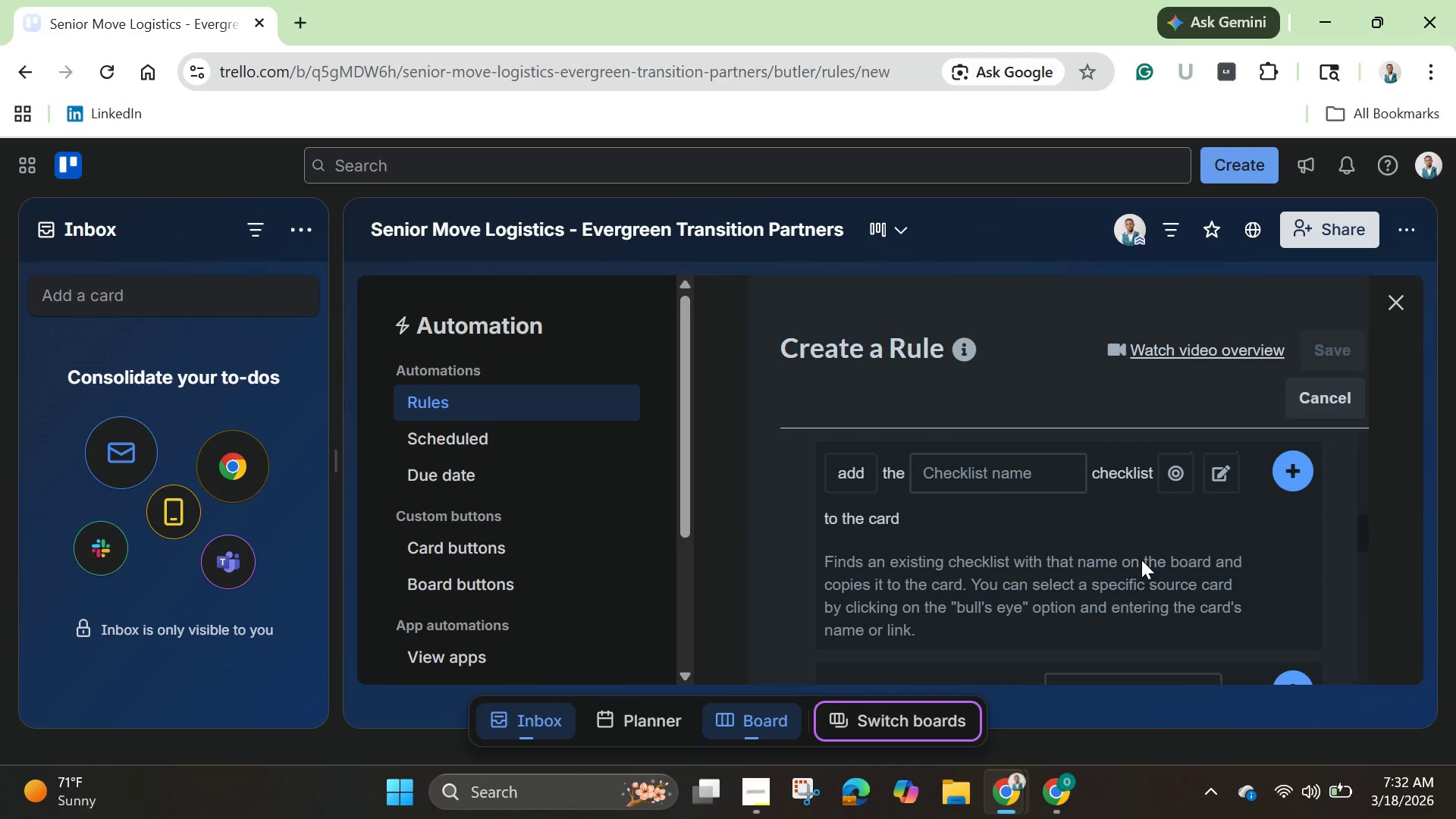 
scroll: coordinate [1141, 560], scroll_direction: up, amount: 4.0
 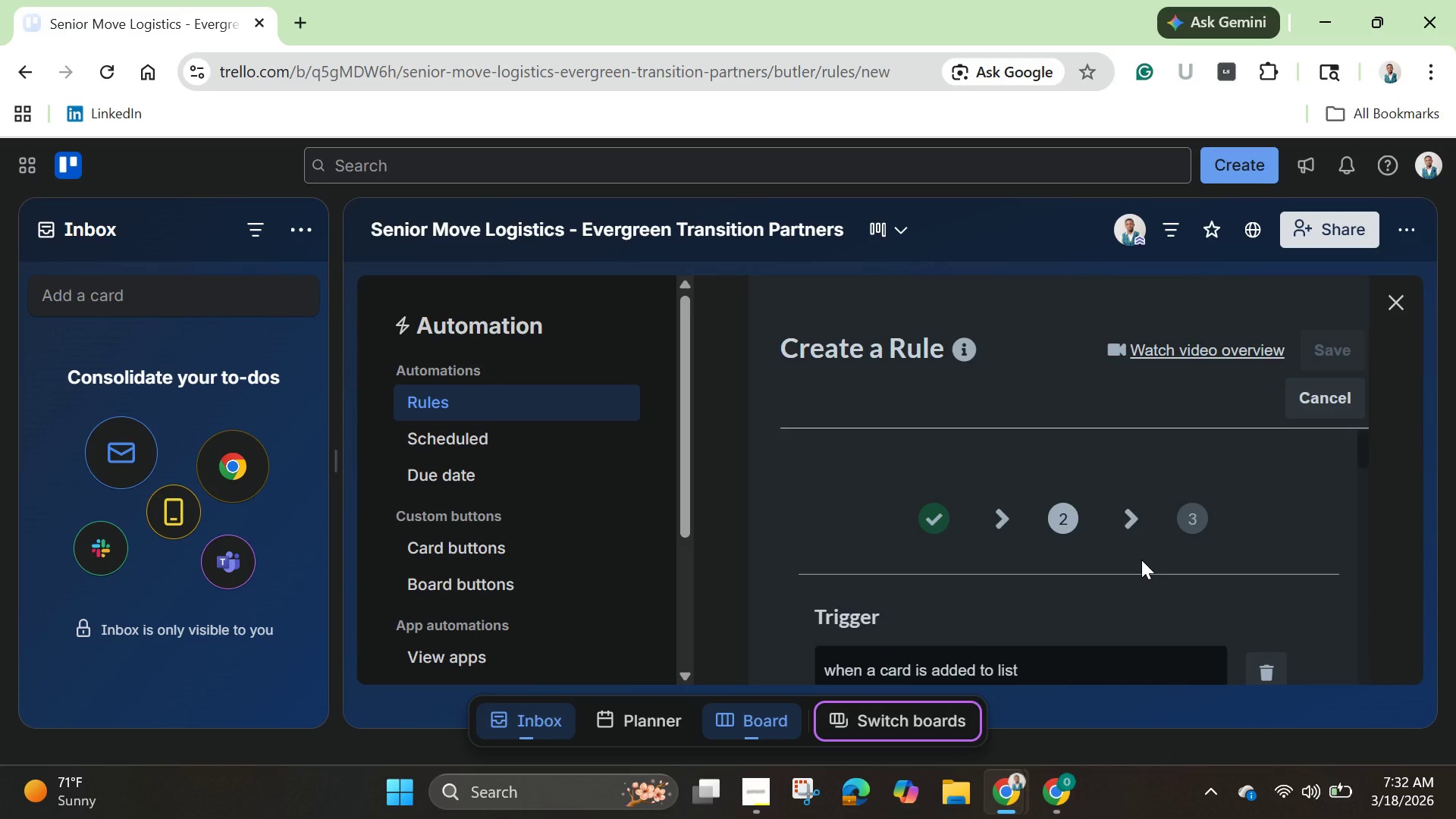 
scroll: coordinate [1141, 560], scroll_direction: down, amount: 4.0
 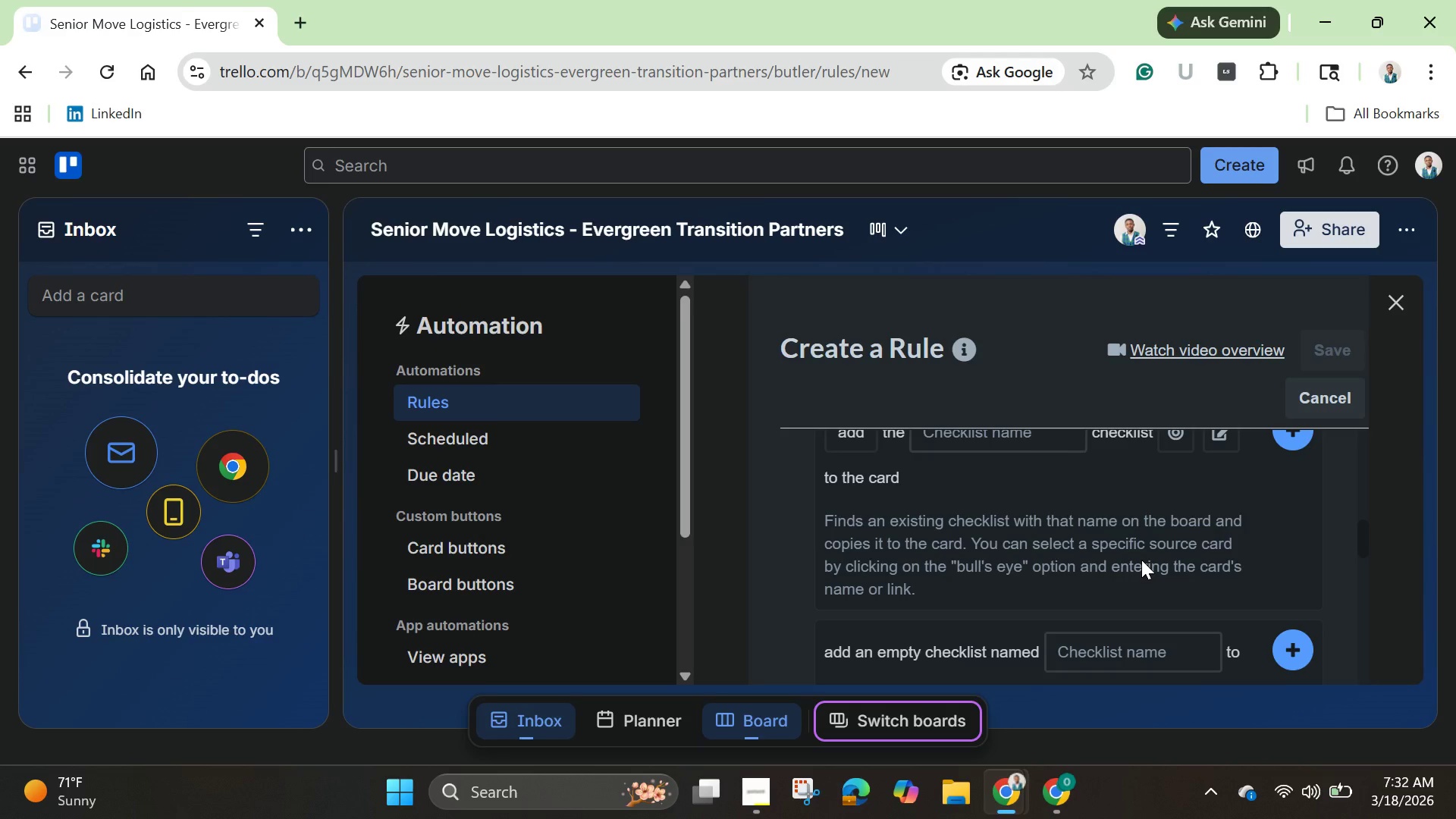 
wait(16.2)
 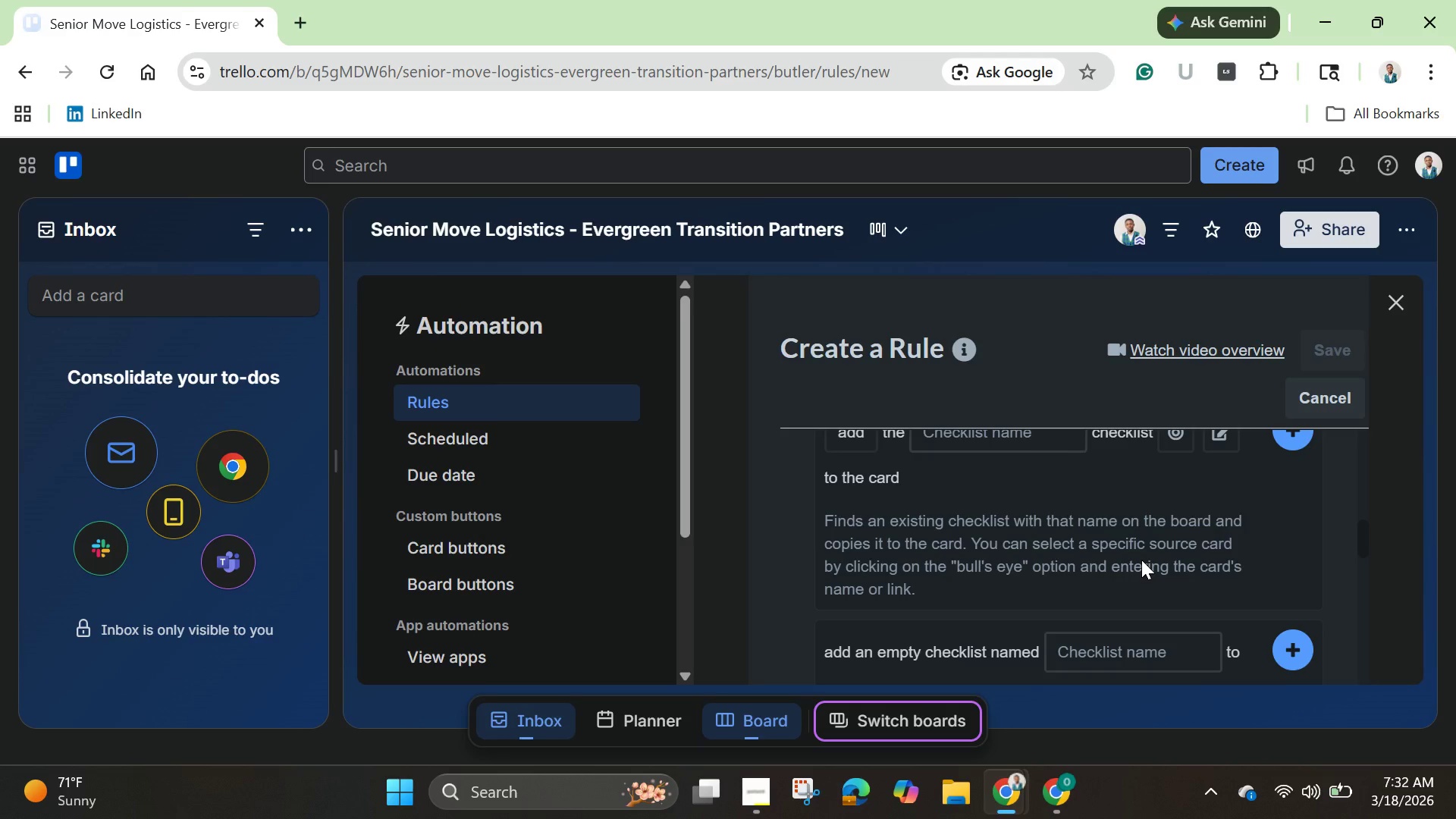 
scroll: coordinate [1122, 604], scroll_direction: up, amount: 2.0
 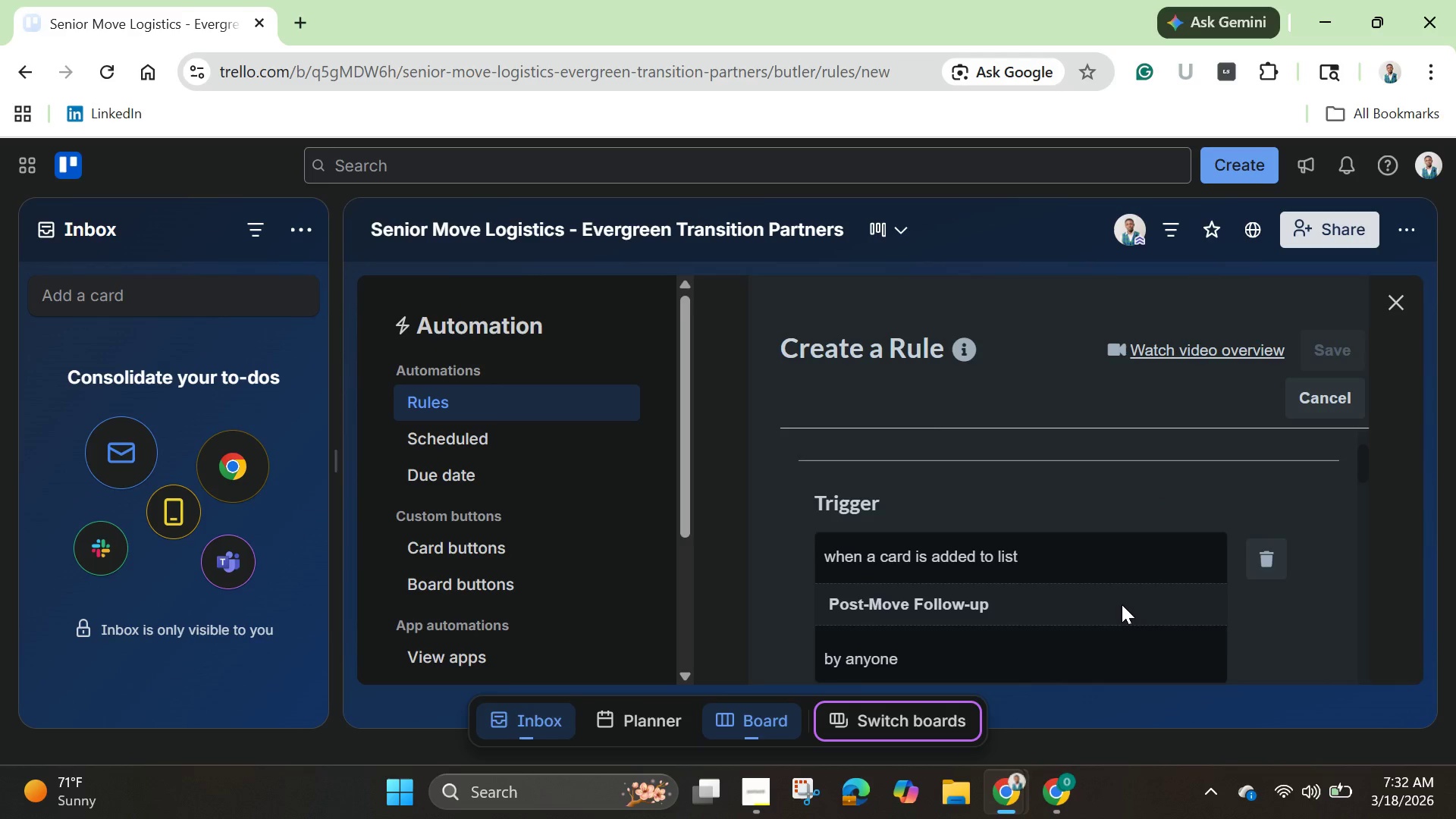 
scroll: coordinate [1122, 604], scroll_direction: down, amount: 4.0
 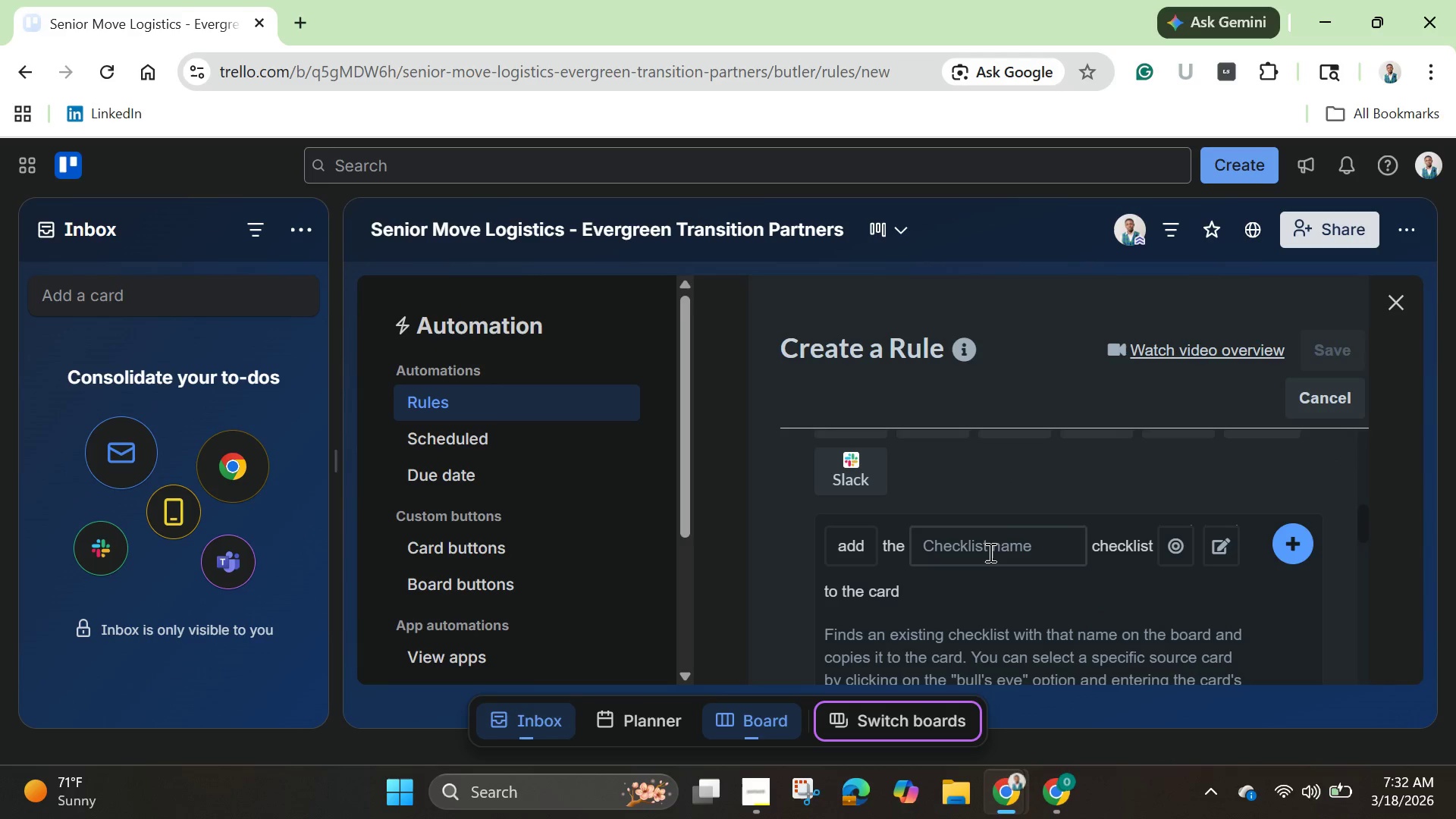 
left_click([1003, 540])
 